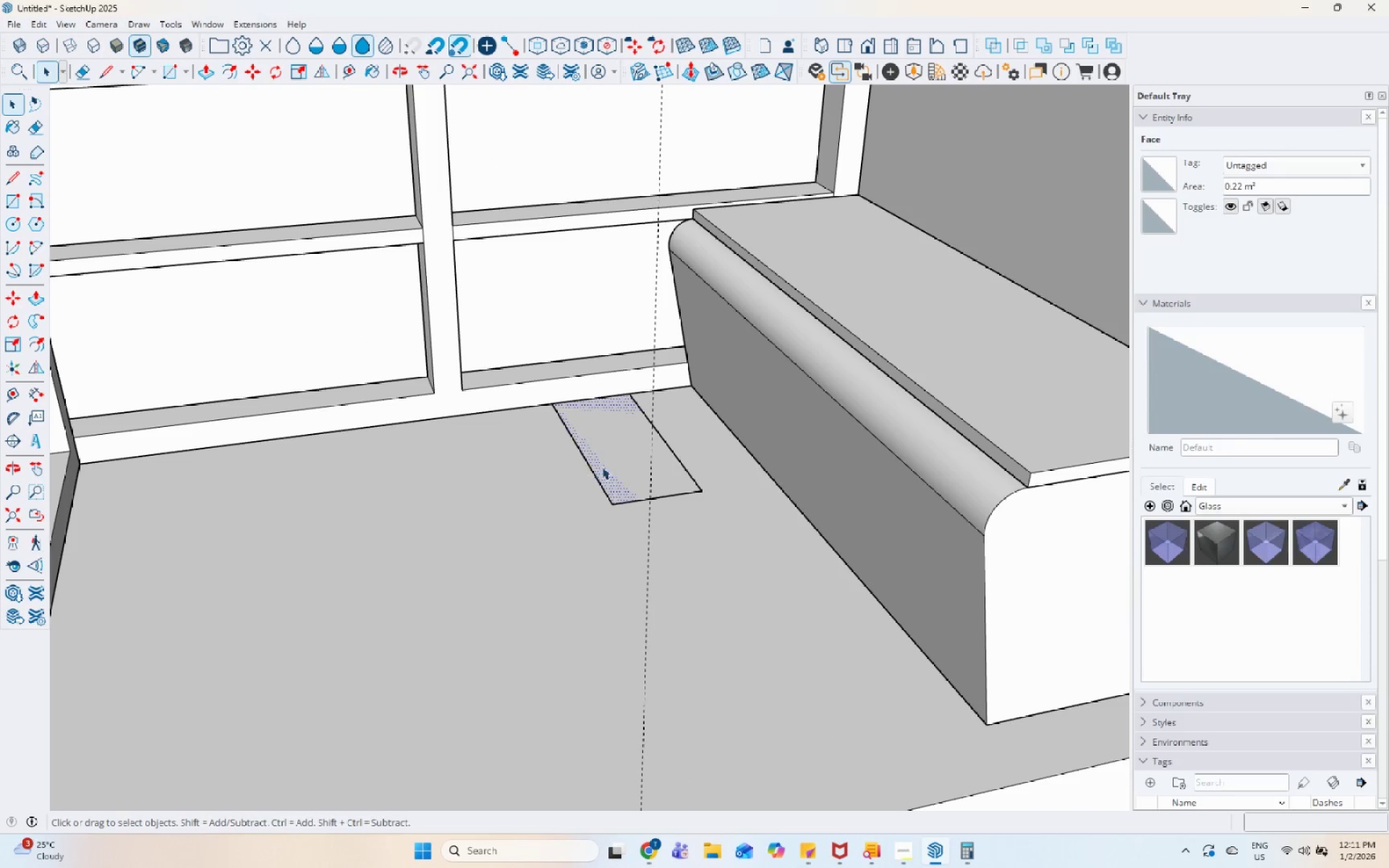 
right_click([603, 467])
 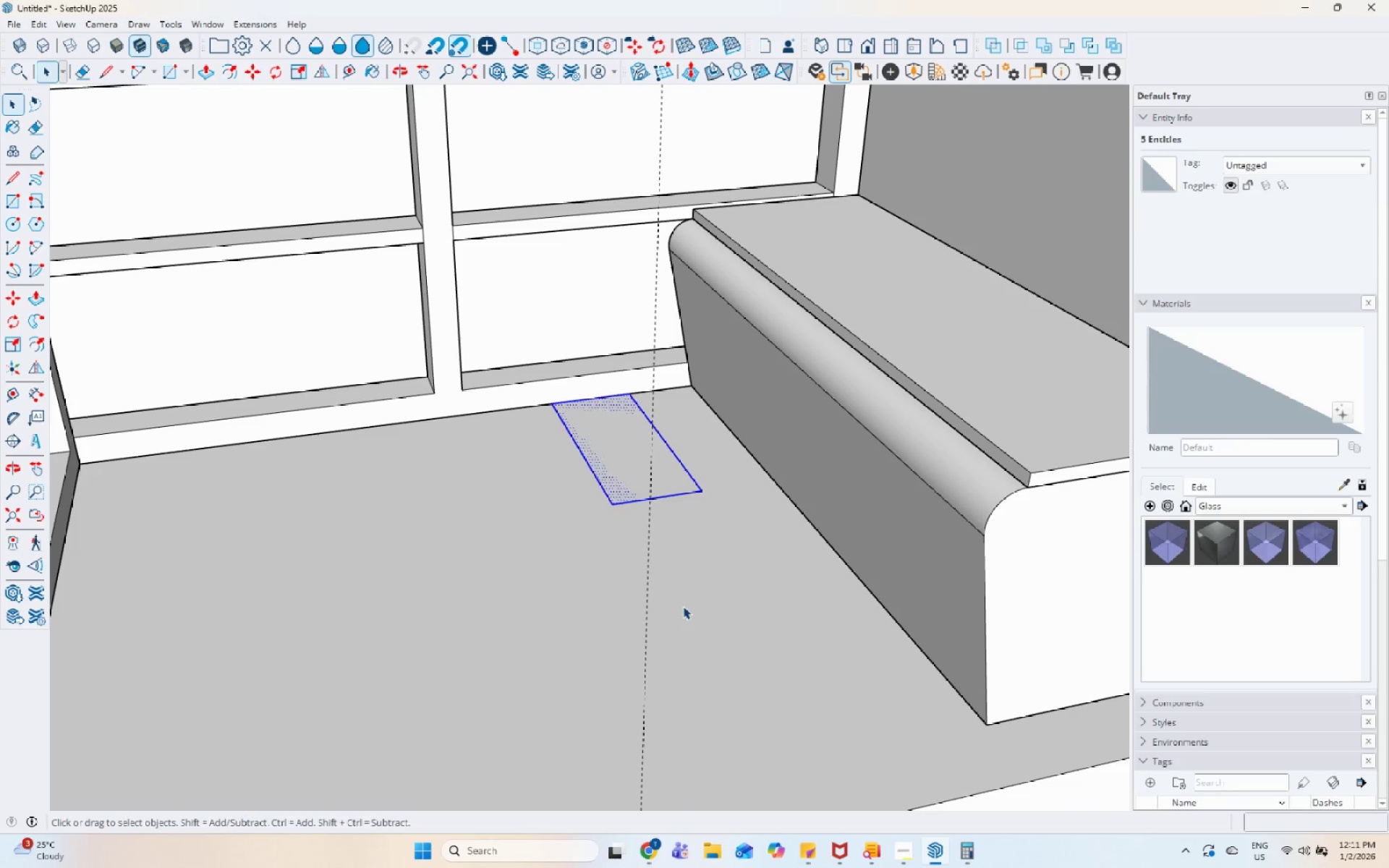 
scroll: coordinate [579, 458], scroll_direction: up, amount: 3.0
 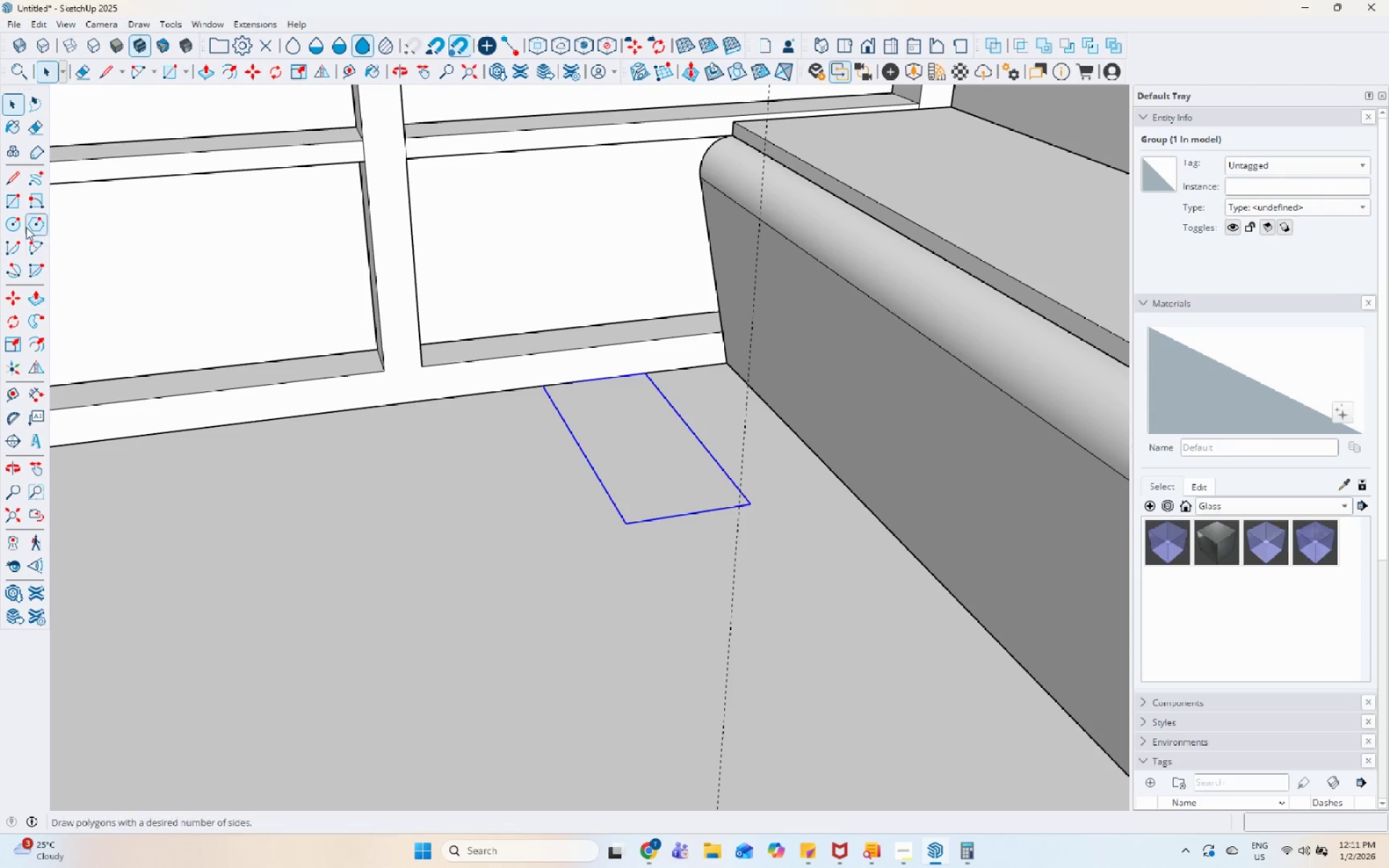 
left_click([22, 227])
 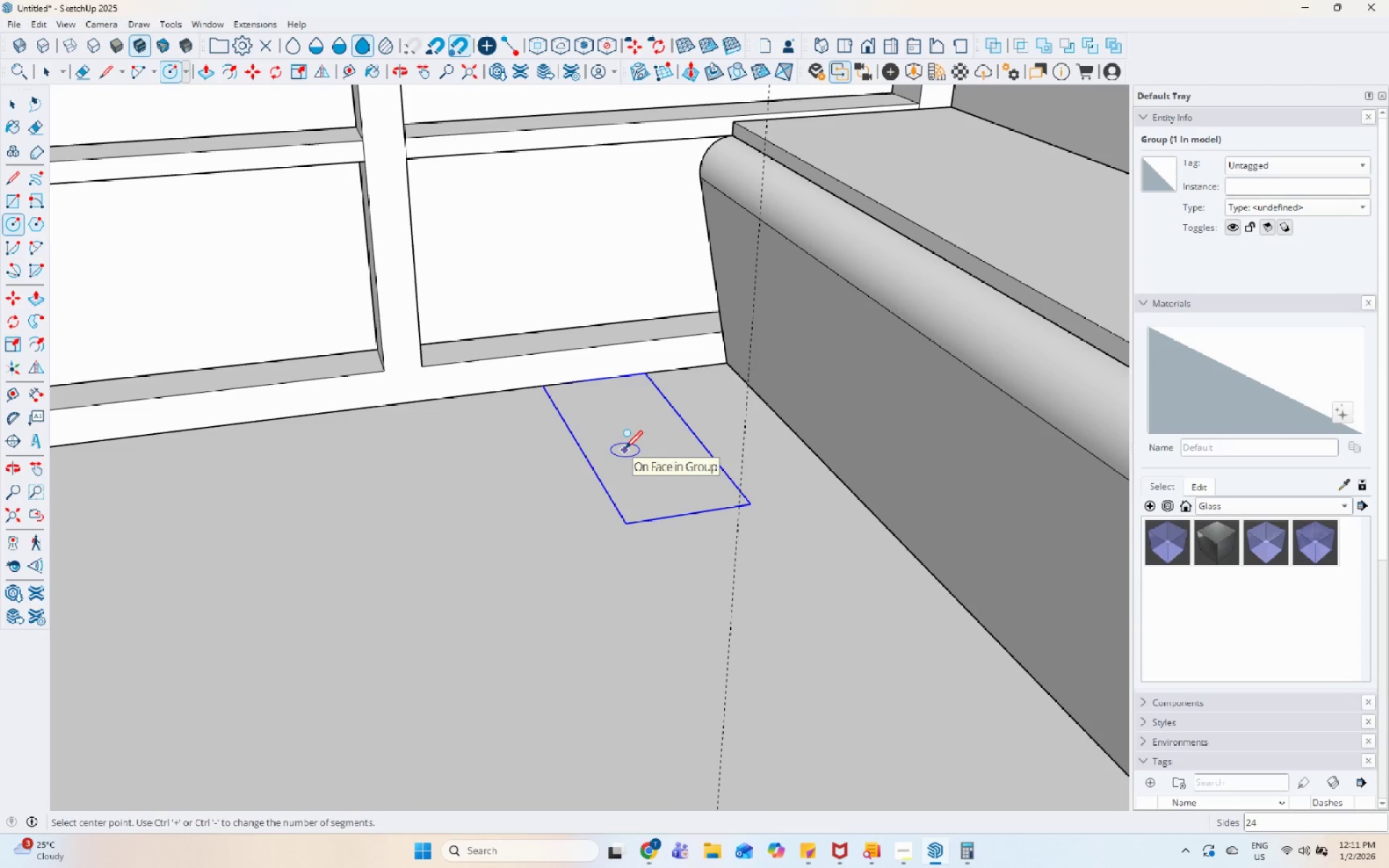 
wait(9.34)
 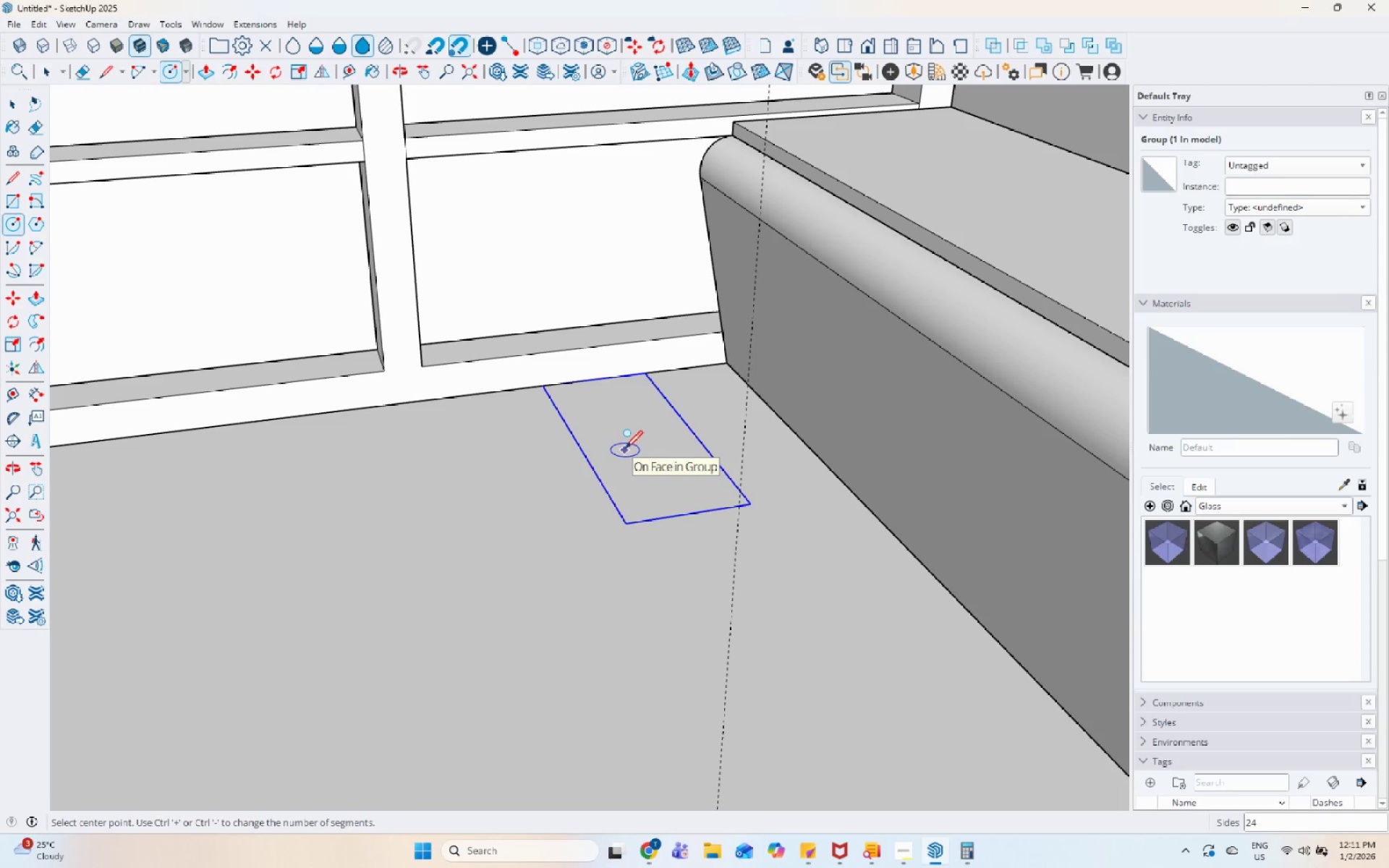 
scroll: coordinate [644, 446], scroll_direction: up, amount: 7.0
 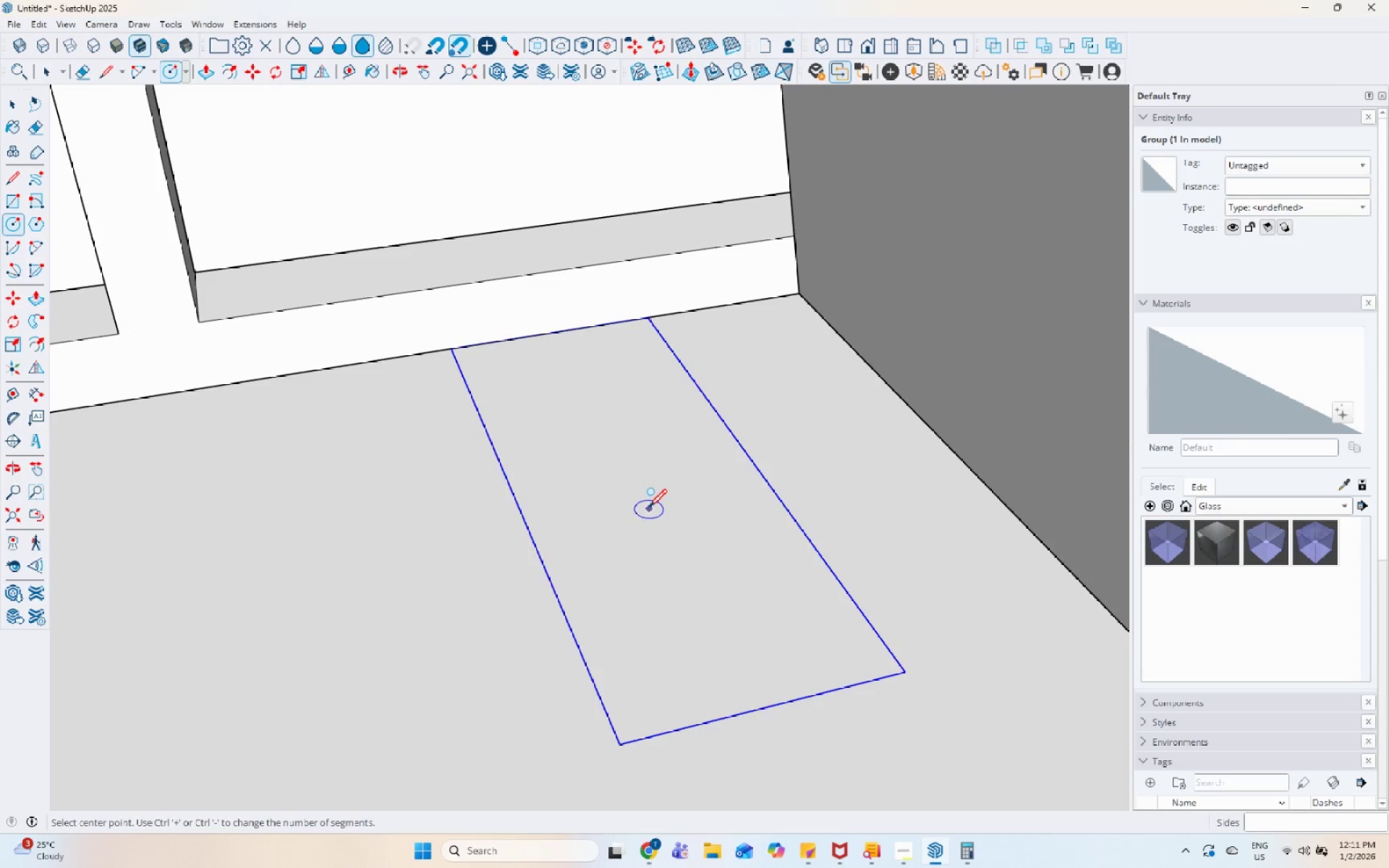 
left_click([647, 503])
 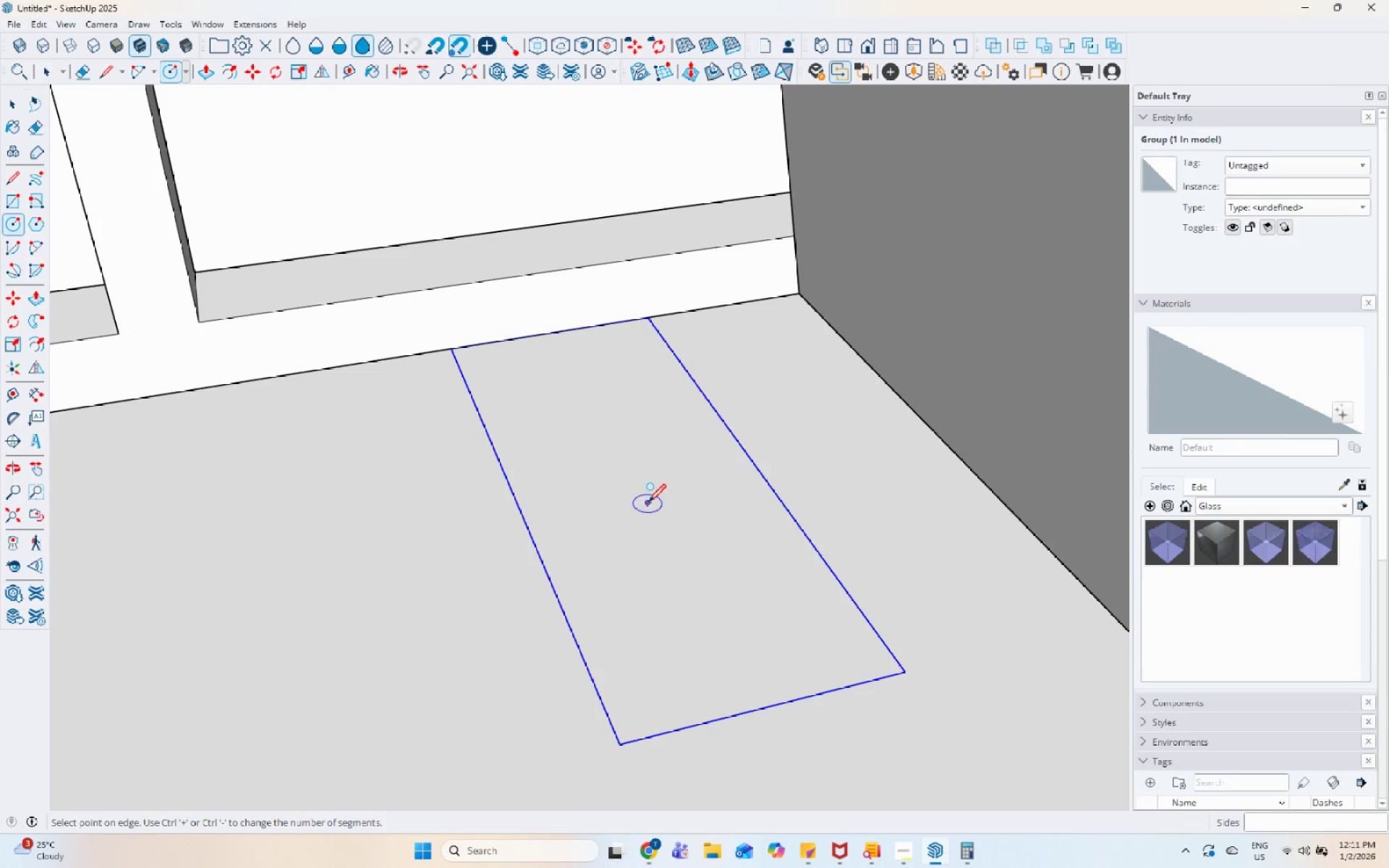 
mouse_move([680, 493])
 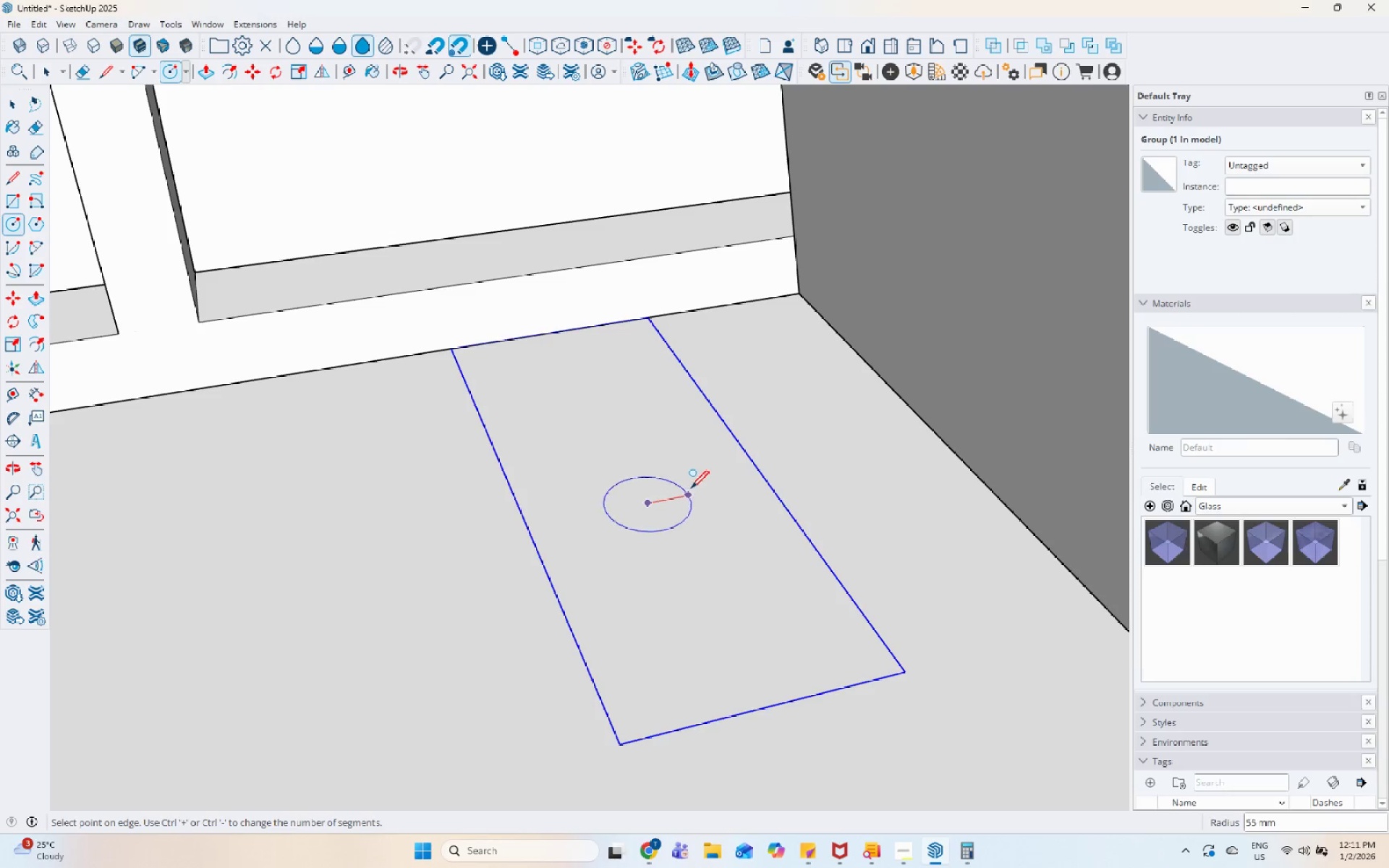 
mouse_move([710, 485])
 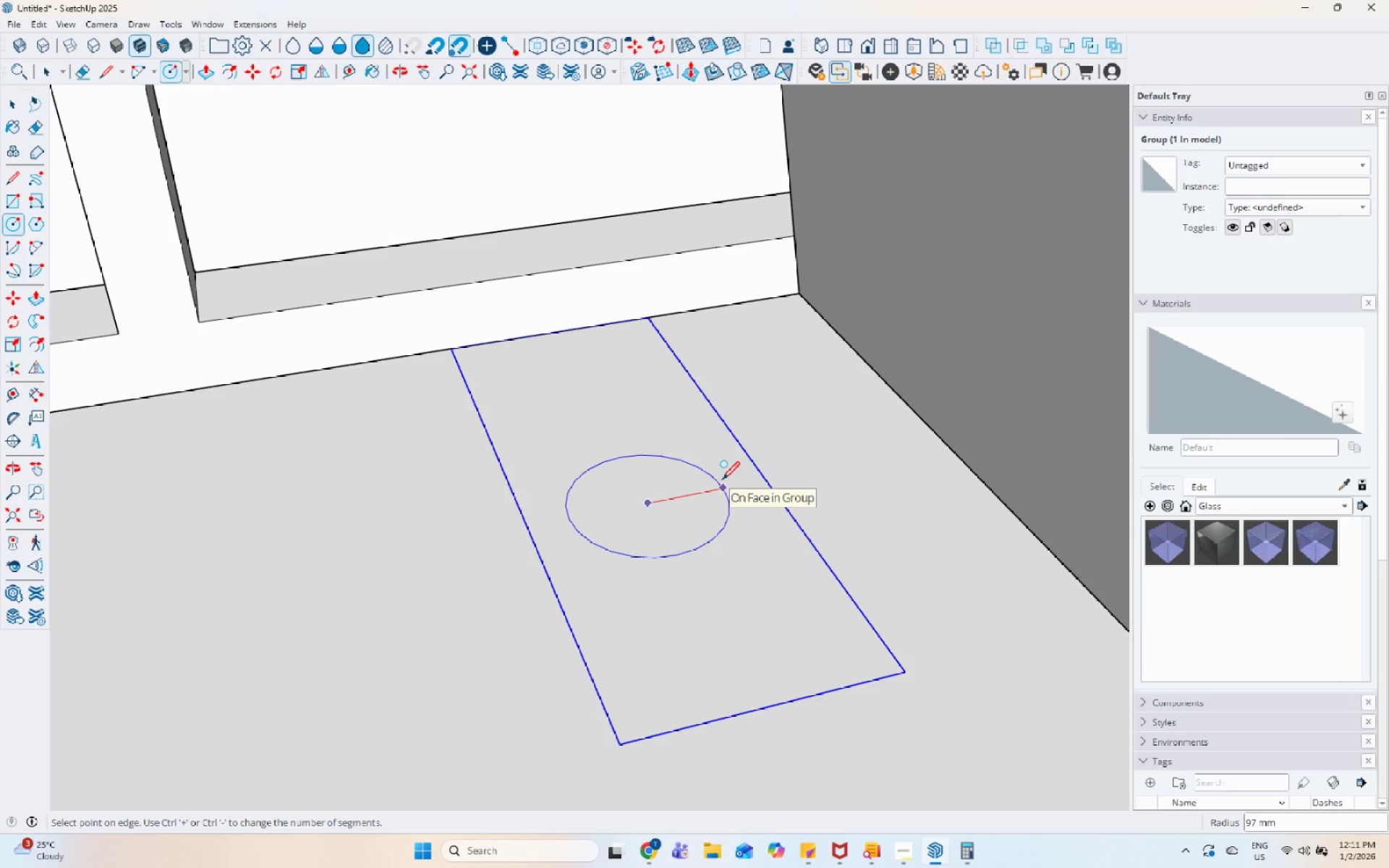 
key(Numpad1)
 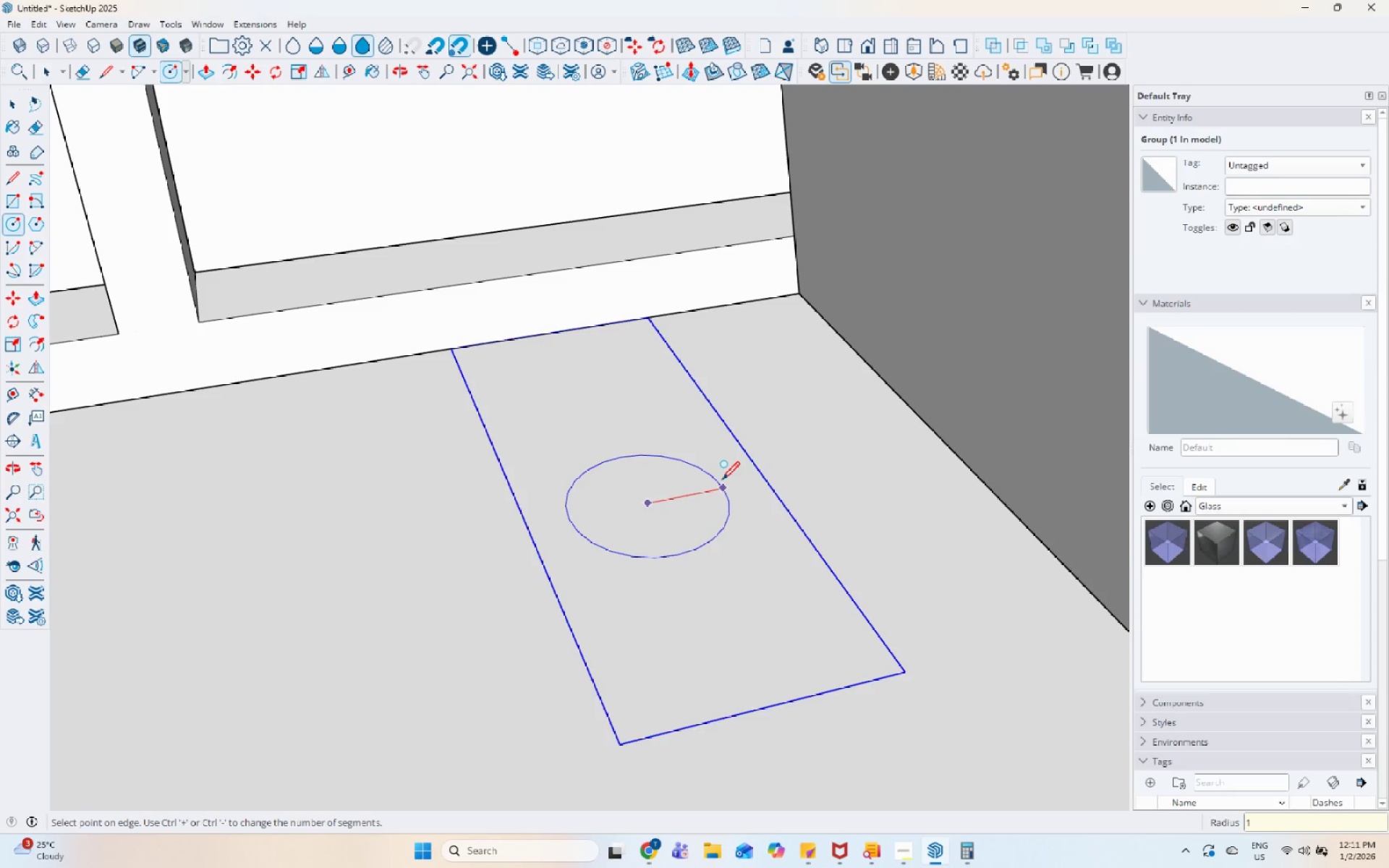 
key(Numpad0)
 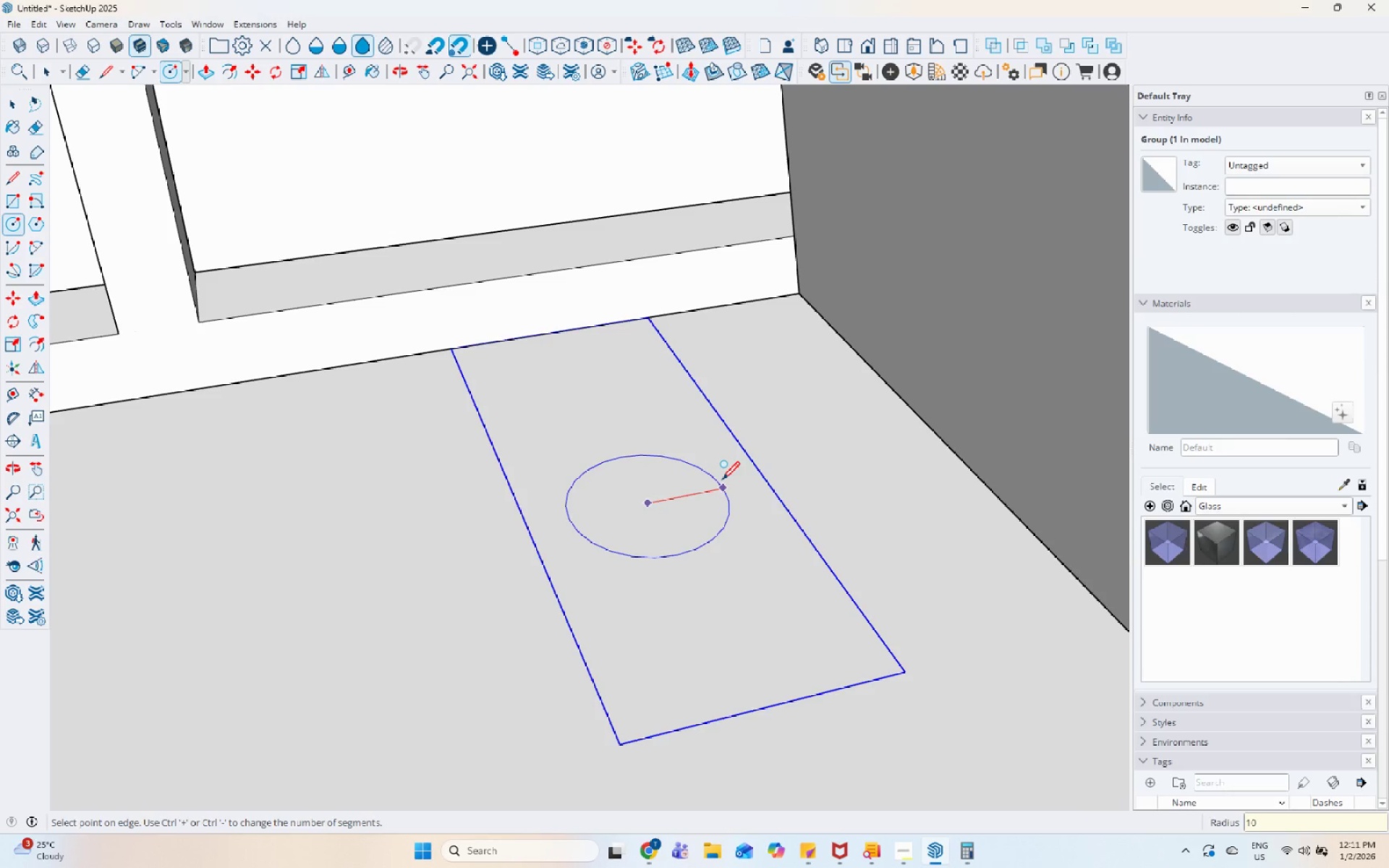 
key(Numpad0)
 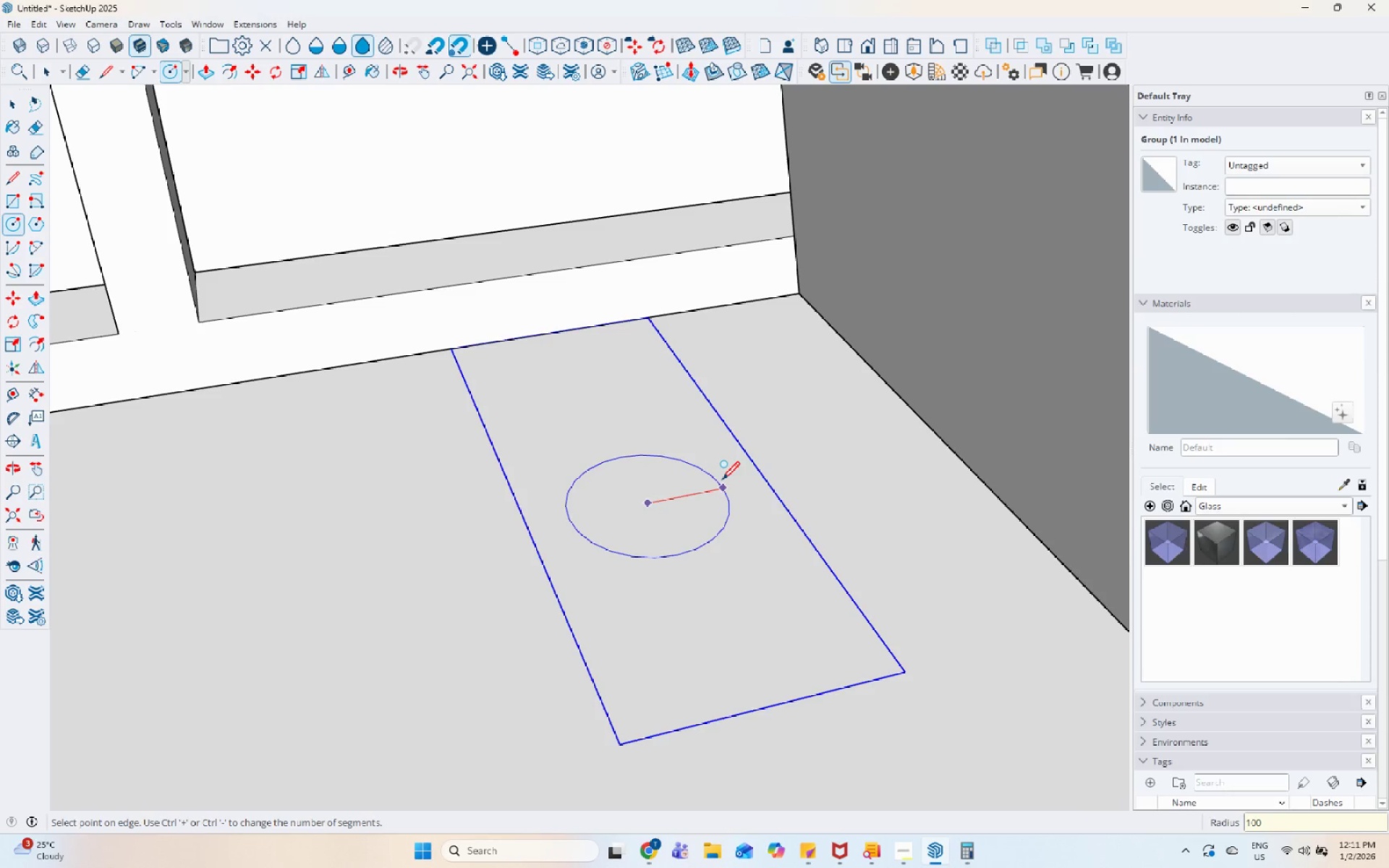 
key(Enter)
 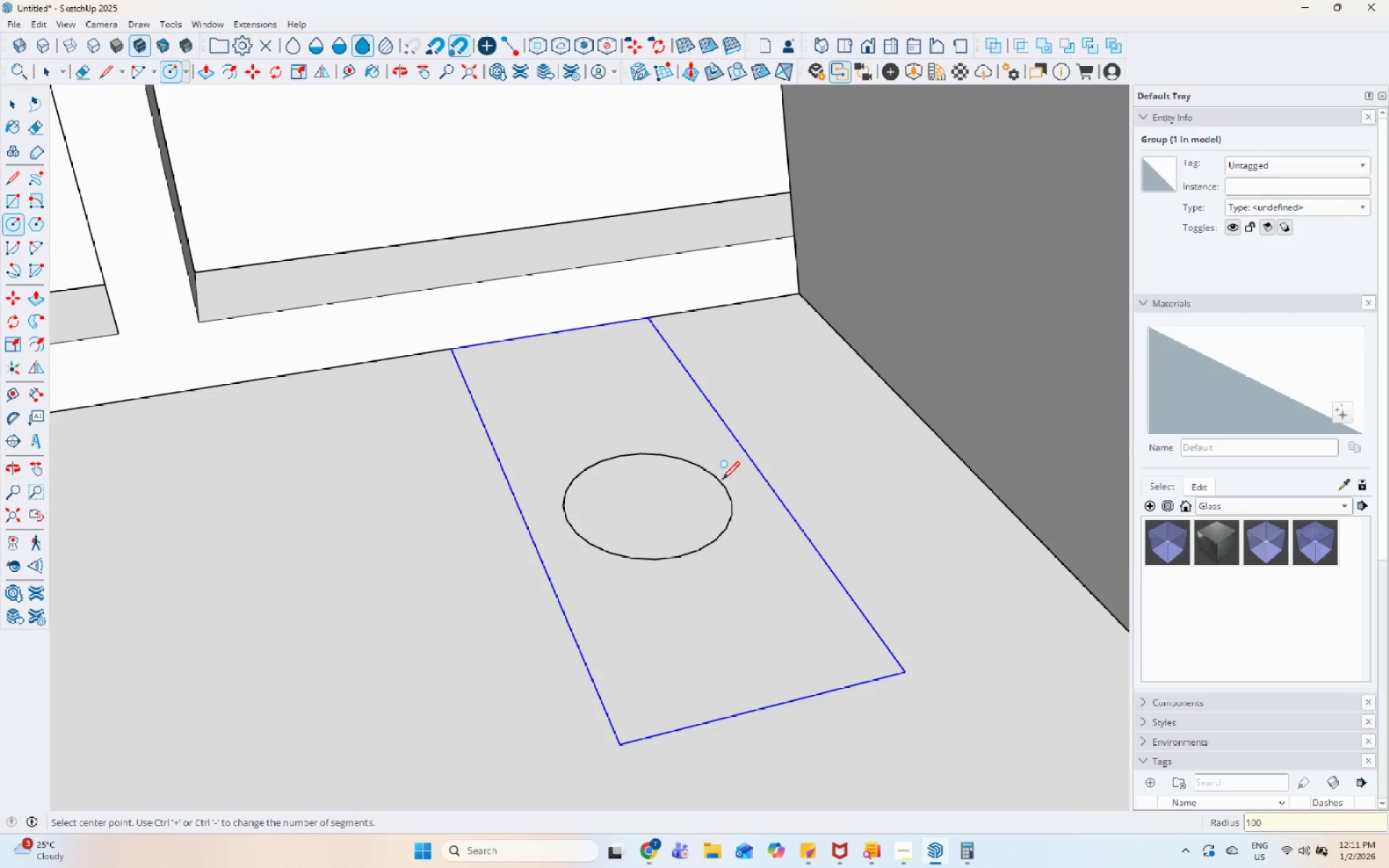 
key(Space)
 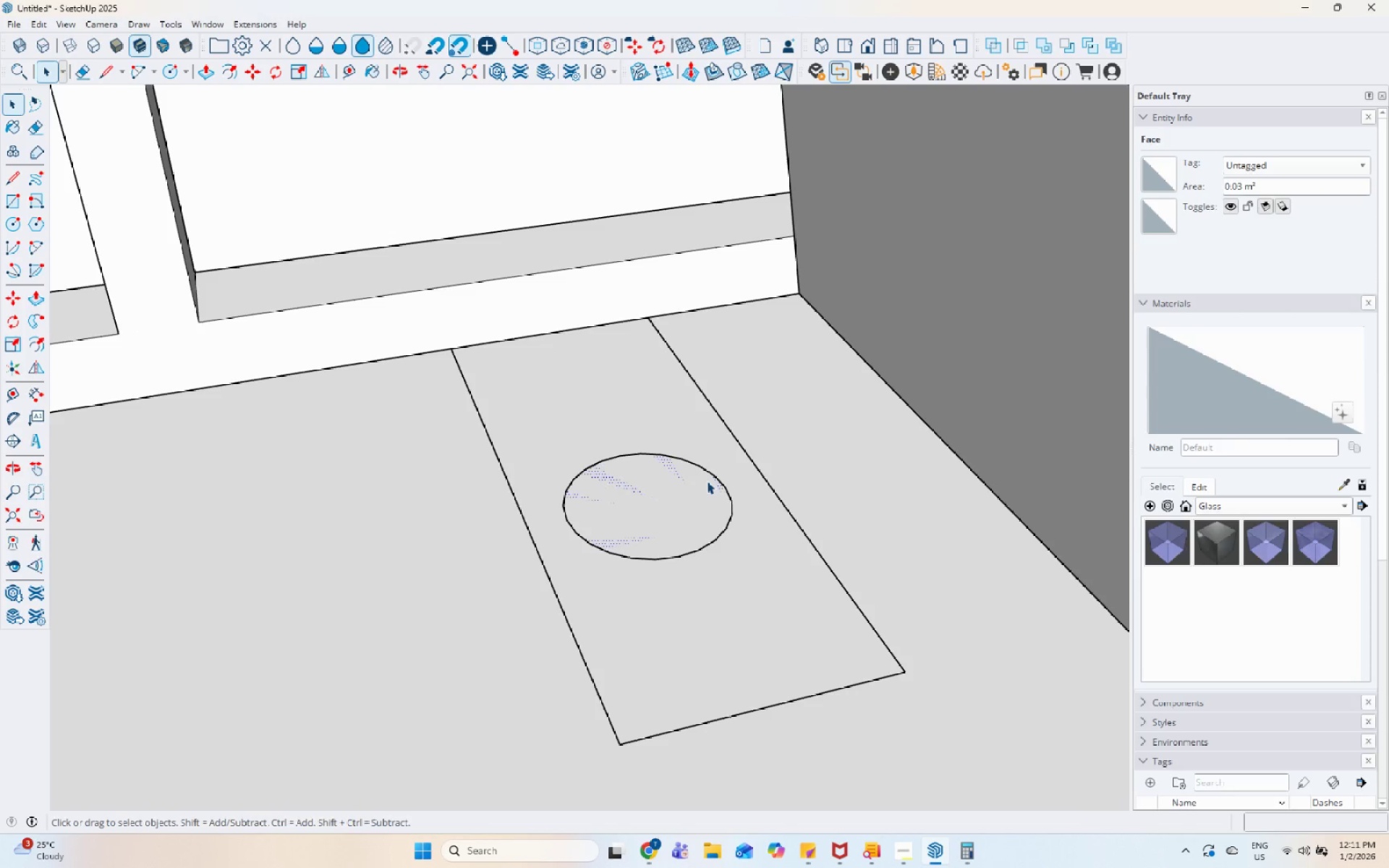 
left_click([707, 481])
 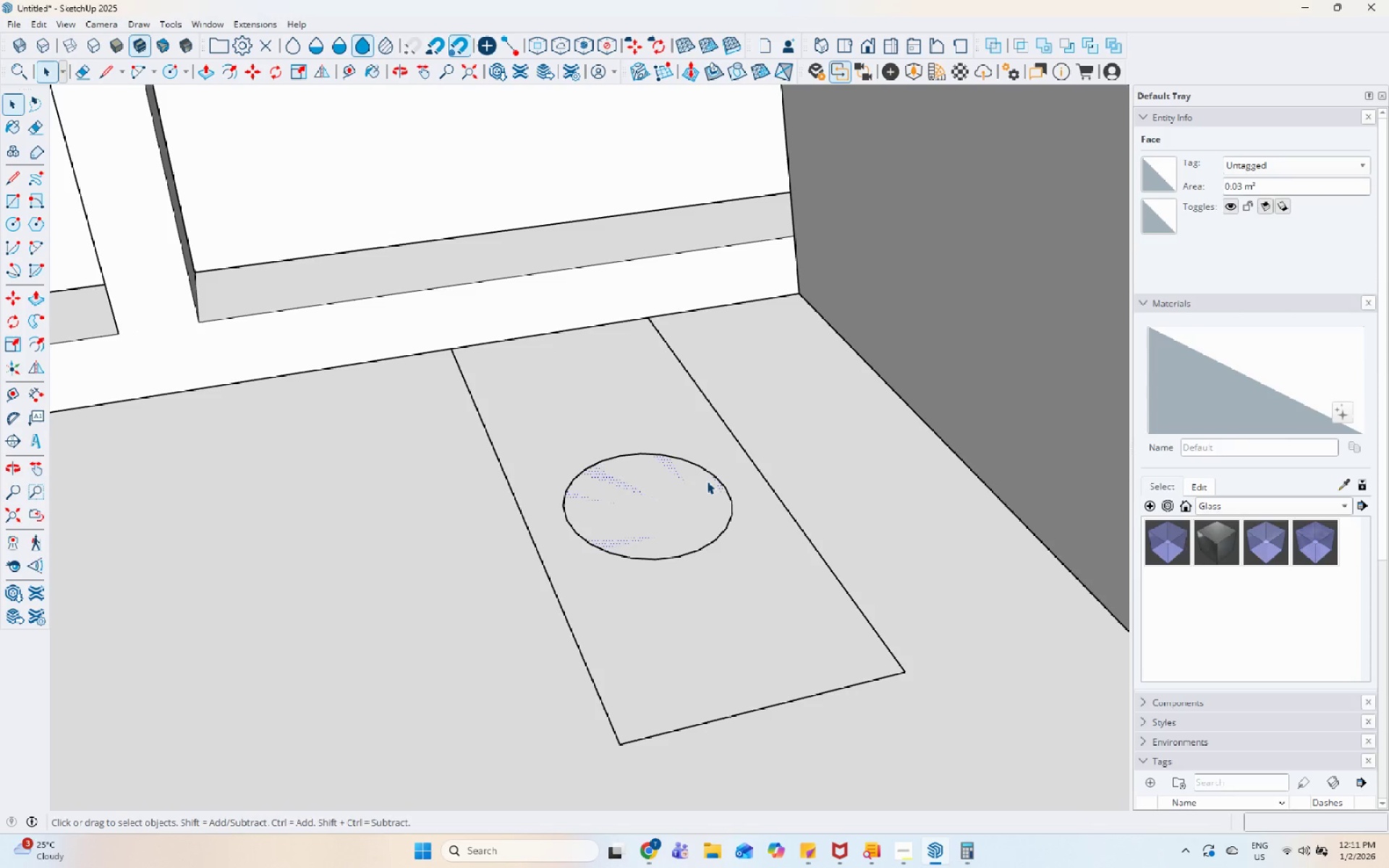 
key(P)
 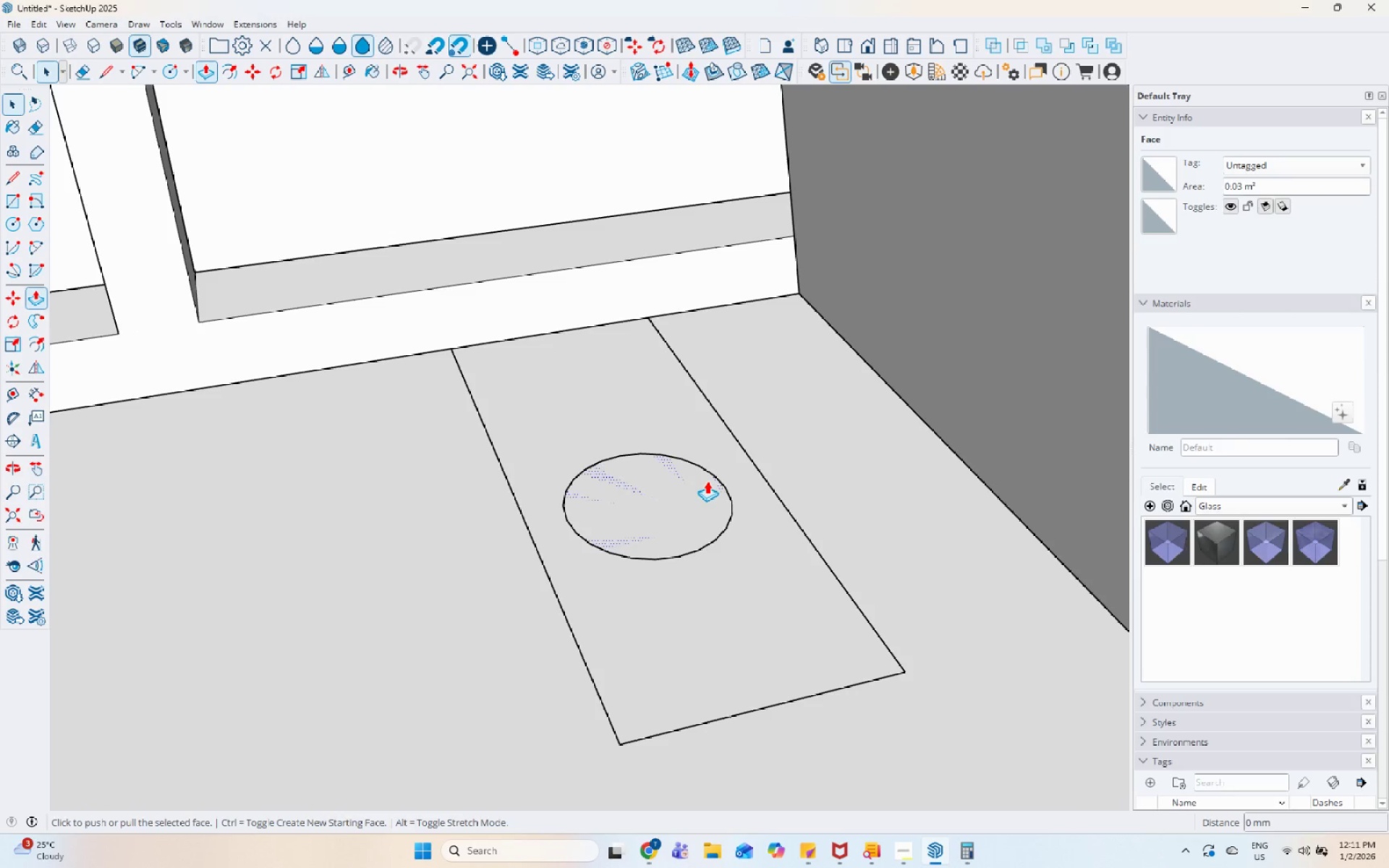 
left_click([707, 481])
 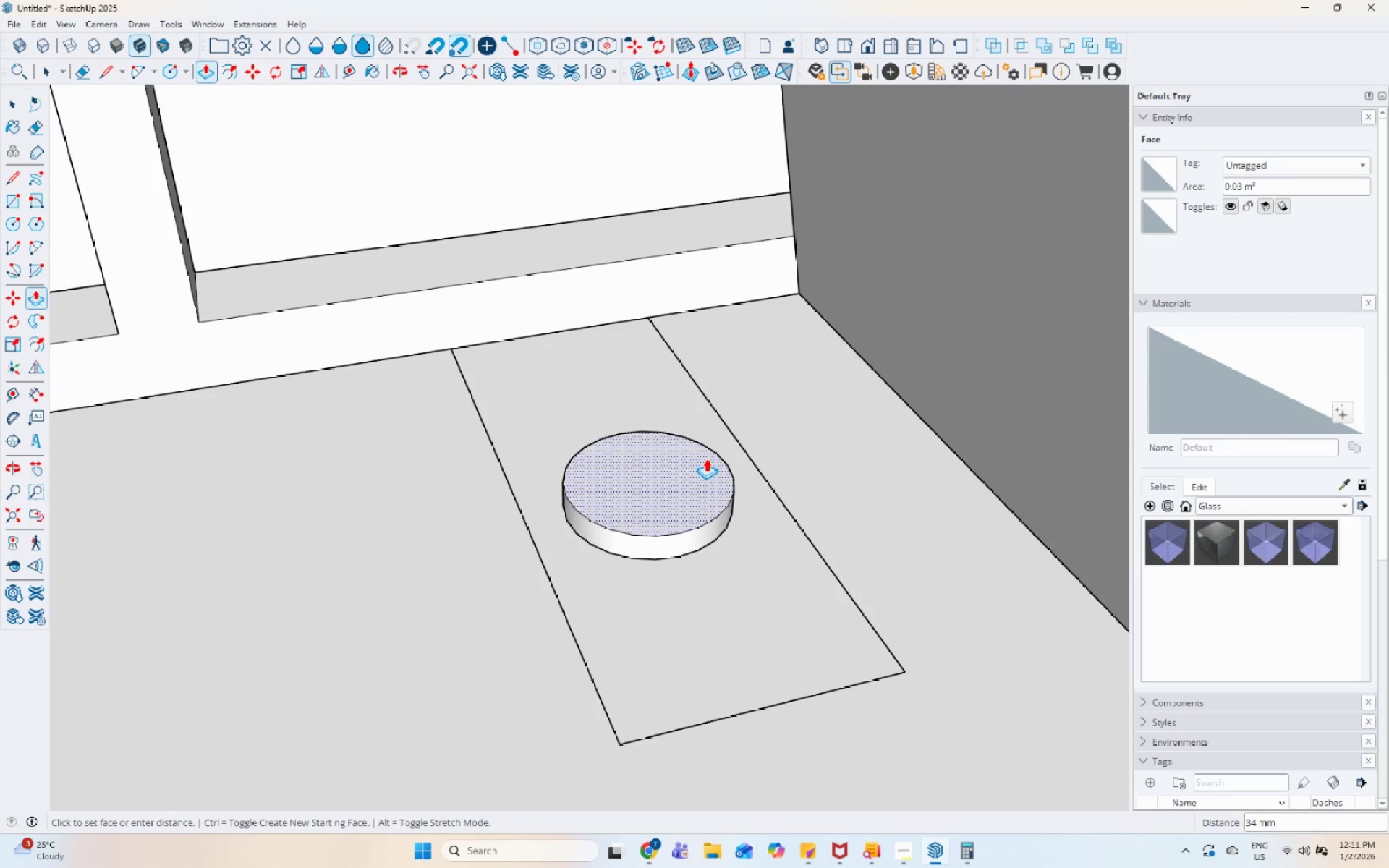 
key(Numpad3)
 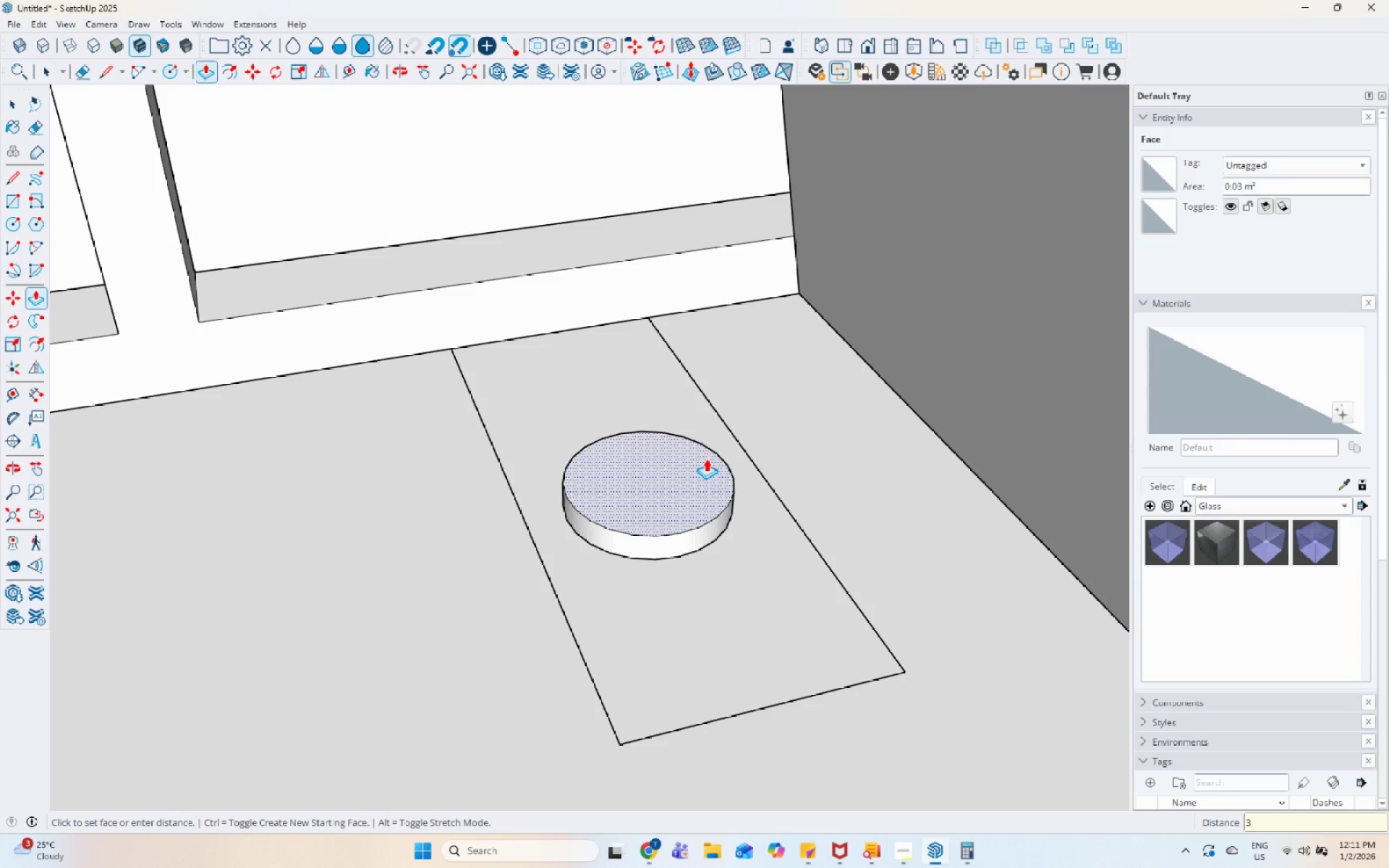 
key(Numpad5)
 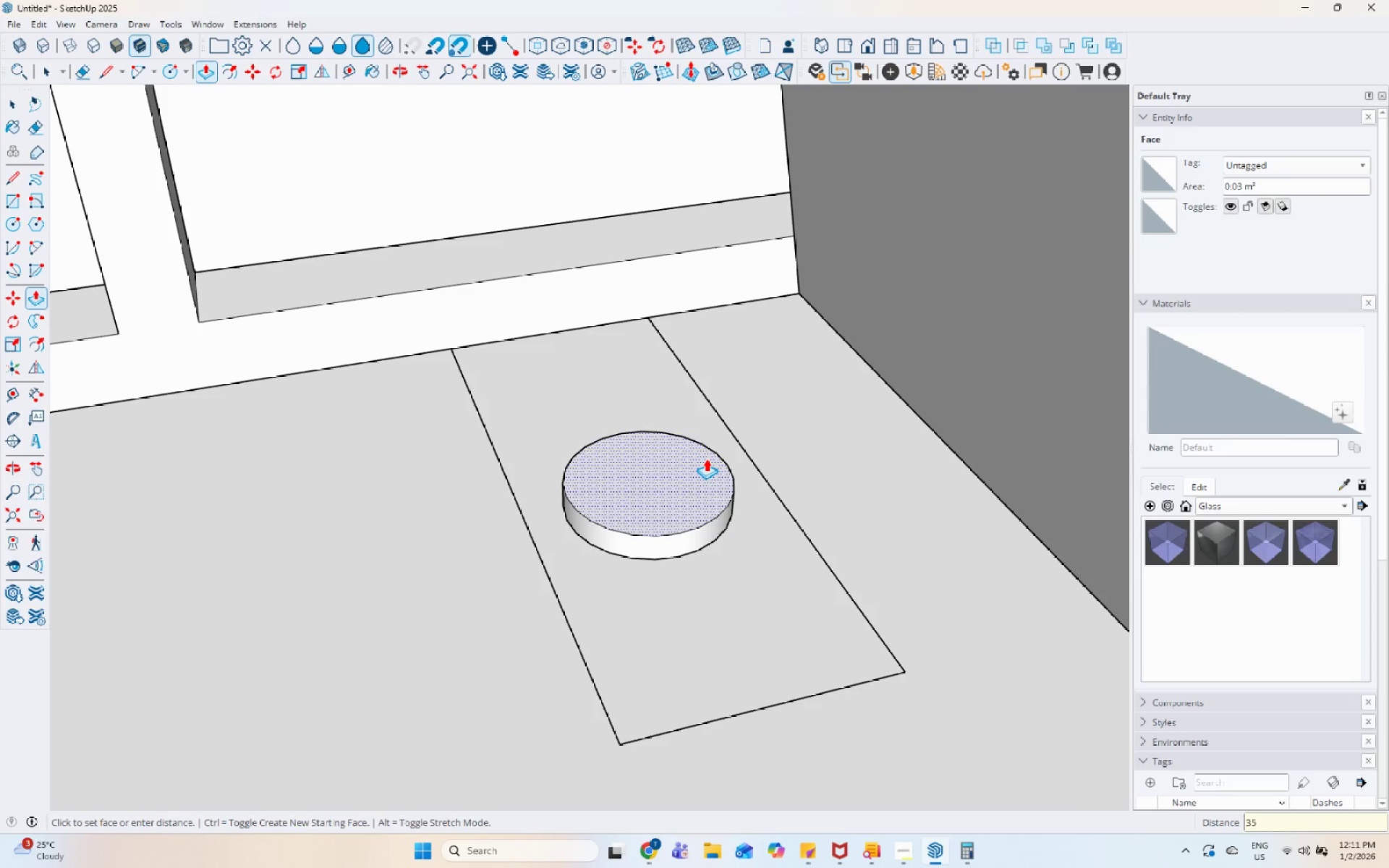 
key(Enter)
 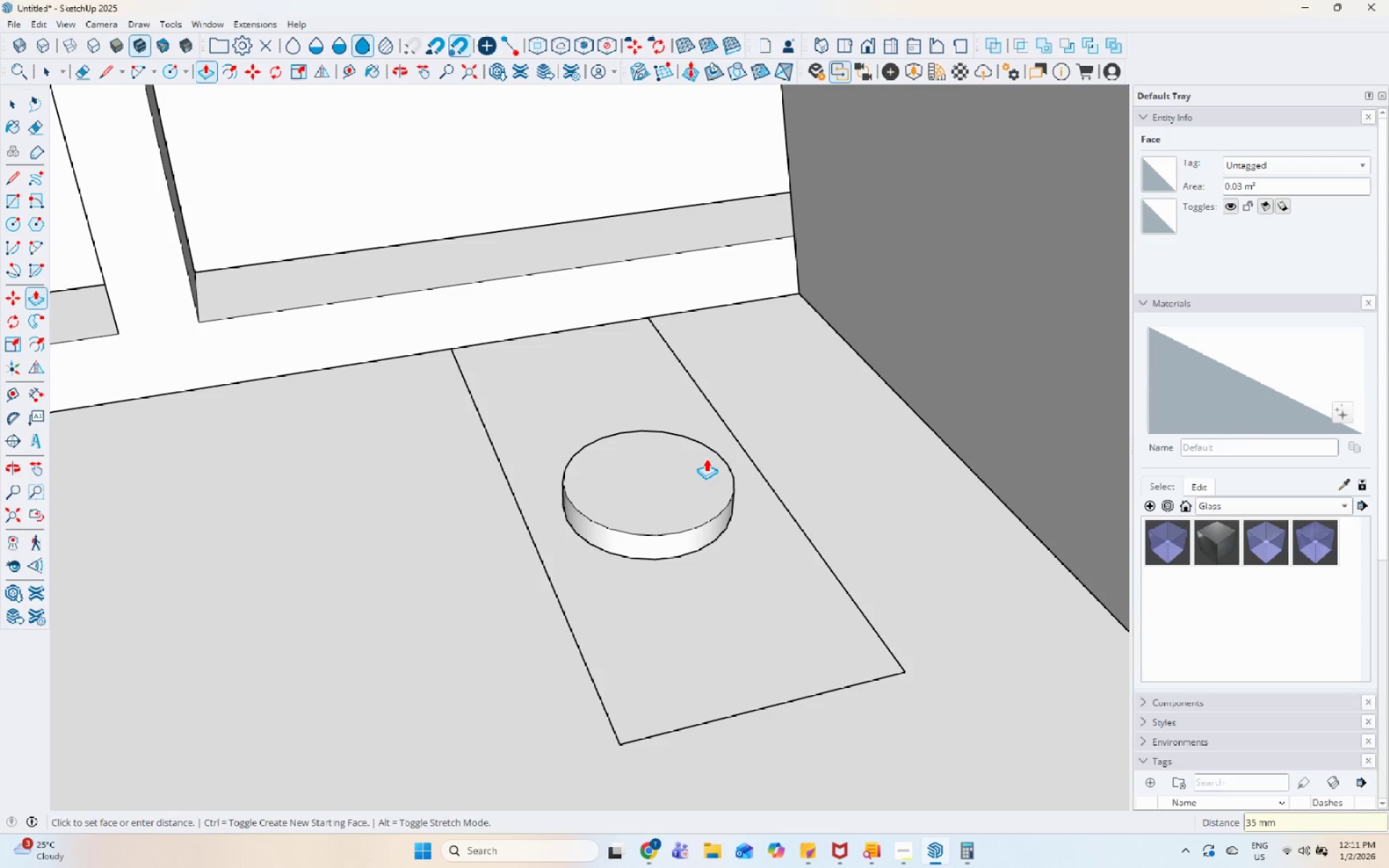 
key(Space)
 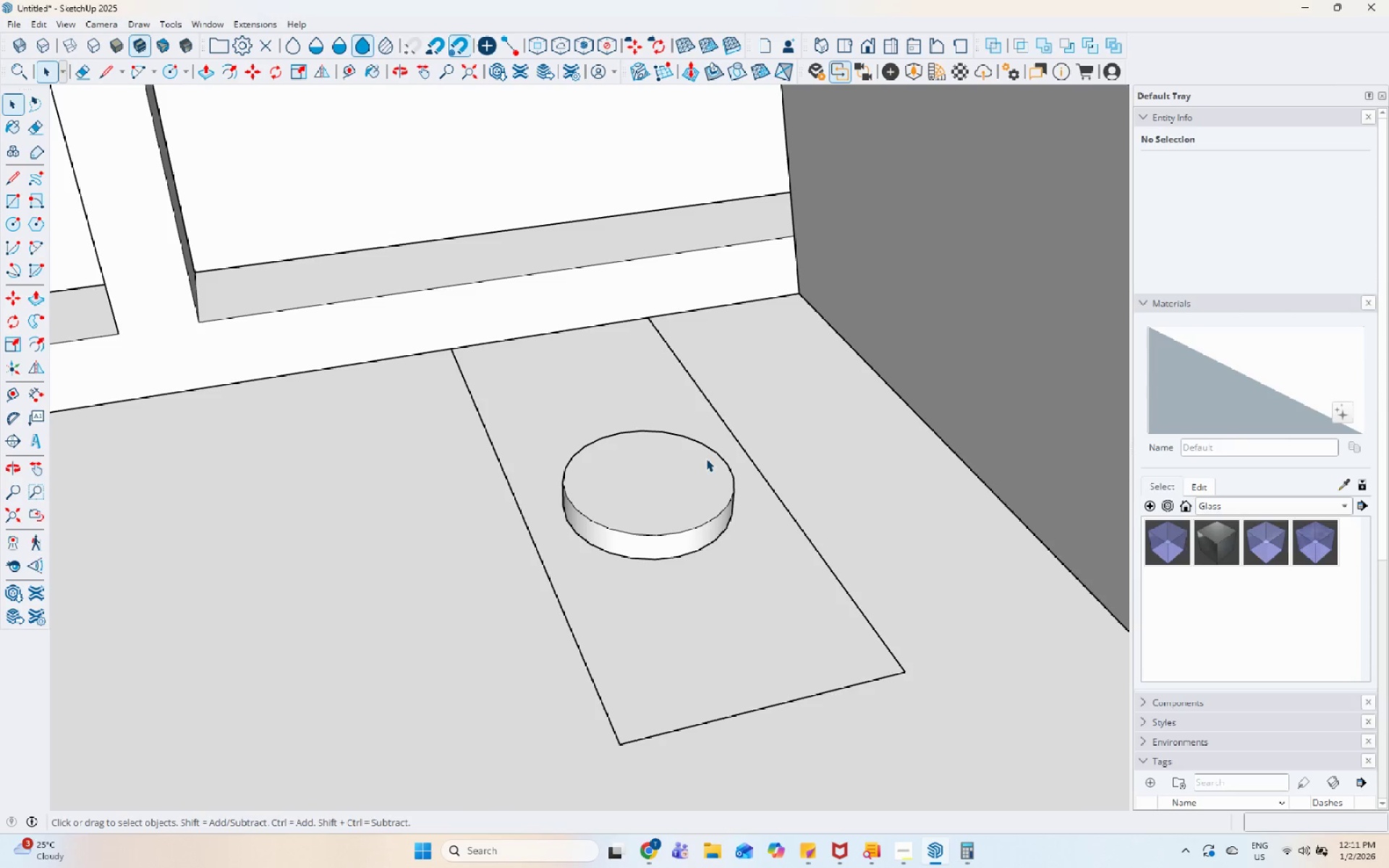 
double_click([706, 459])
 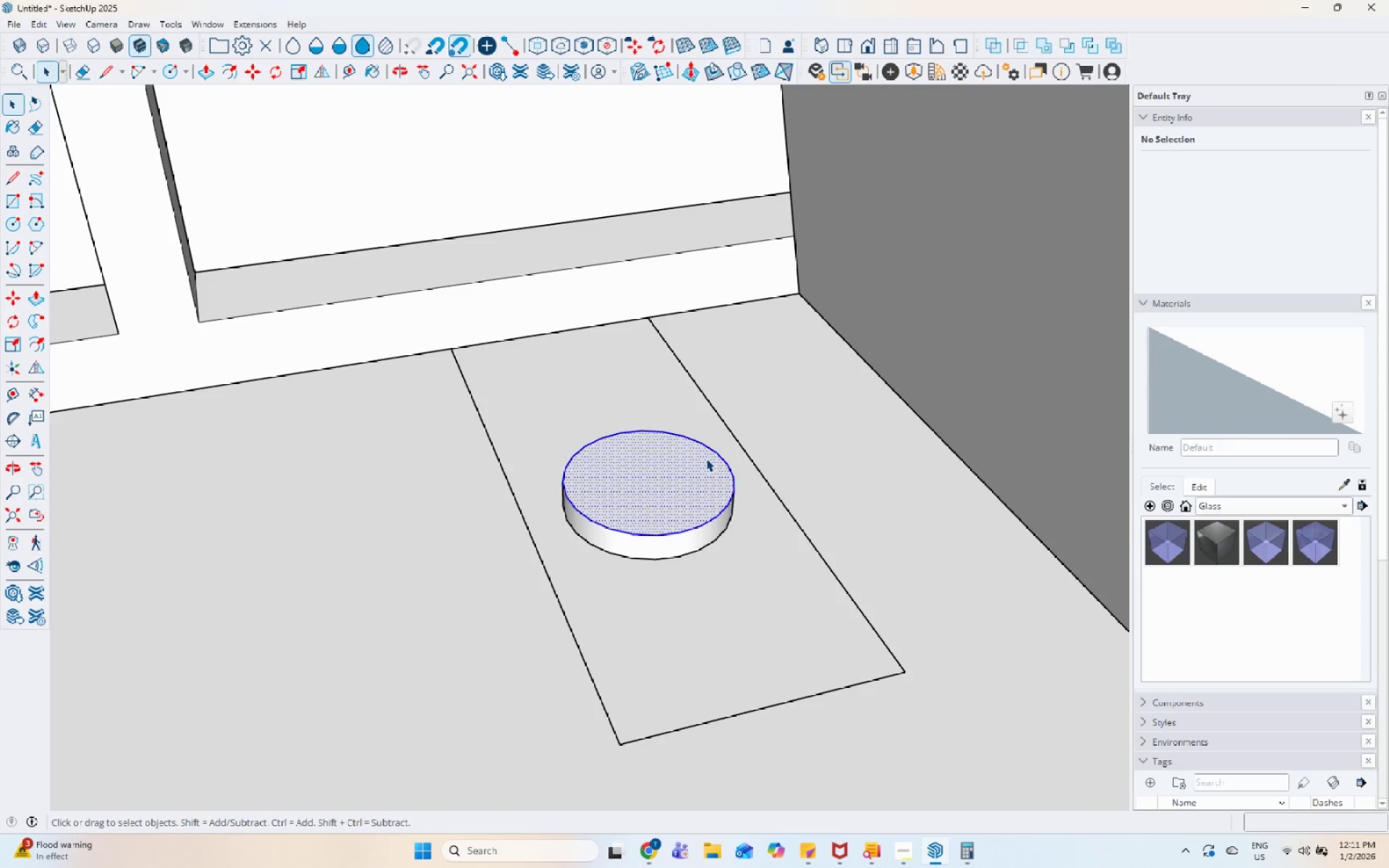 
triple_click([706, 459])
 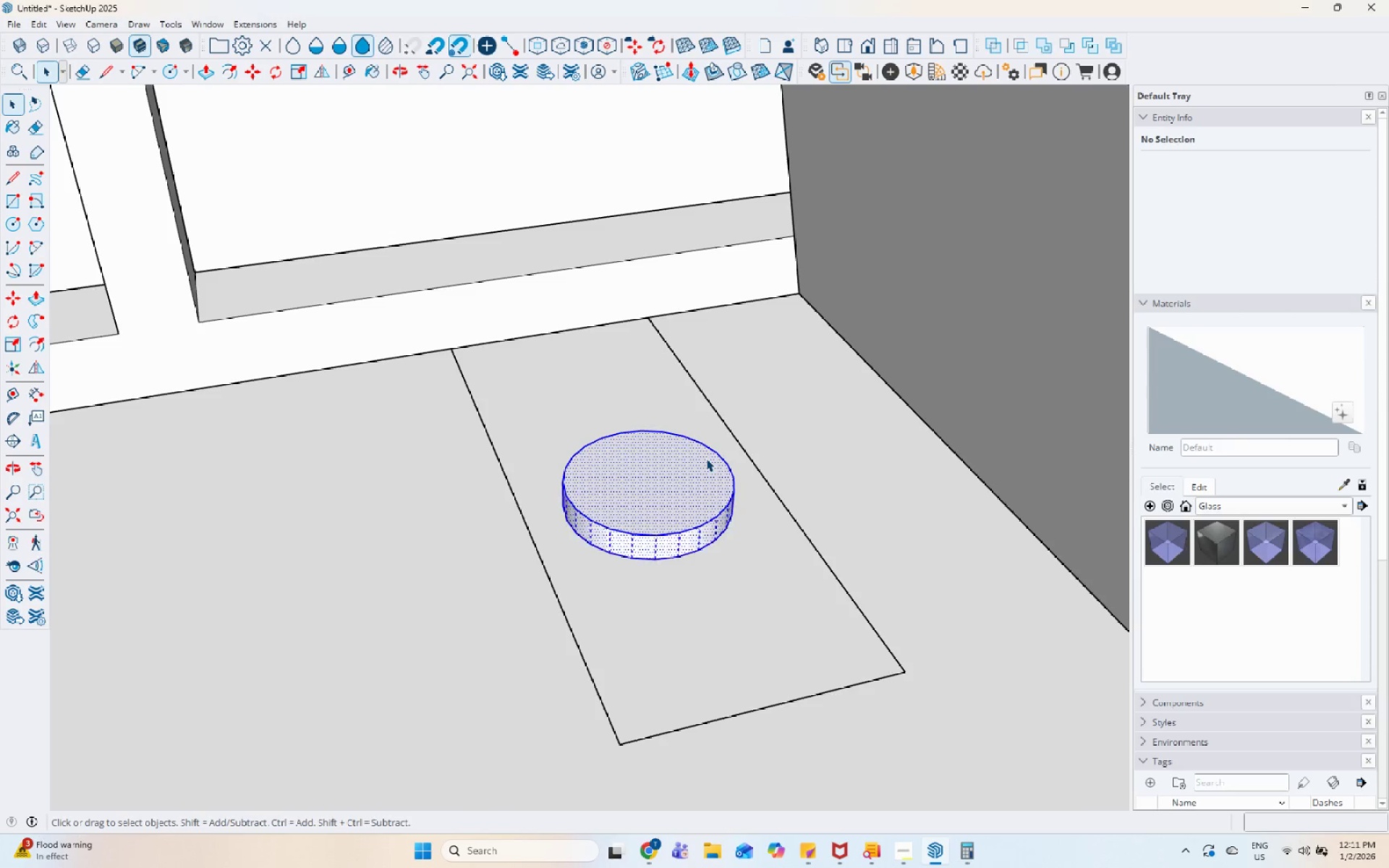 
right_click([706, 459])
 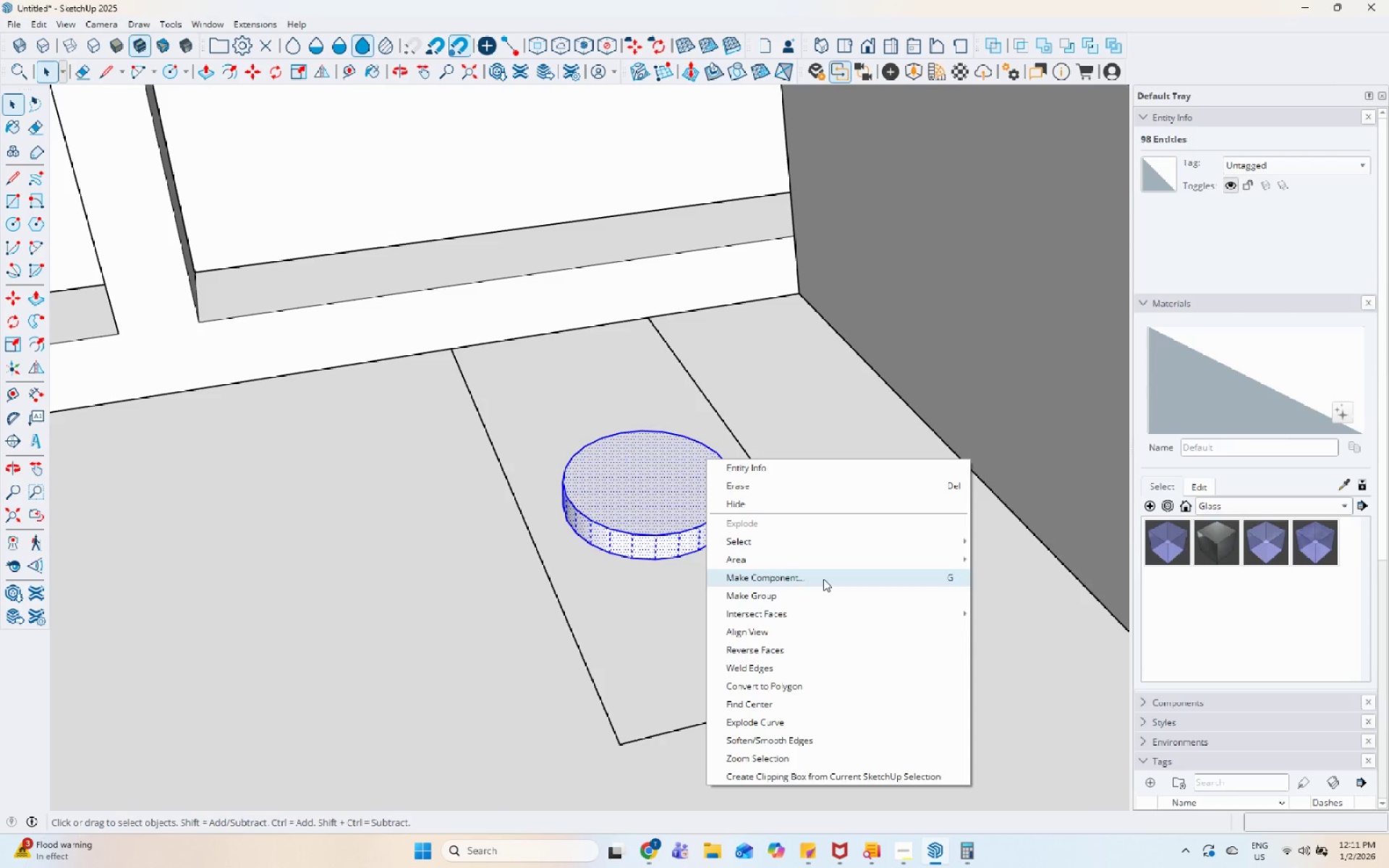 
left_click([823, 594])
 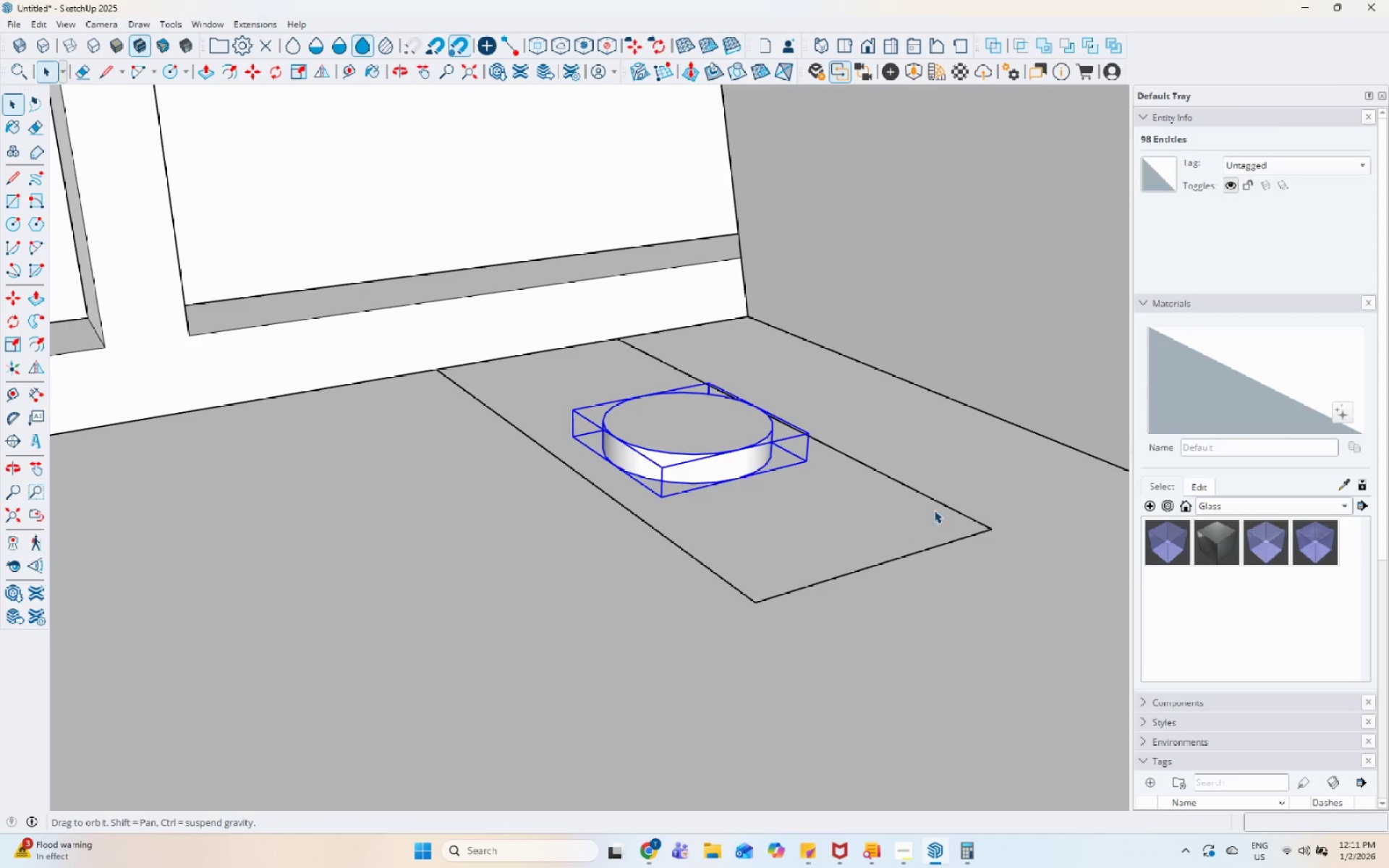 
scroll: coordinate [681, 467], scroll_direction: up, amount: 1.0
 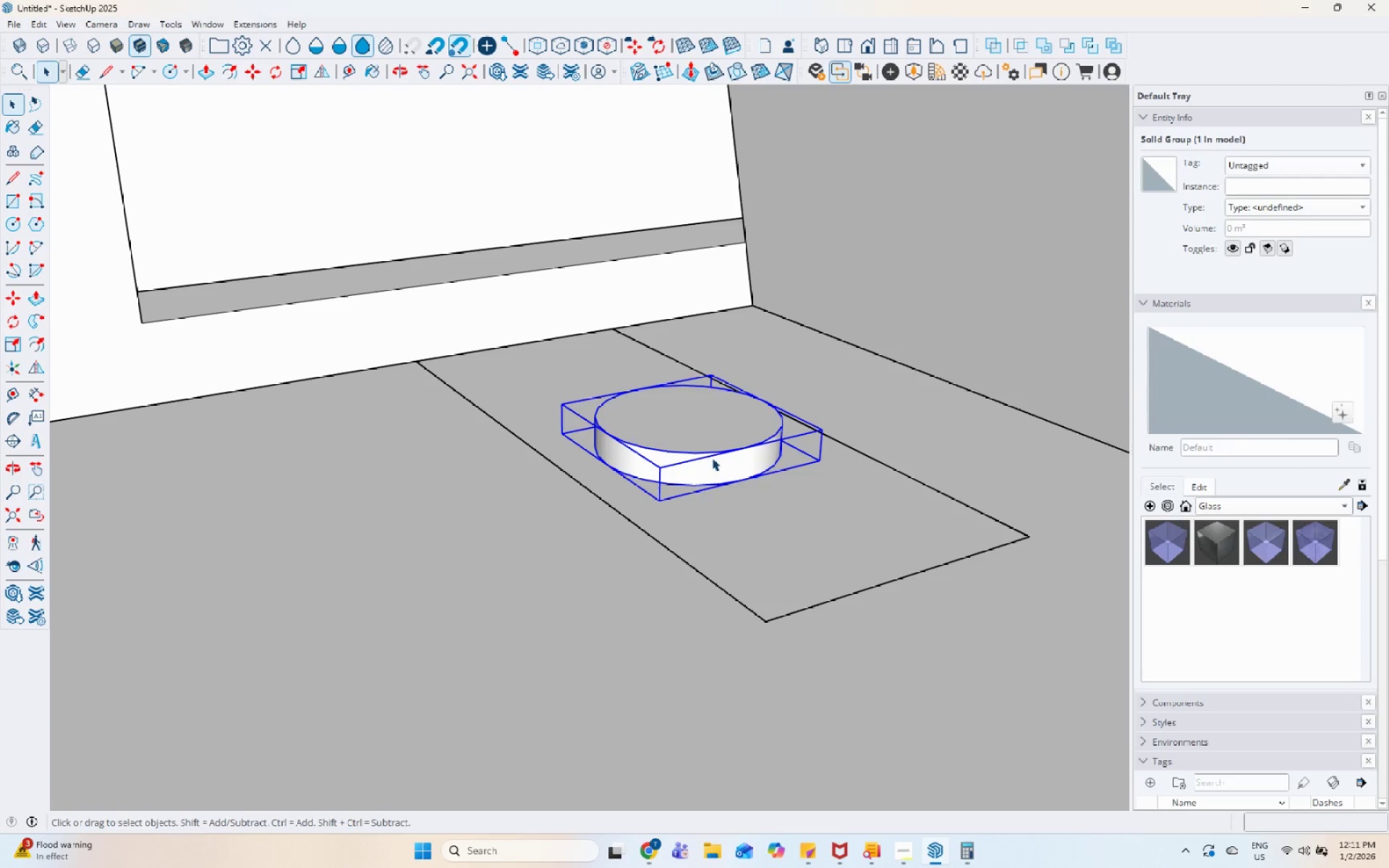 
key(M)
 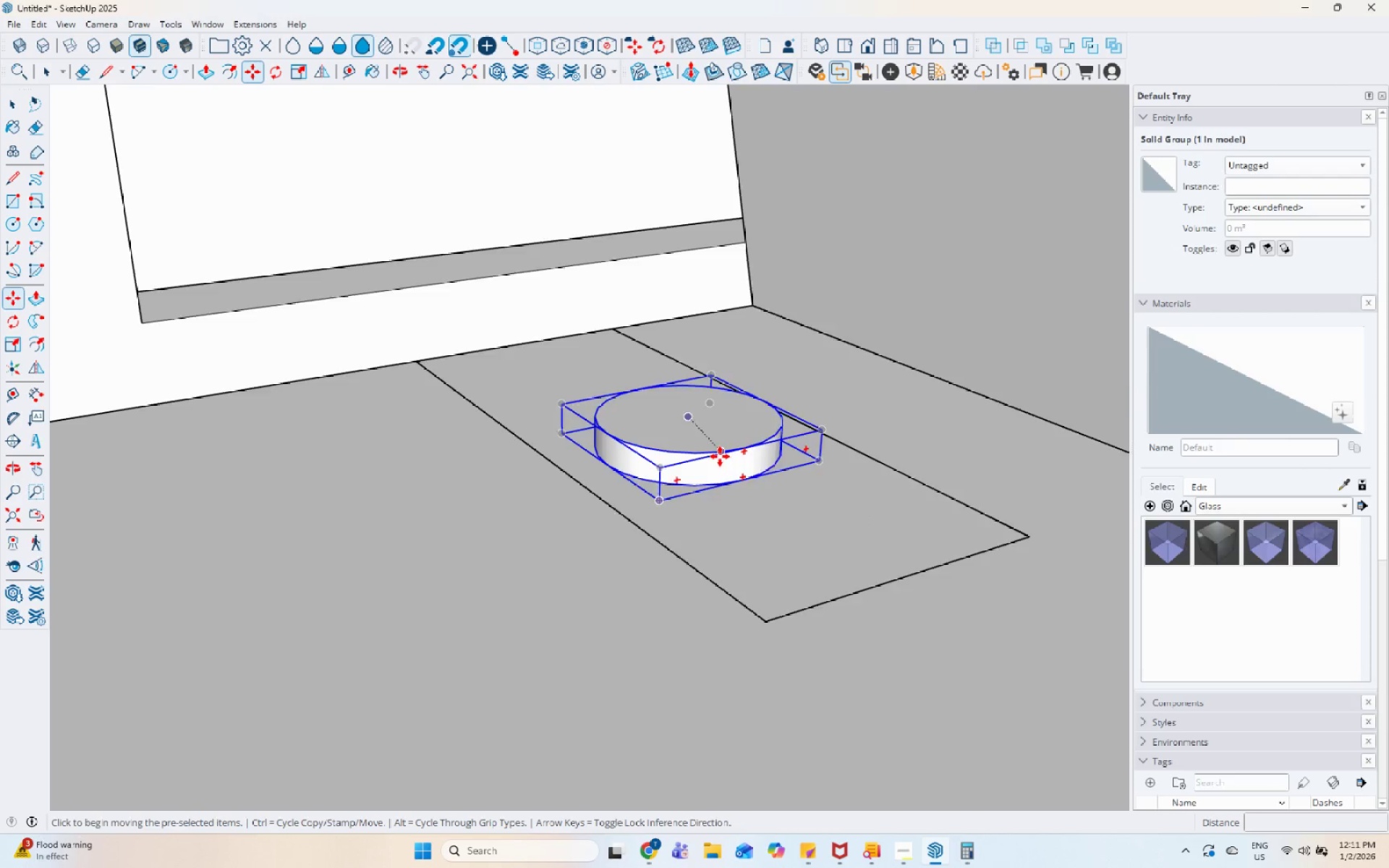 
scroll: coordinate [720, 456], scroll_direction: up, amount: 5.0
 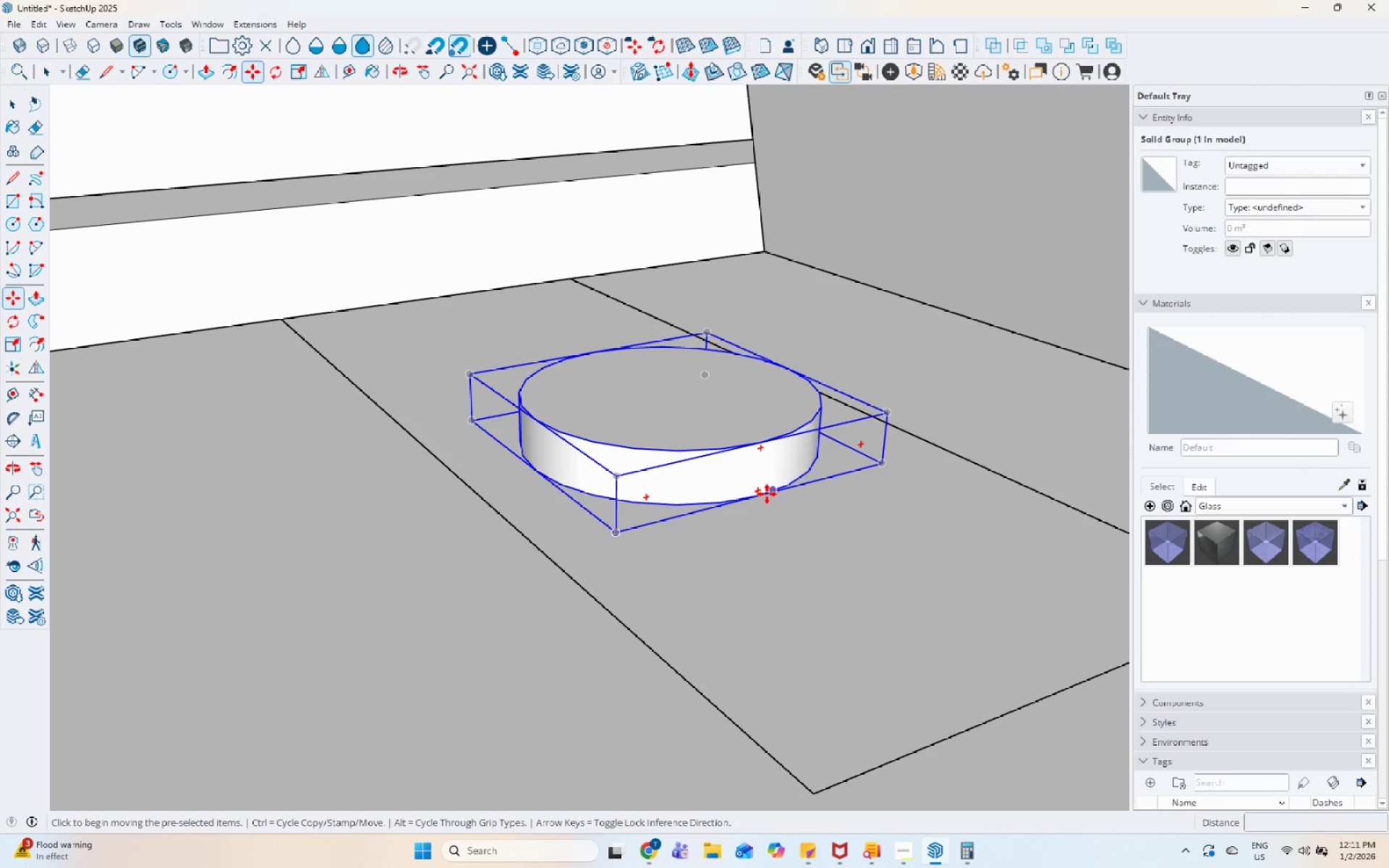 
left_click([763, 497])
 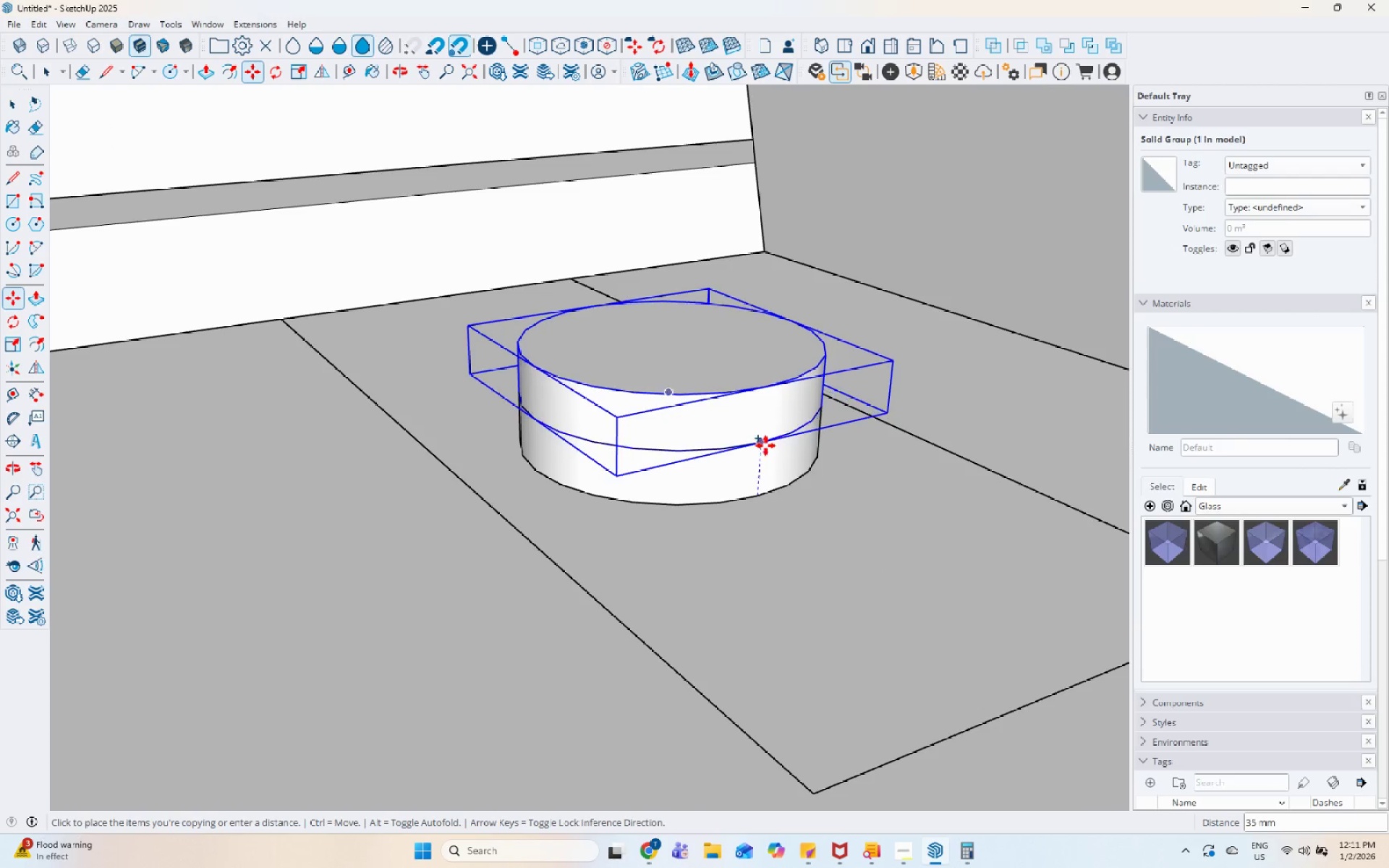 
key(Control+ControlLeft)
 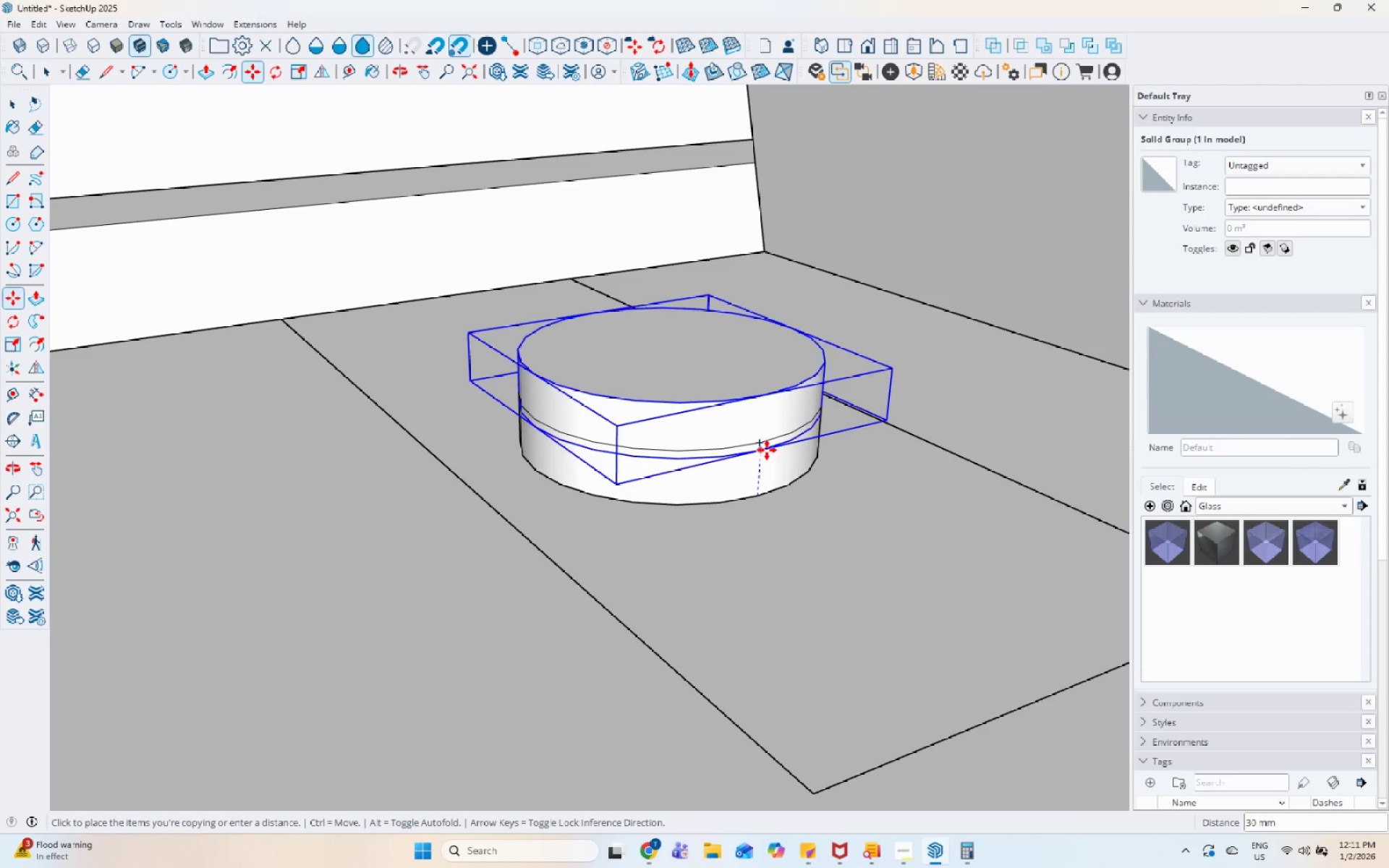 
left_click([765, 443])
 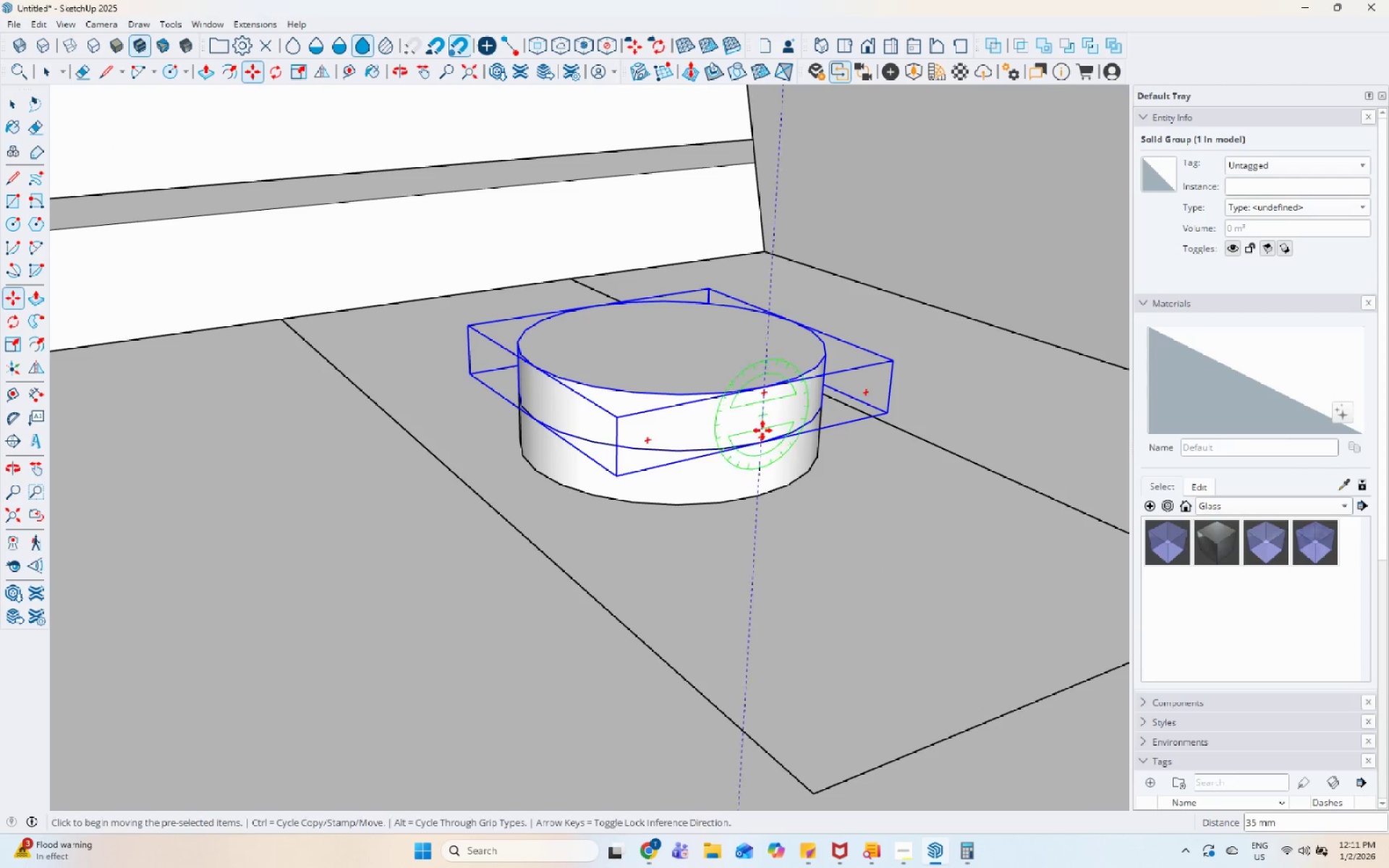 
key(Space)
 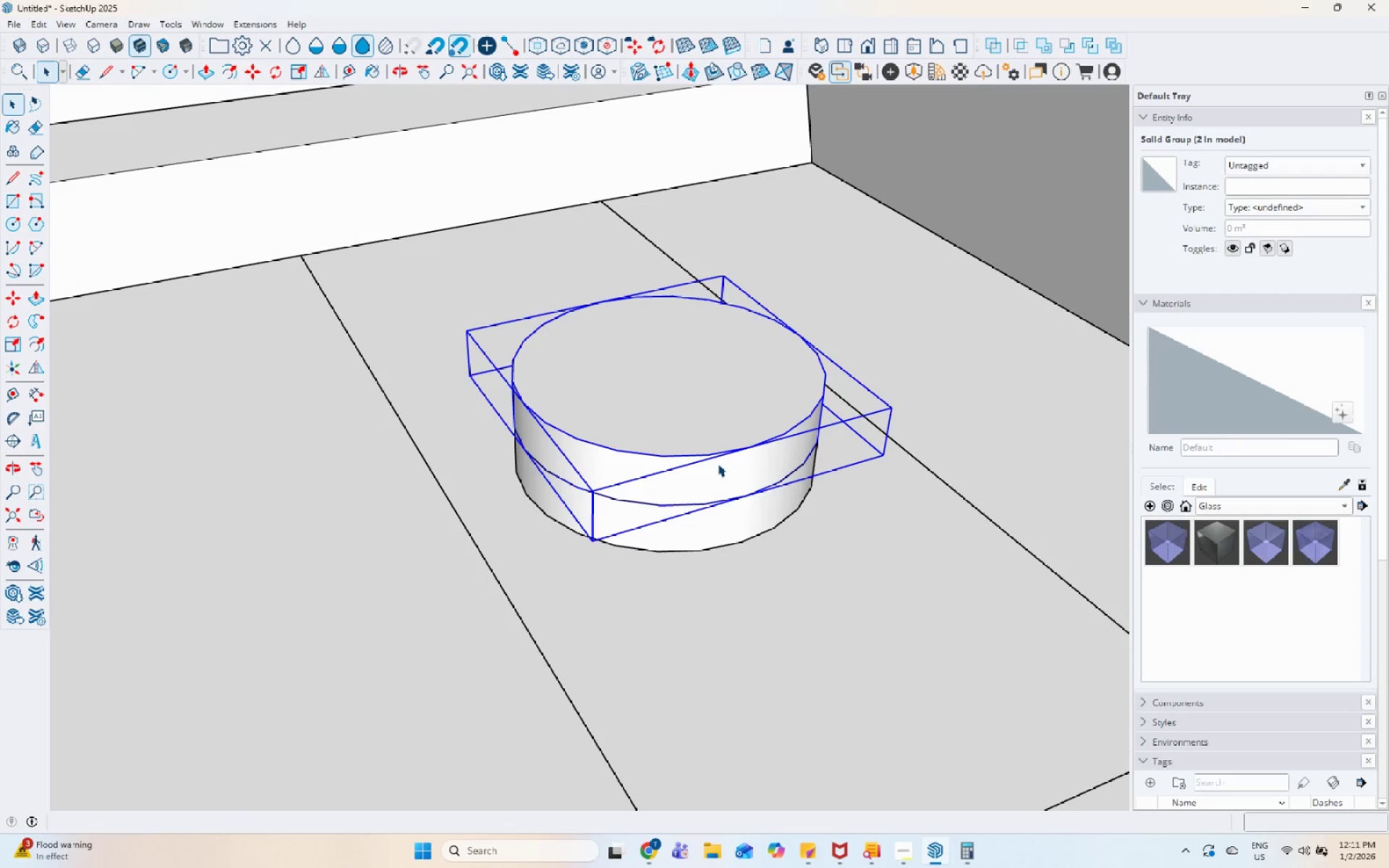 
key(S)
 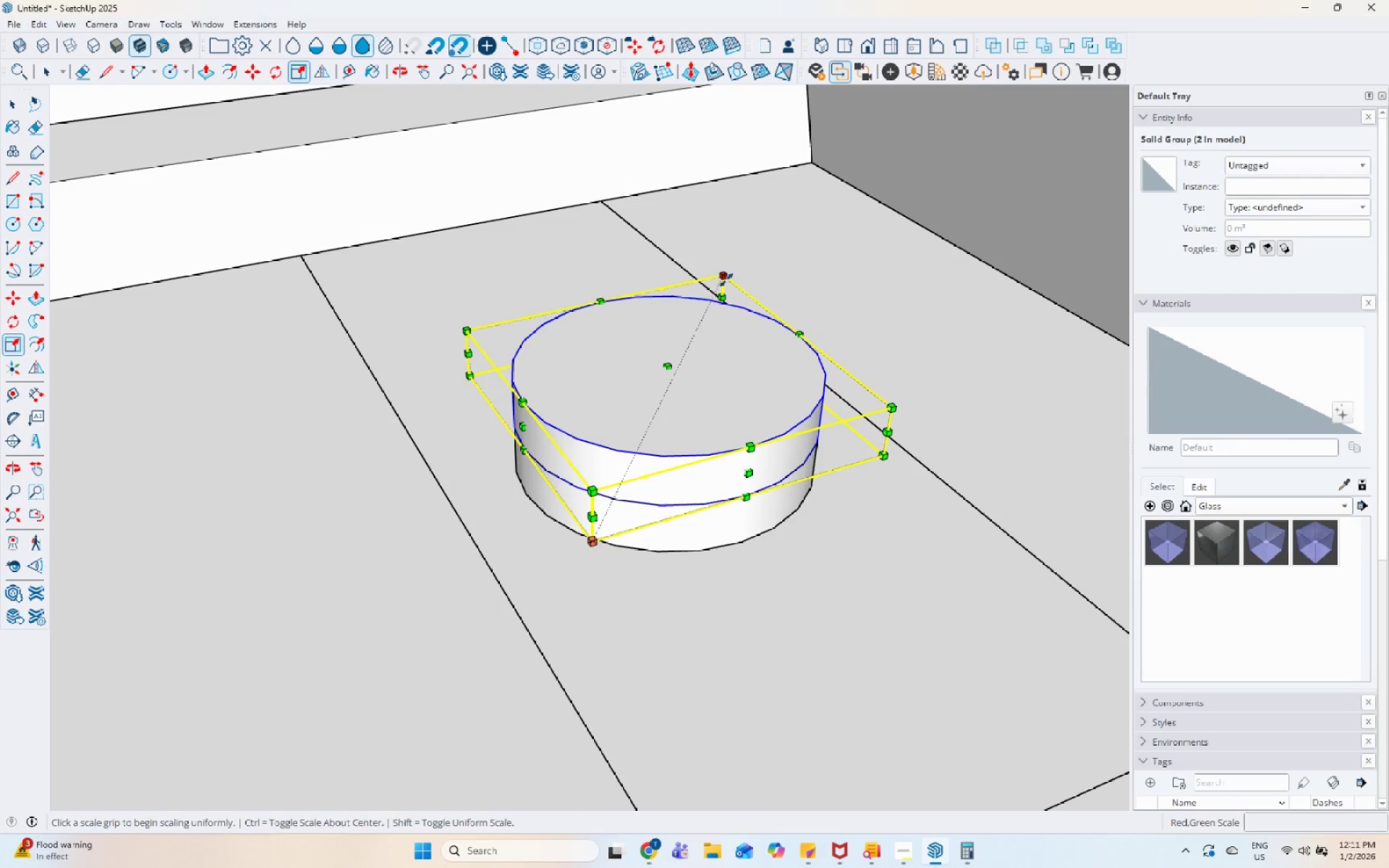 
hold_key(key=ShiftLeft, duration=1.0)
left_click([724, 278])
 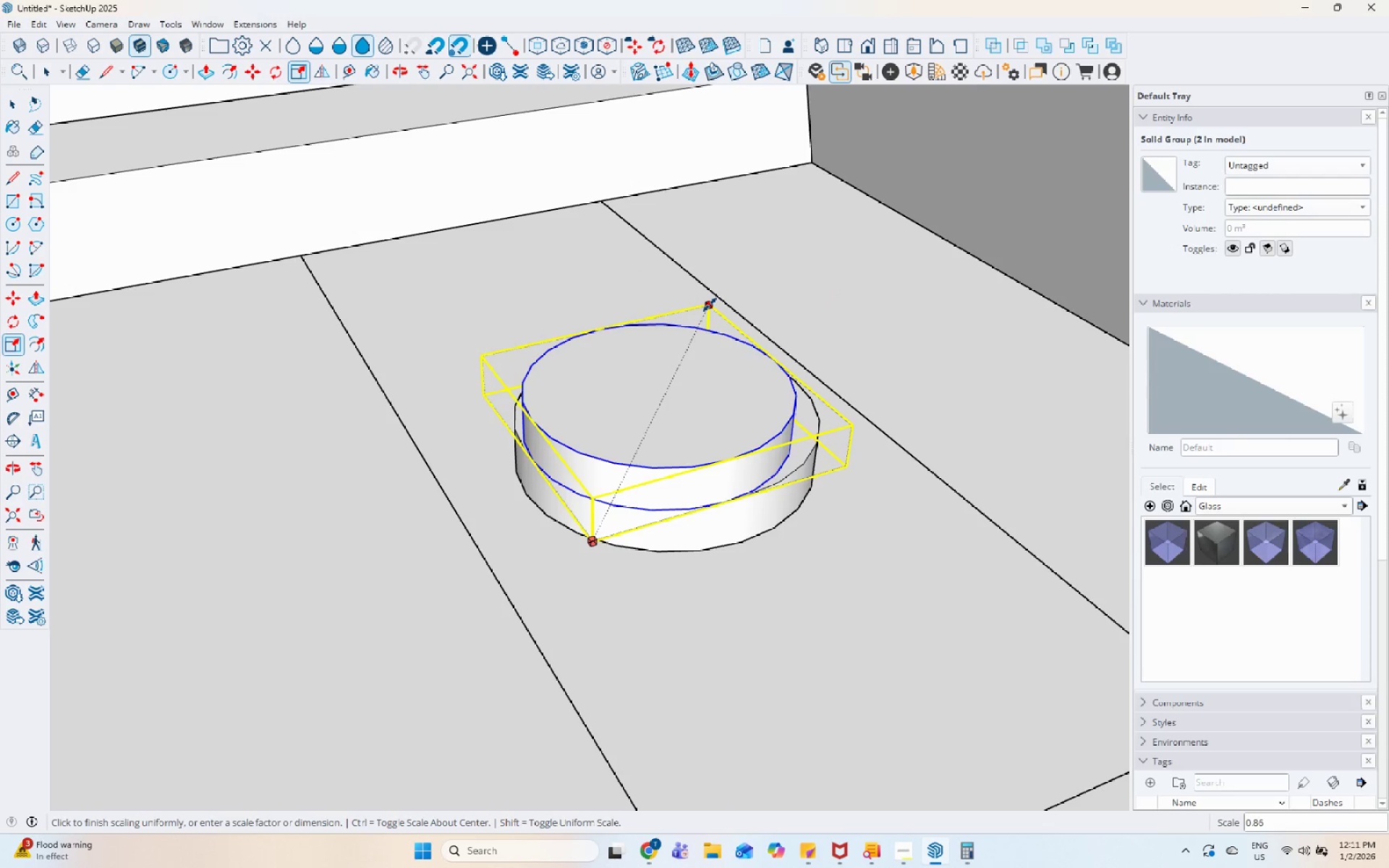 
hold_key(key=ControlLeft, duration=1.5)
 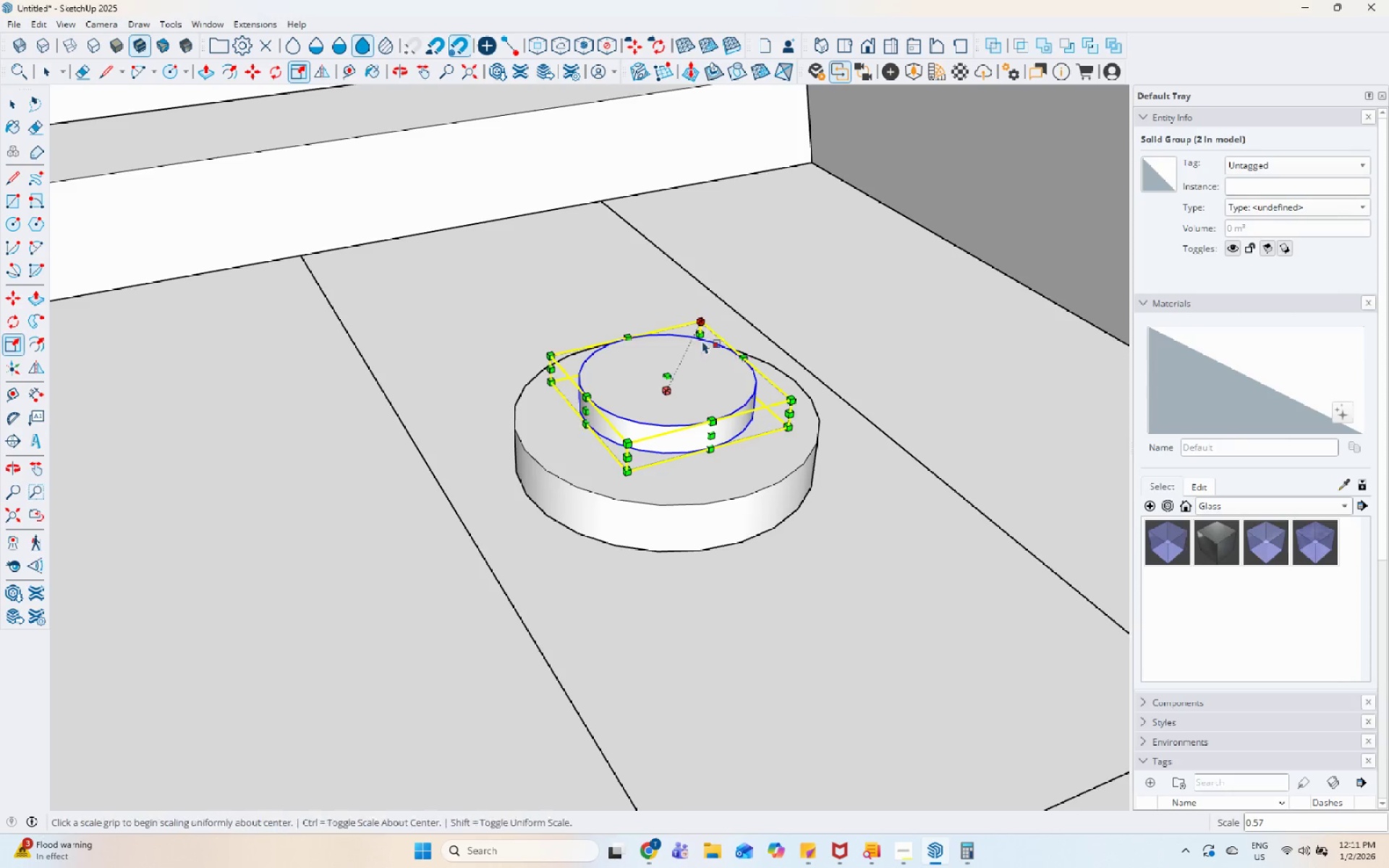 
hold_key(key=ControlLeft, duration=0.47)
left_click([708, 325])
 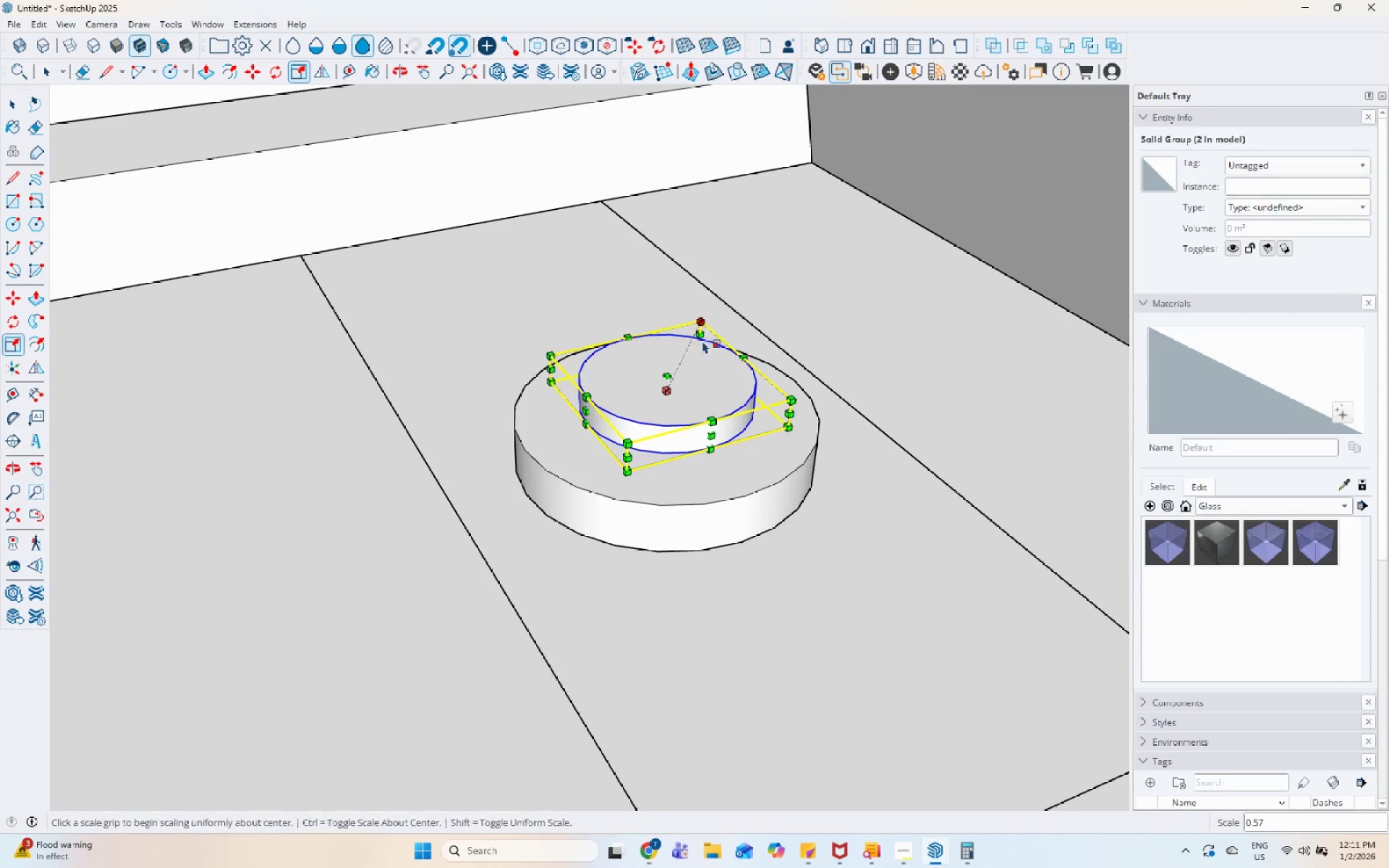 
key(Space)
 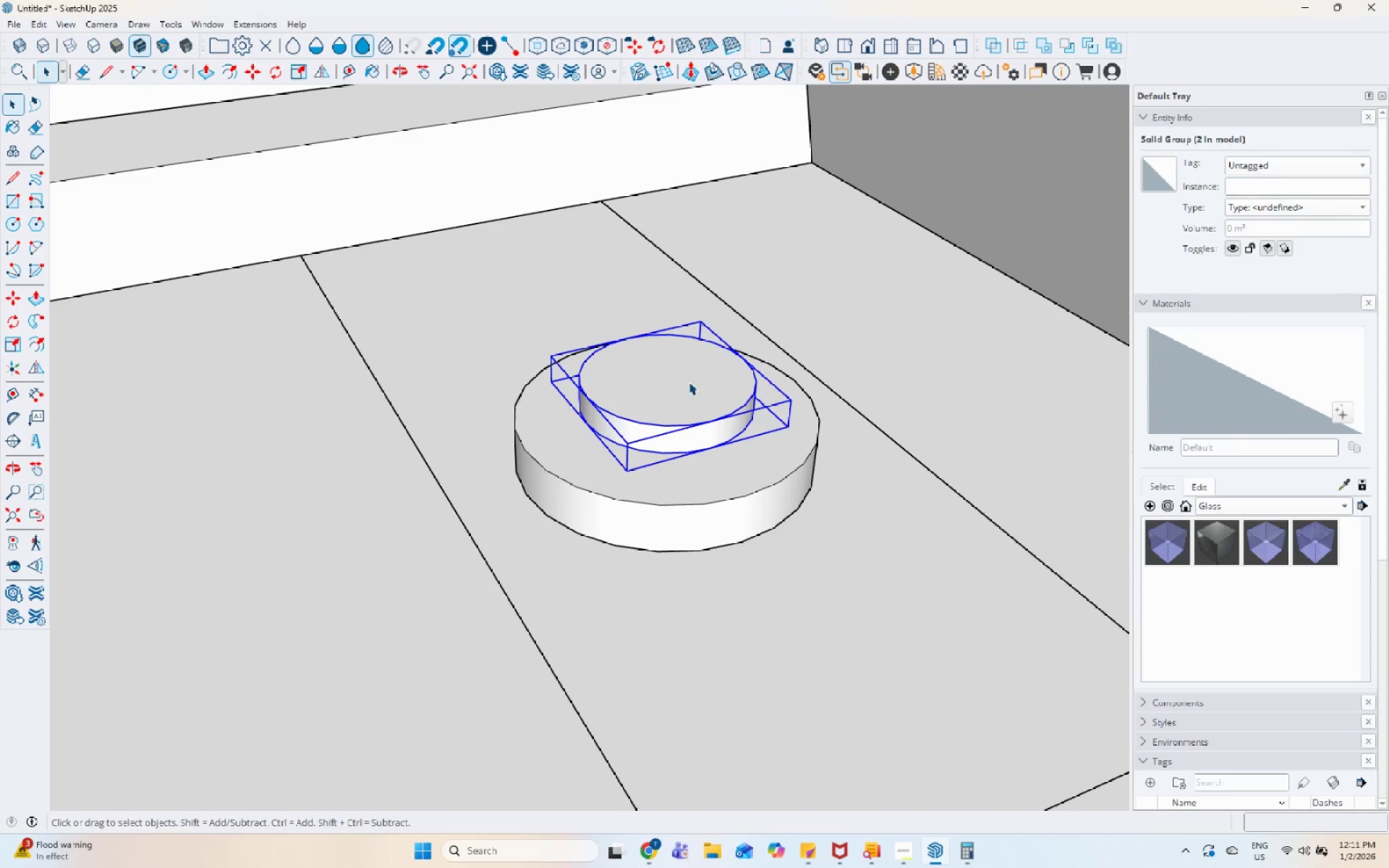 
double_click([689, 382])
 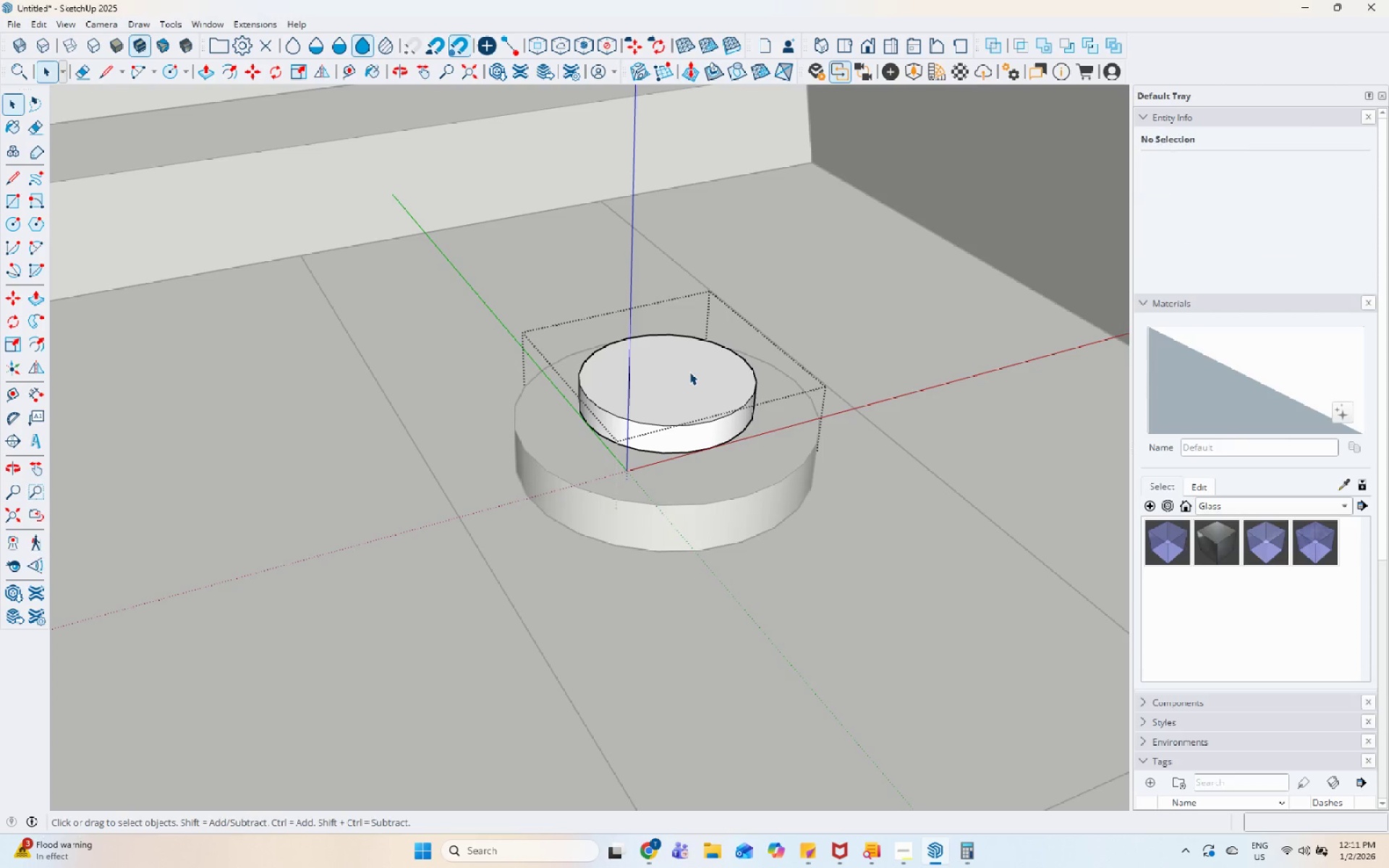 
left_click([689, 372])
 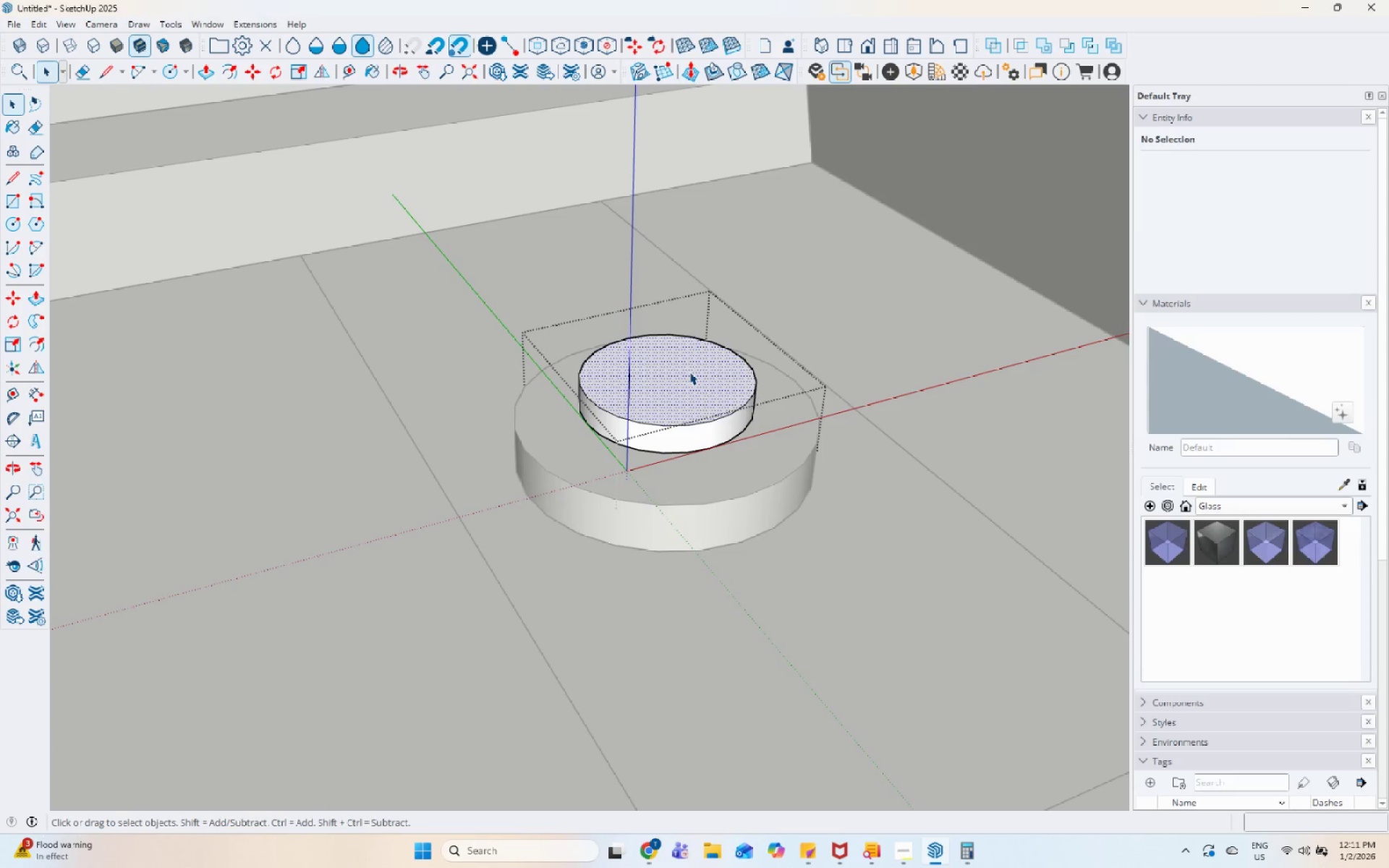 
key(P)
 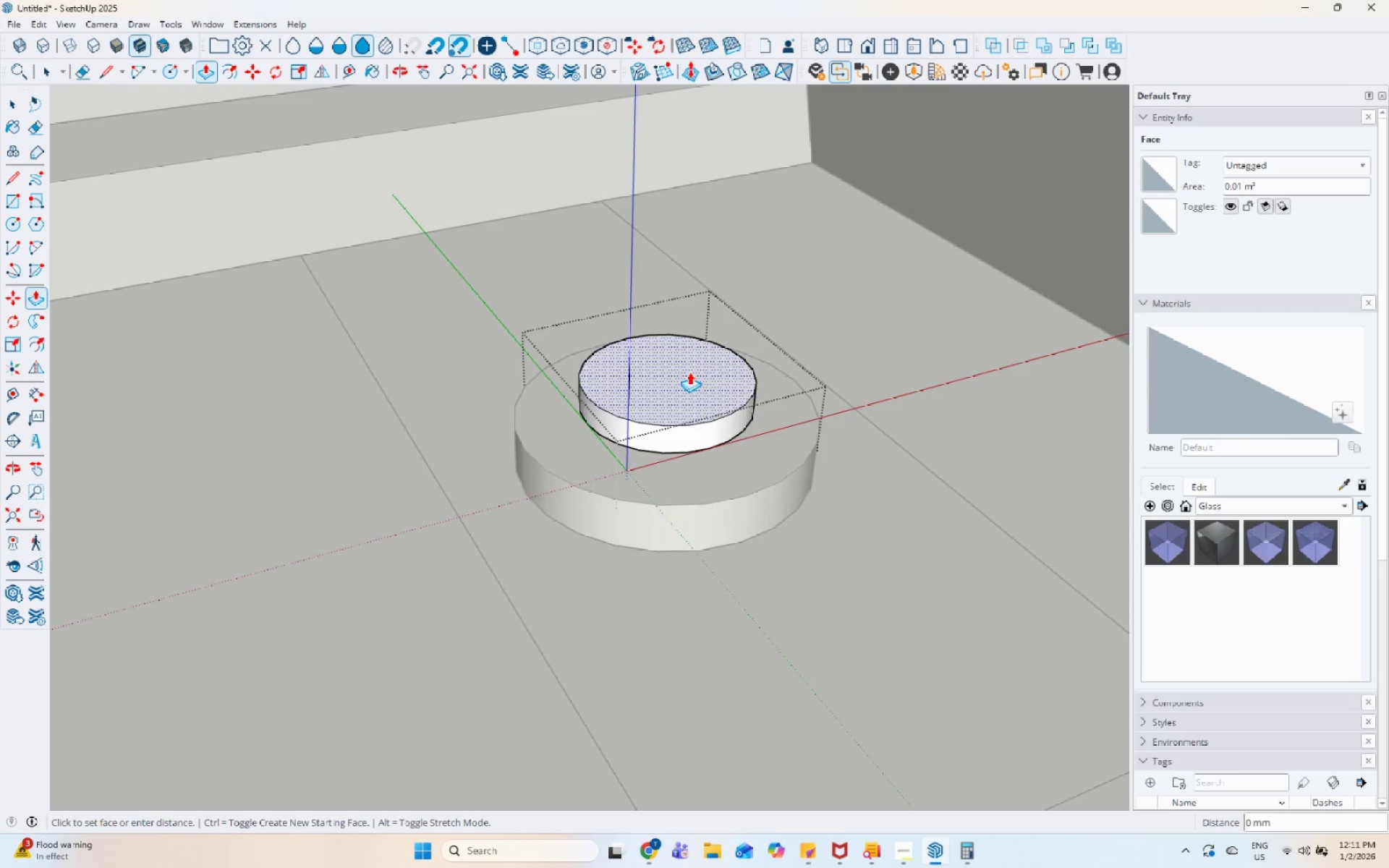 
left_click([689, 372])
 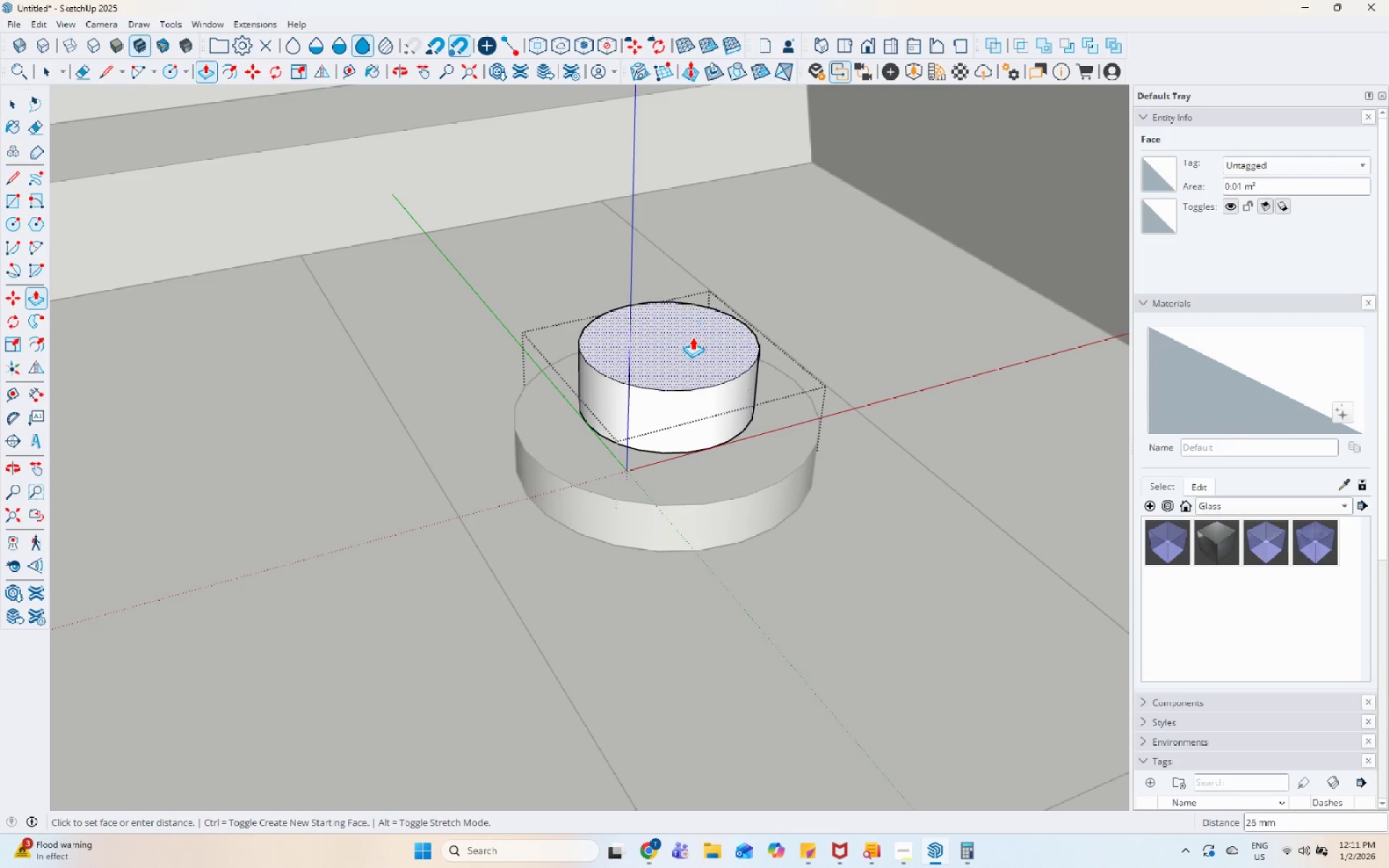 
scroll: coordinate [680, 354], scroll_direction: down, amount: 24.0
 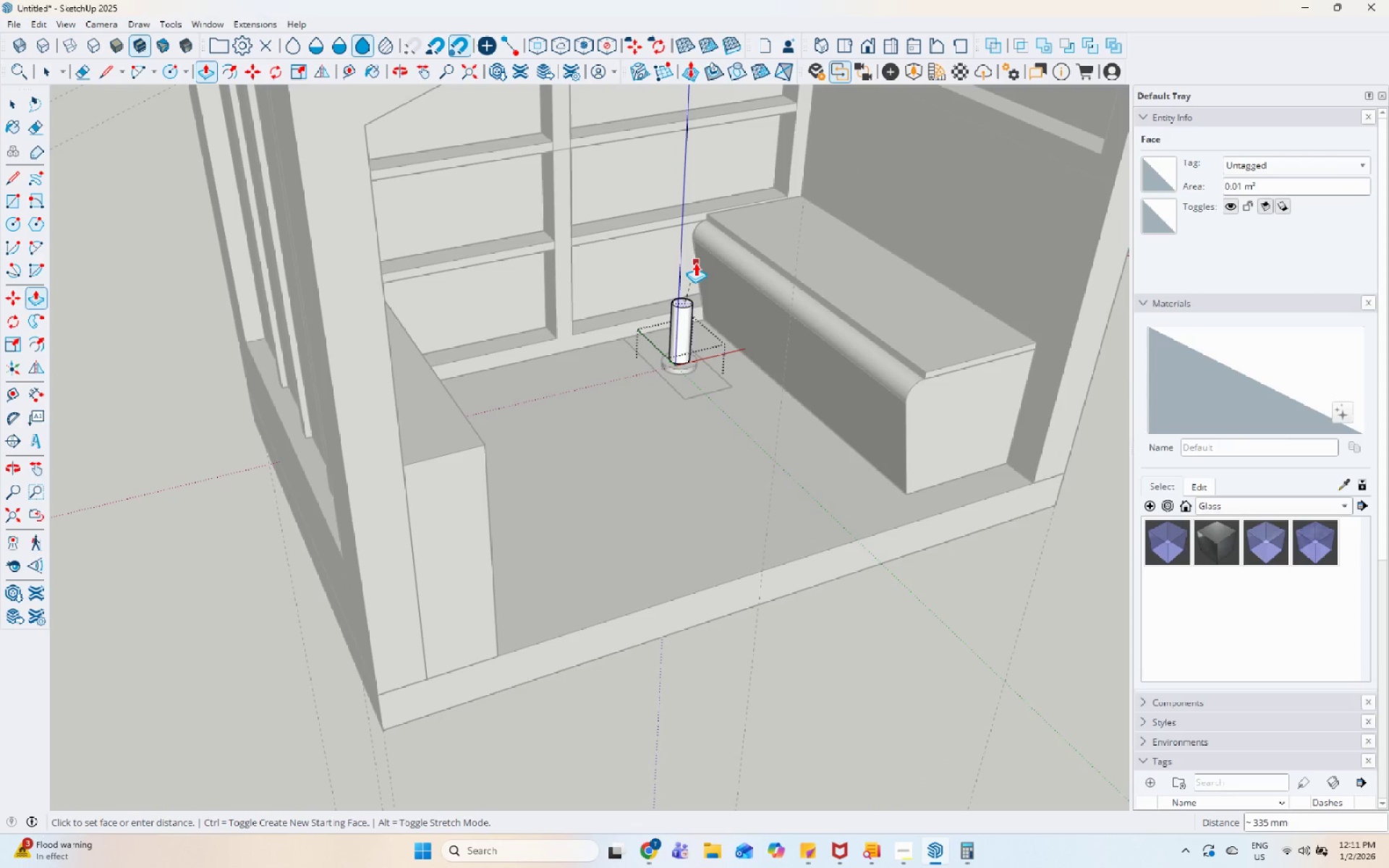 
scroll: coordinate [697, 264], scroll_direction: up, amount: 1.0
 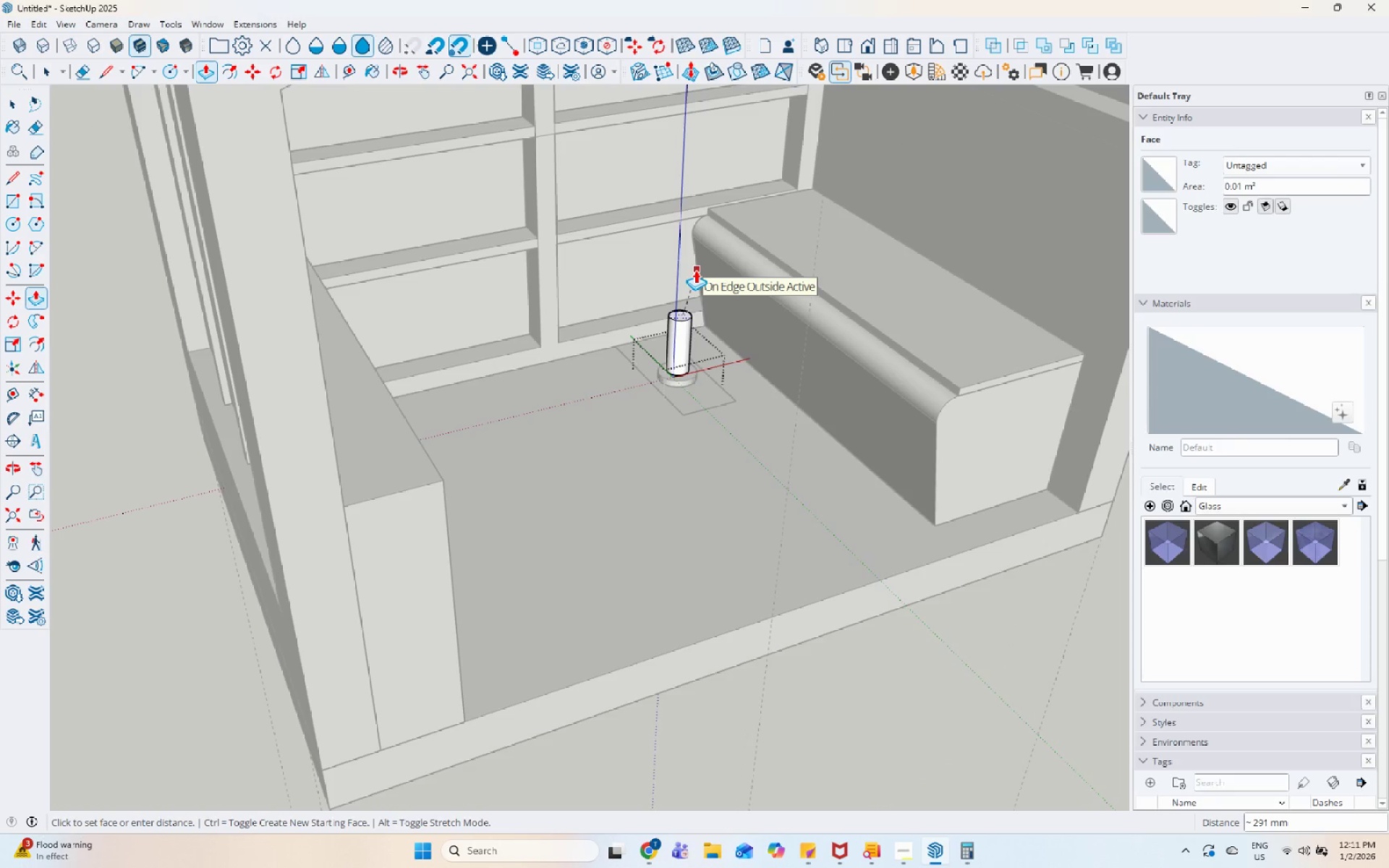 
wait(5.05)
 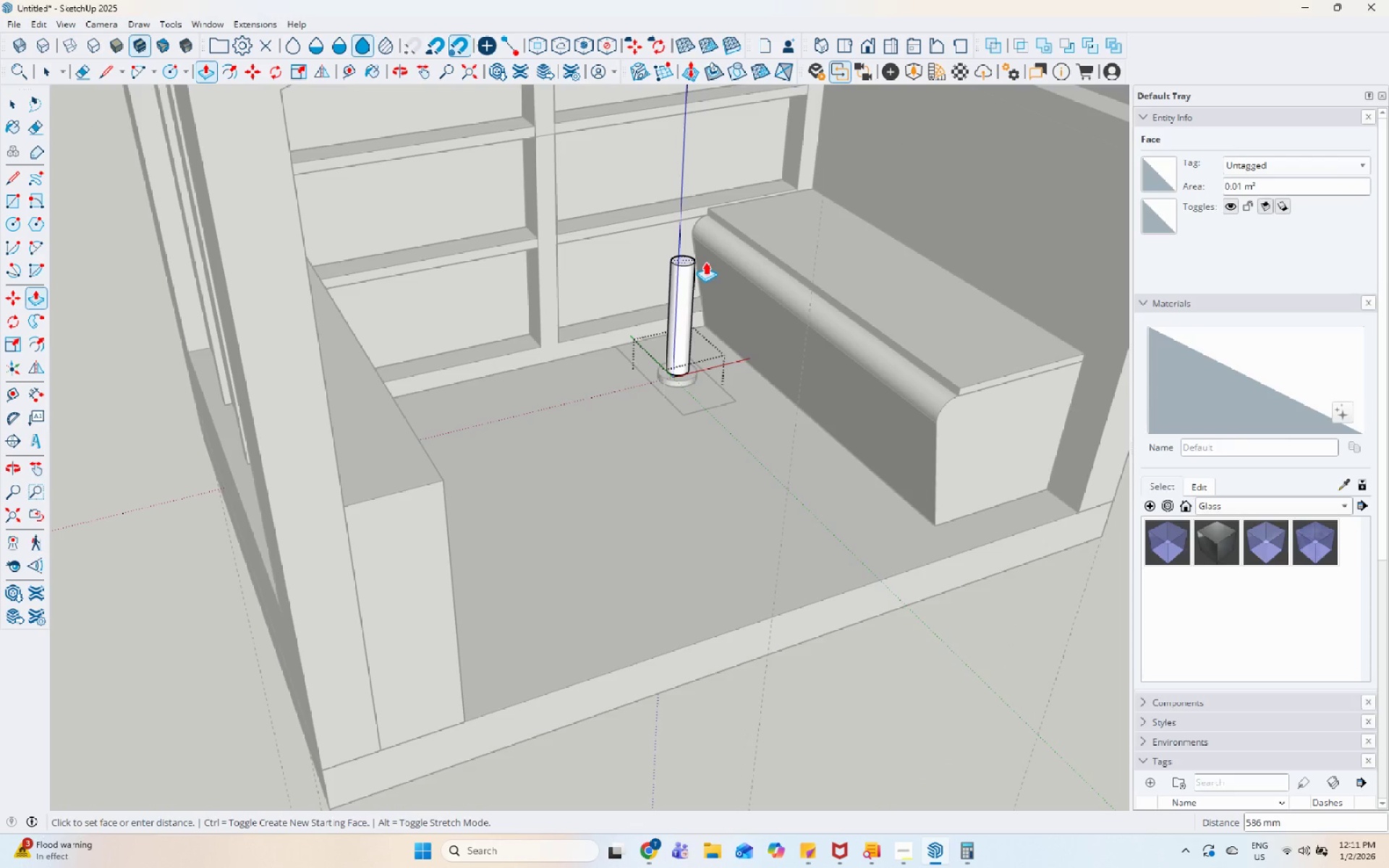 
key(Escape)
 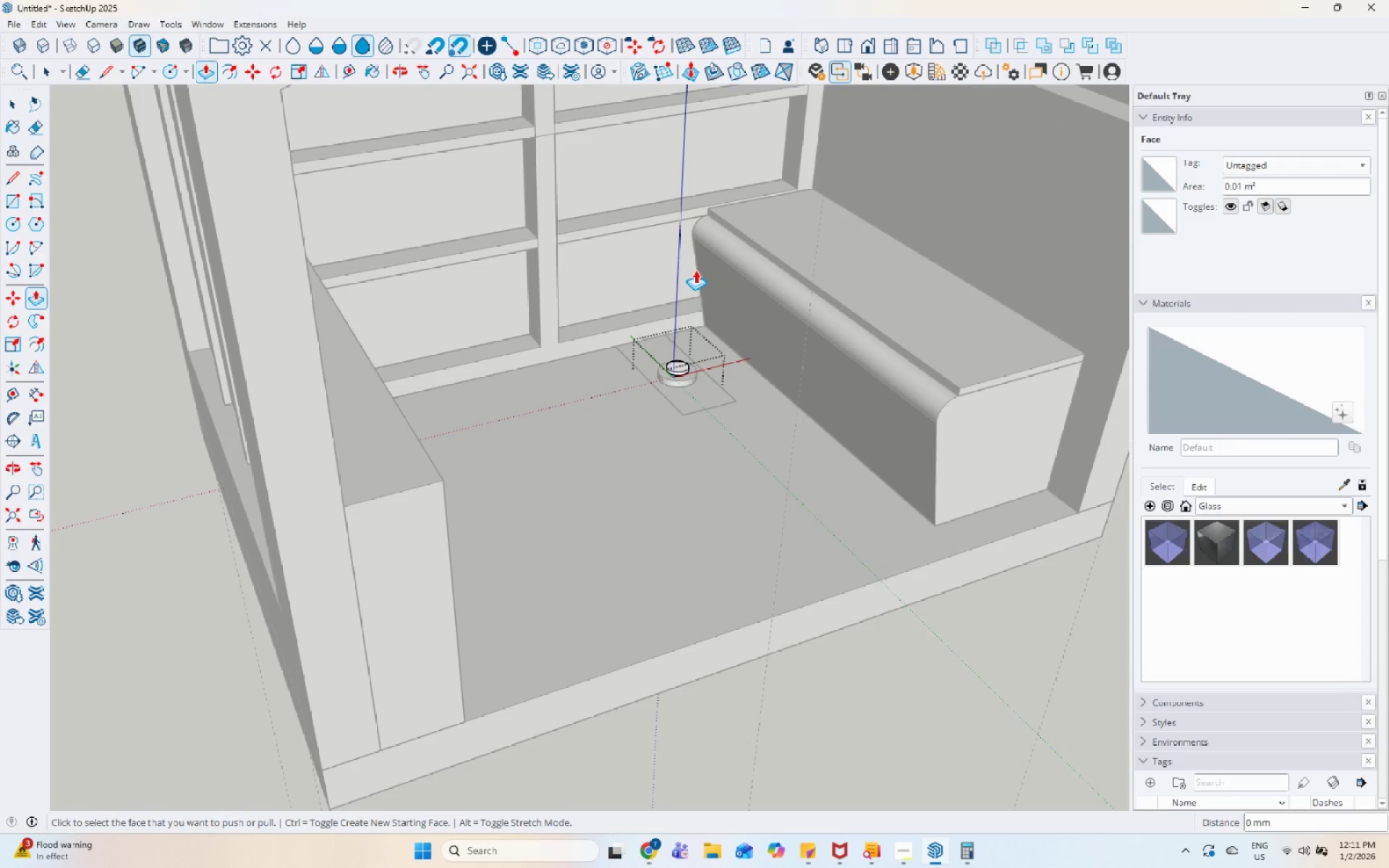 
key(Space)
 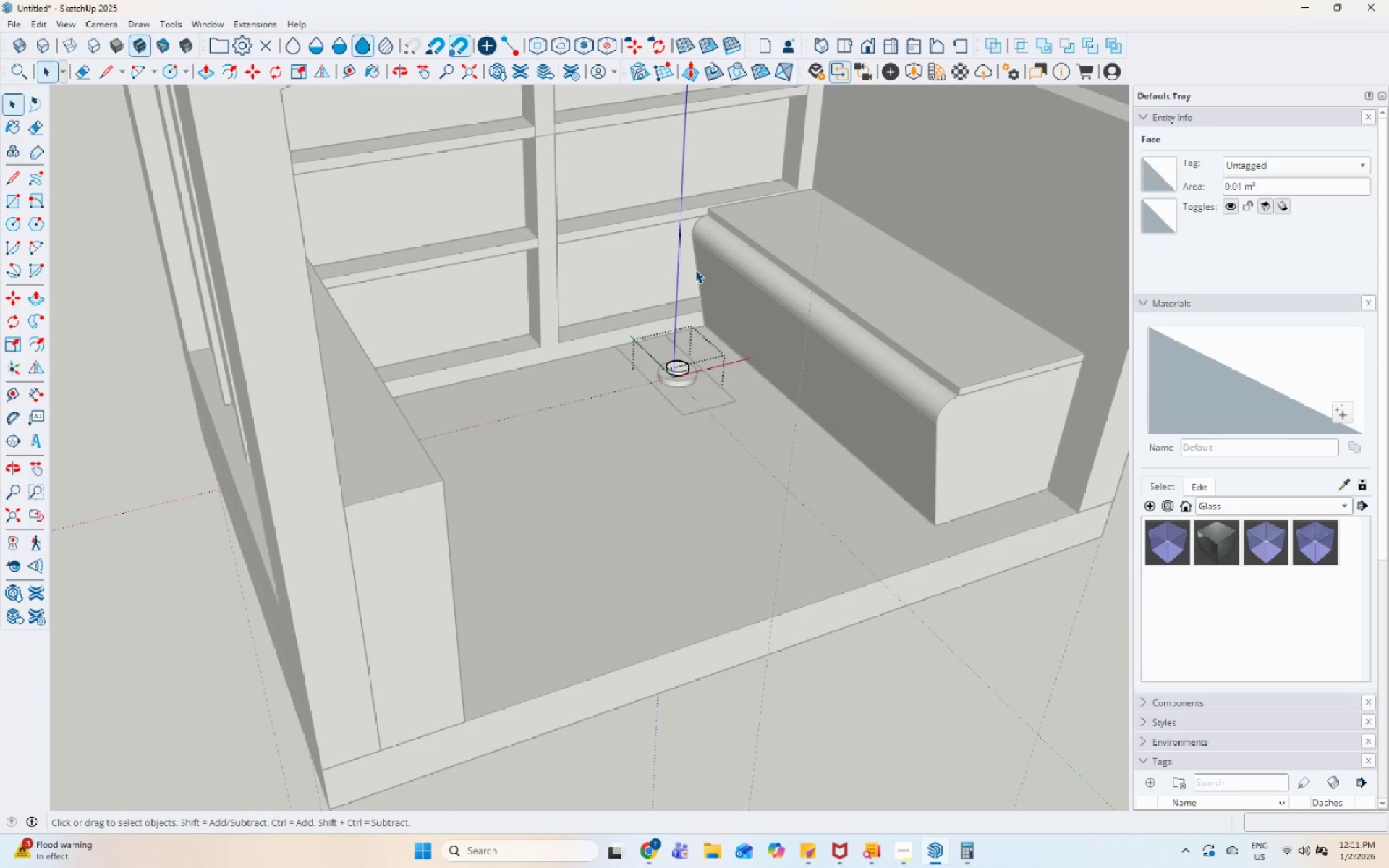 
key(Escape)
 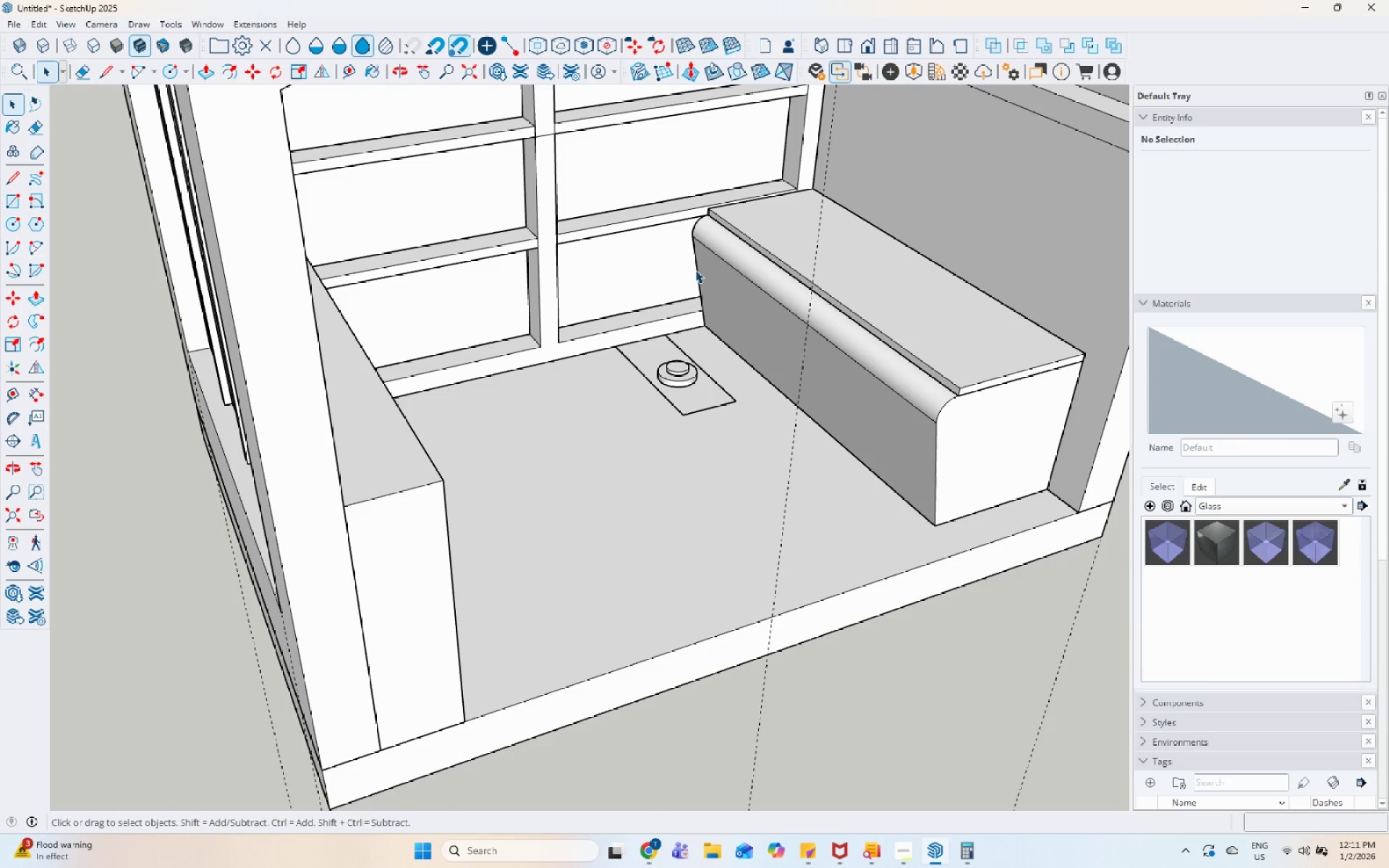 
key(Escape)
 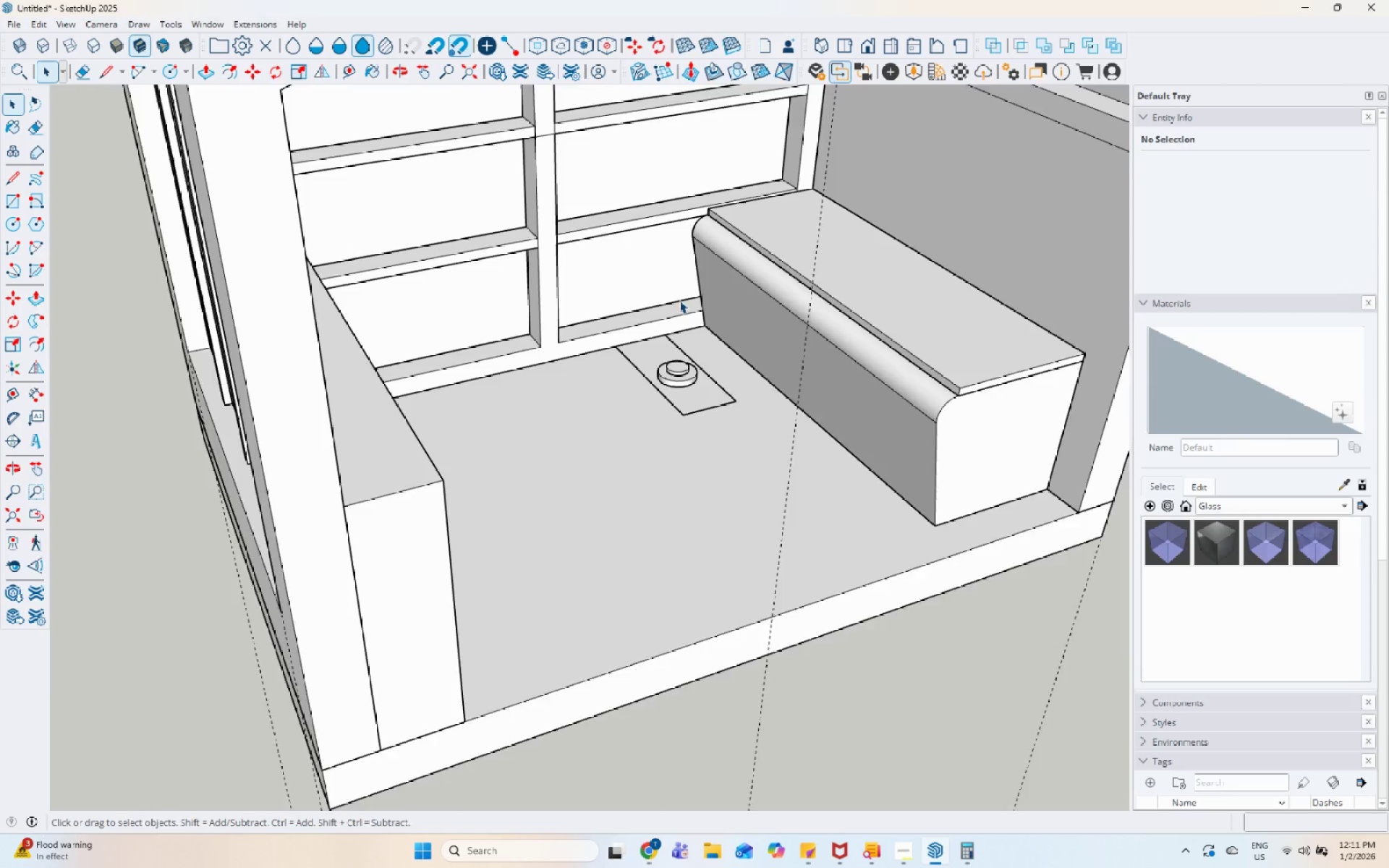 
scroll: coordinate [682, 388], scroll_direction: up, amount: 12.0
 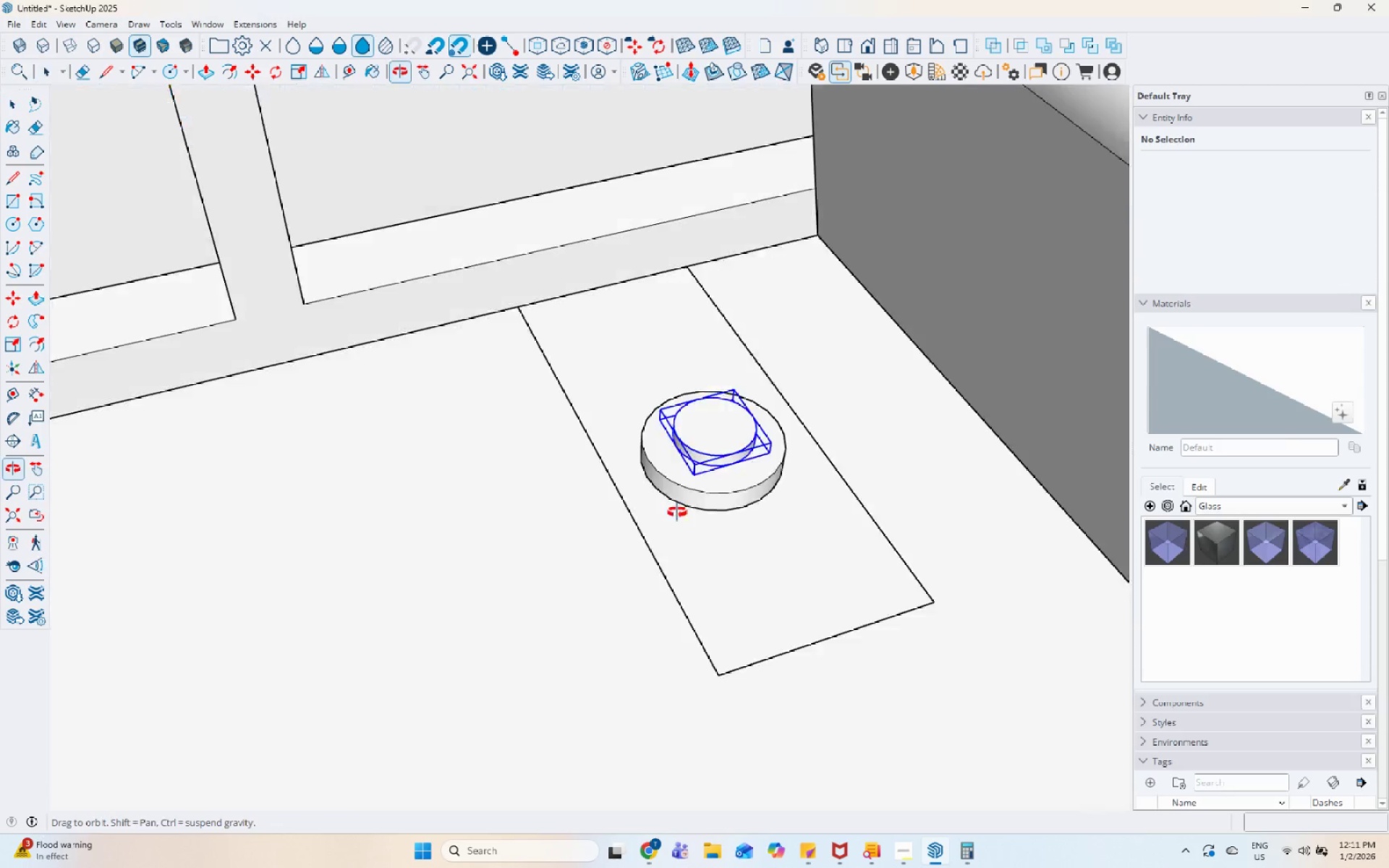 
key(S)
 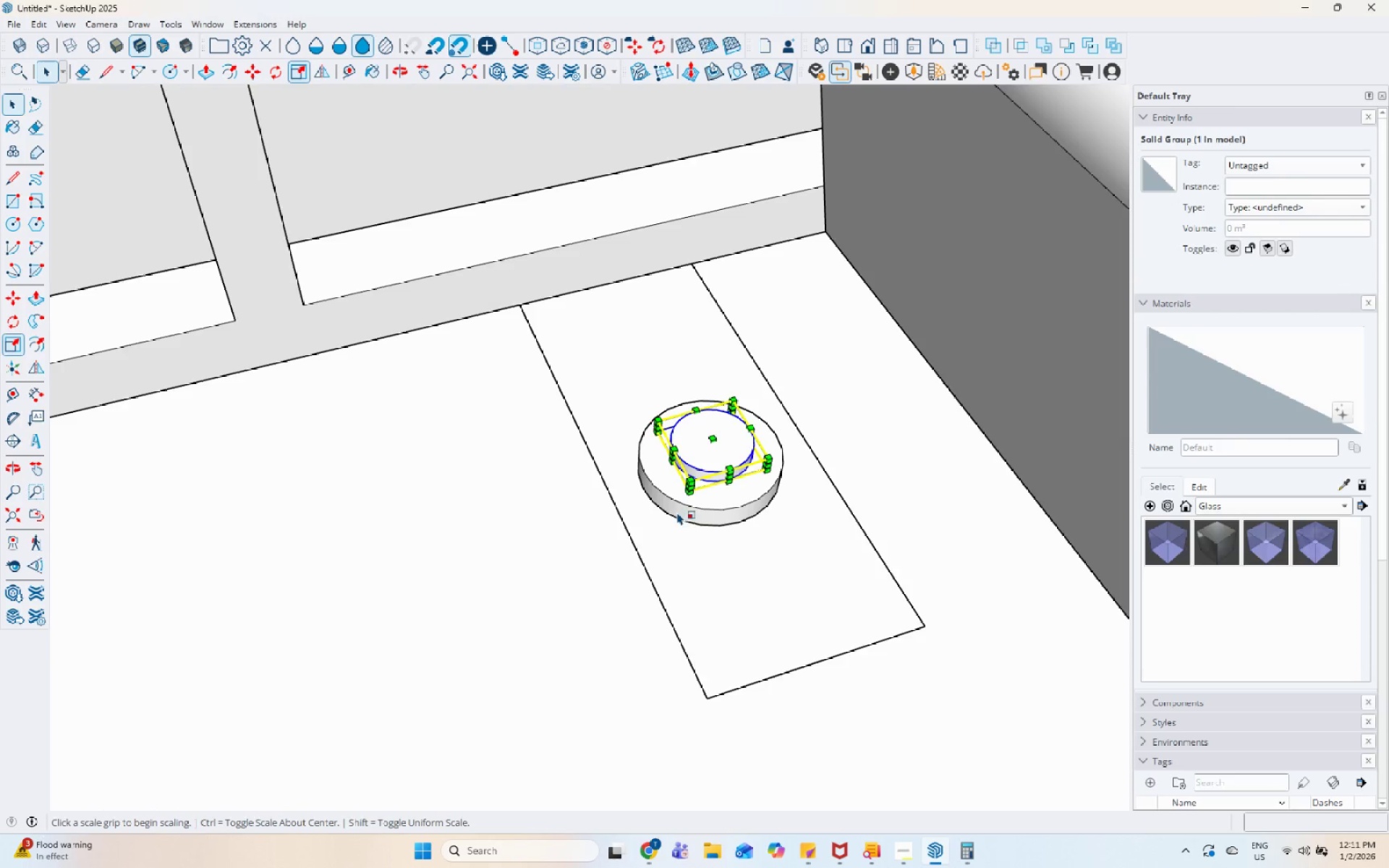 
scroll: coordinate [732, 470], scroll_direction: up, amount: 6.0
 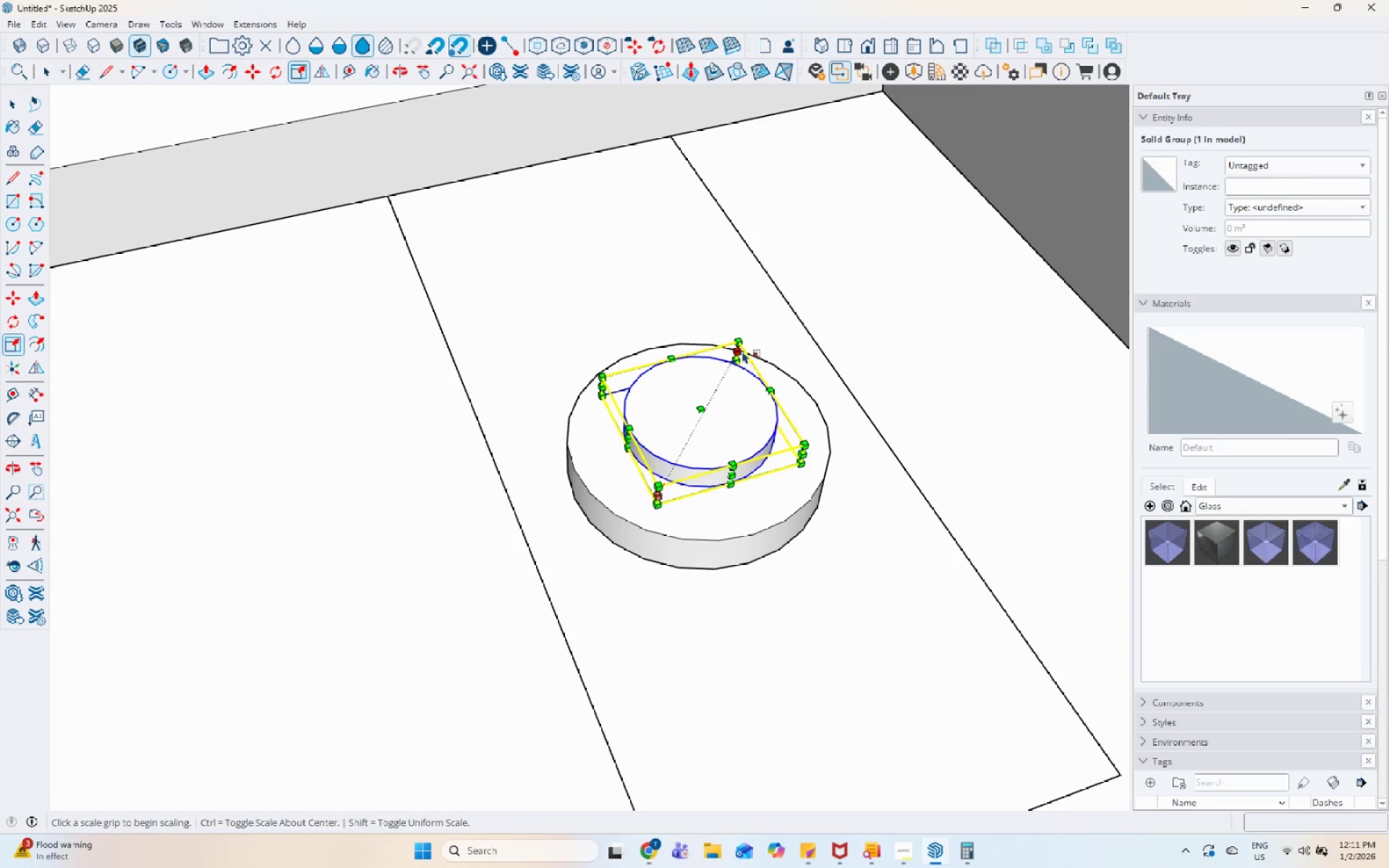 
hold_key(key=ControlLeft, duration=1.5)
 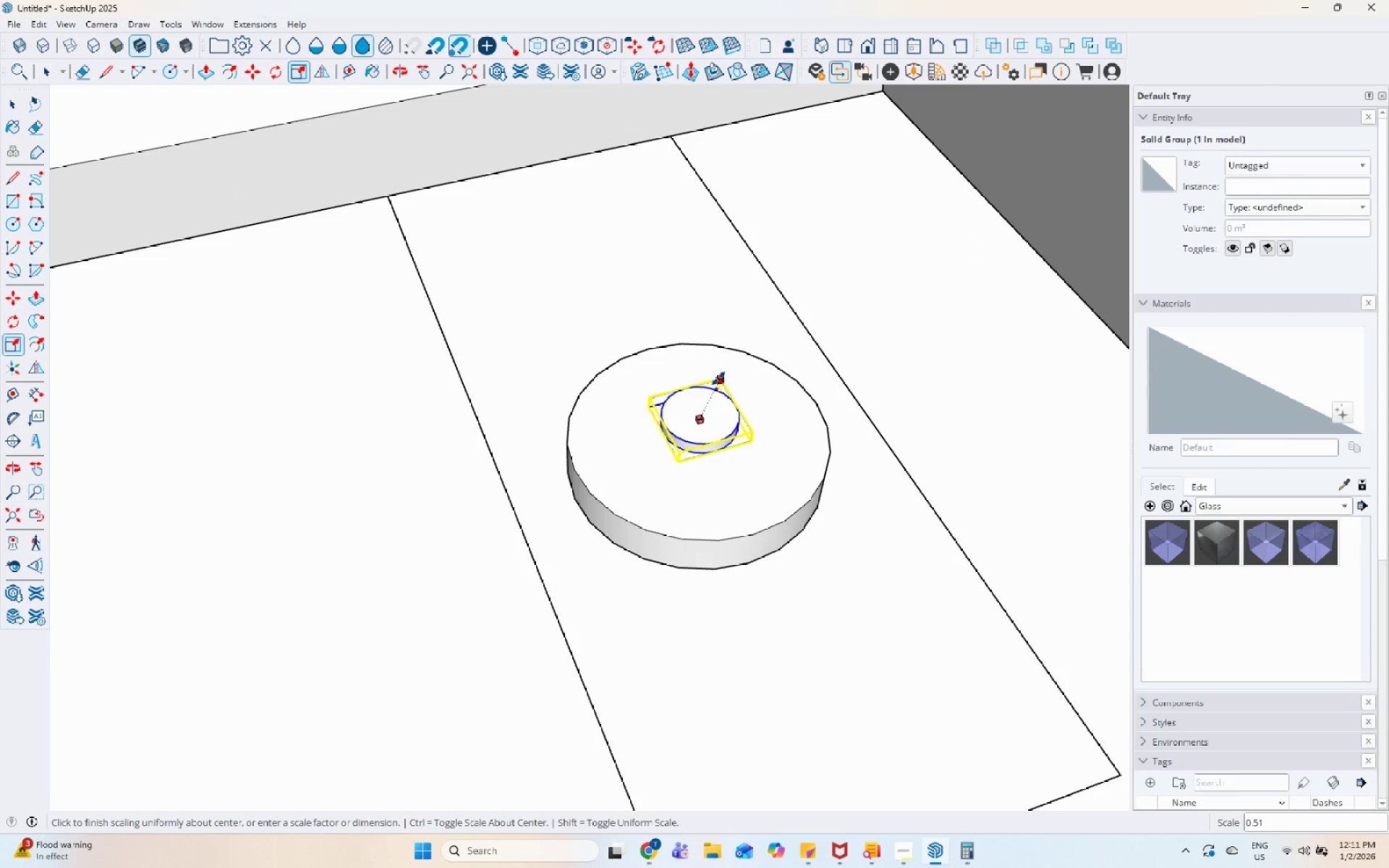 
hold_key(key=ControlLeft, duration=0.75)
left_click([717, 380])
 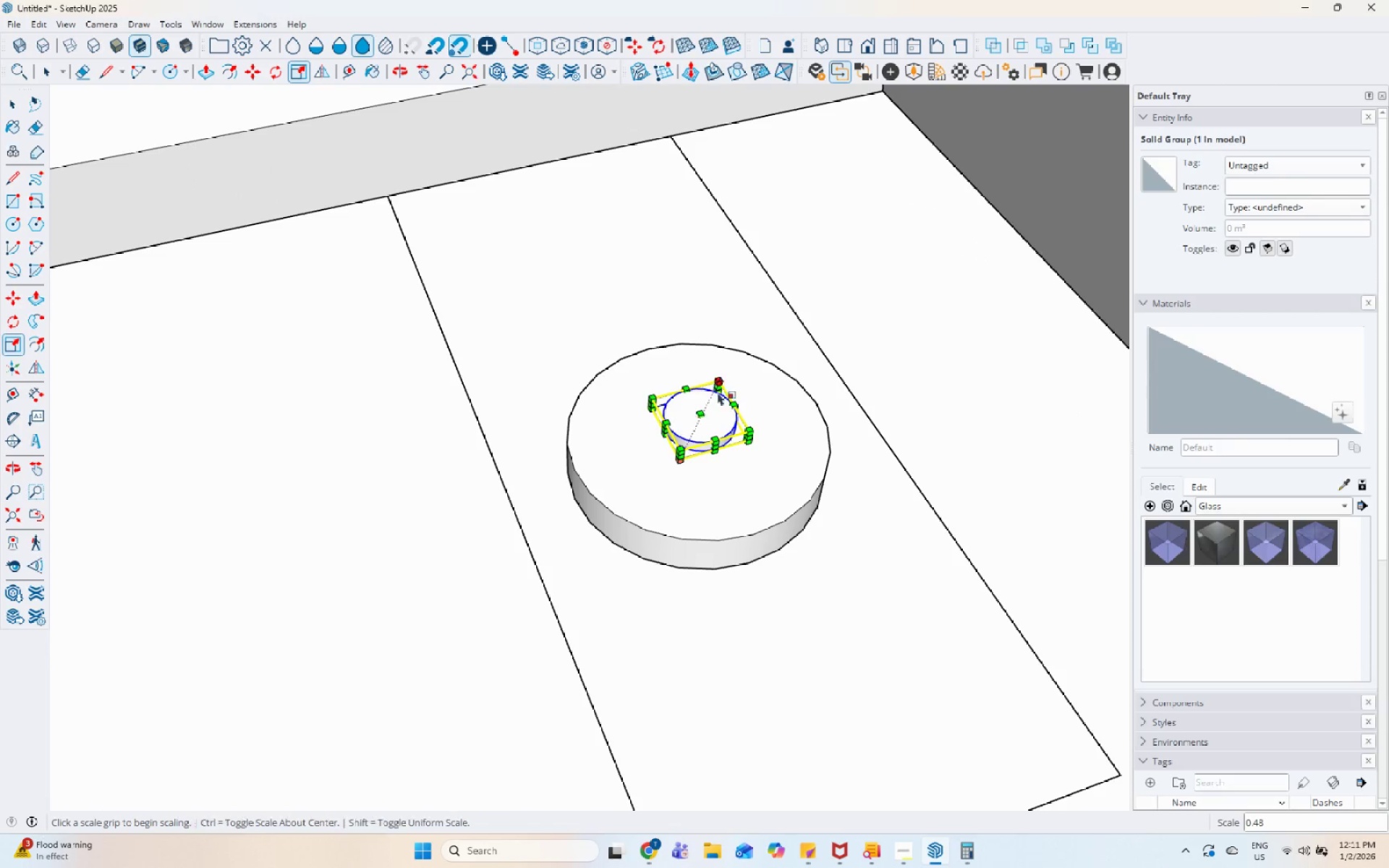 
key(Space)
 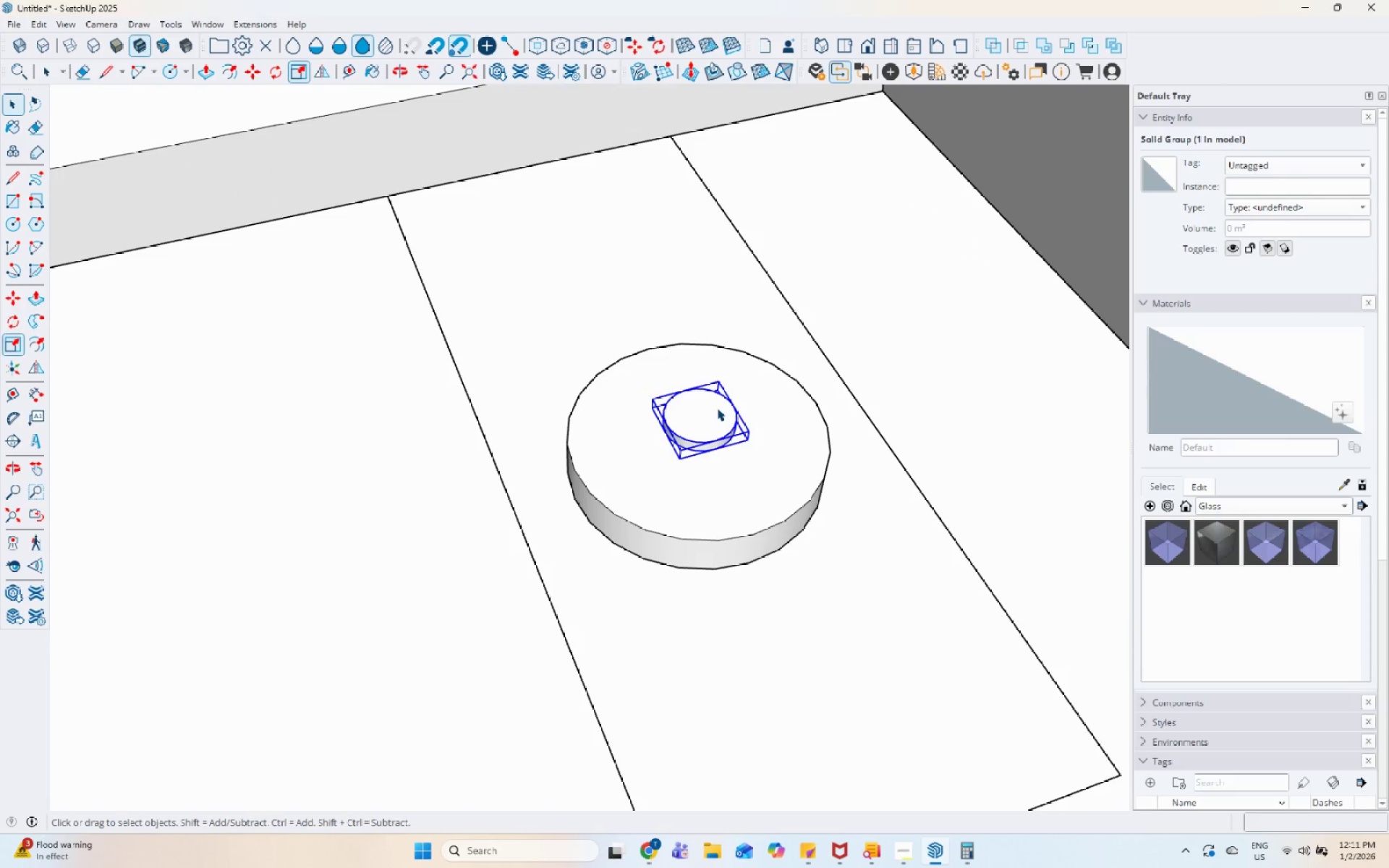 
double_click([717, 408])
 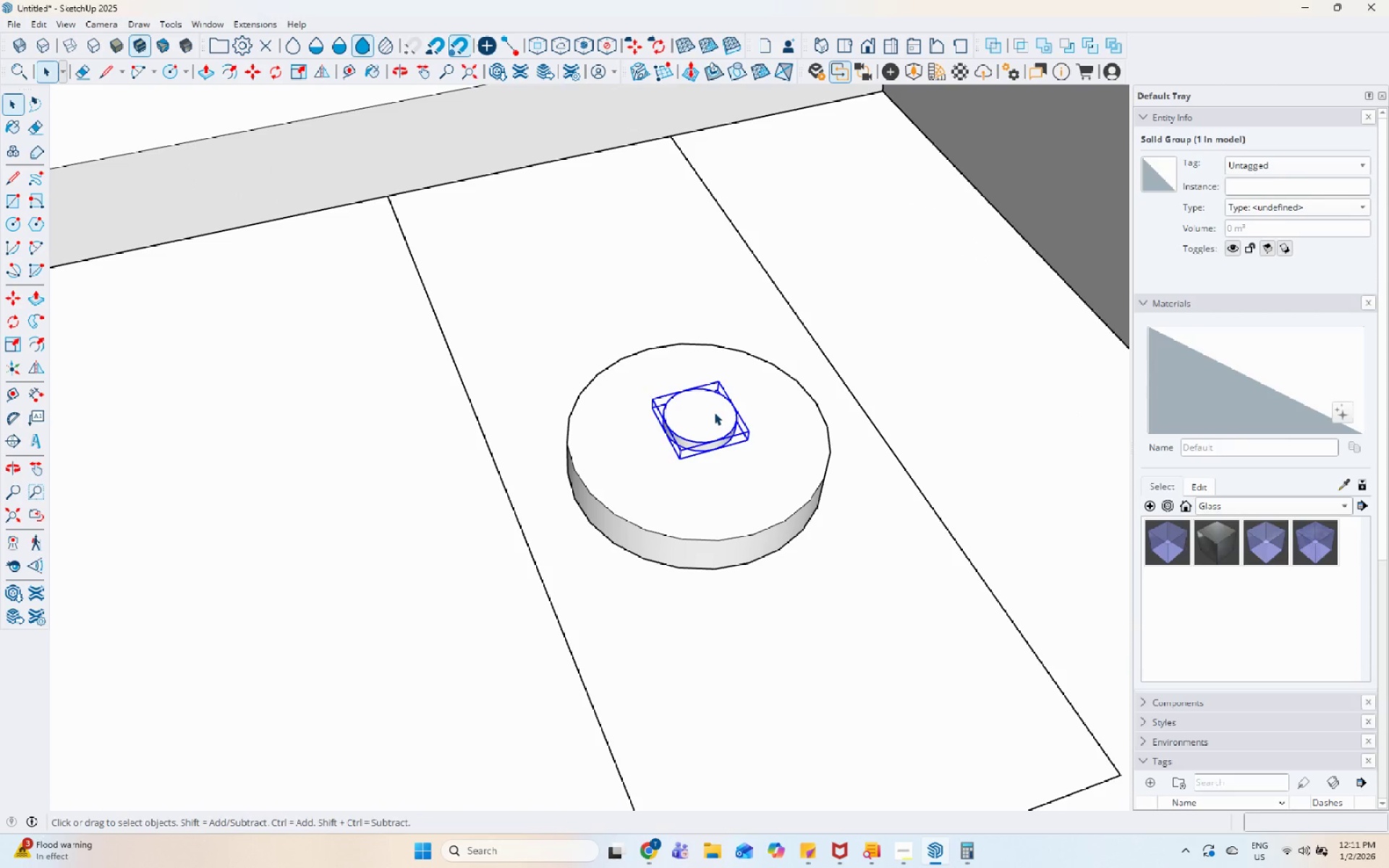 
triple_click([714, 412])
 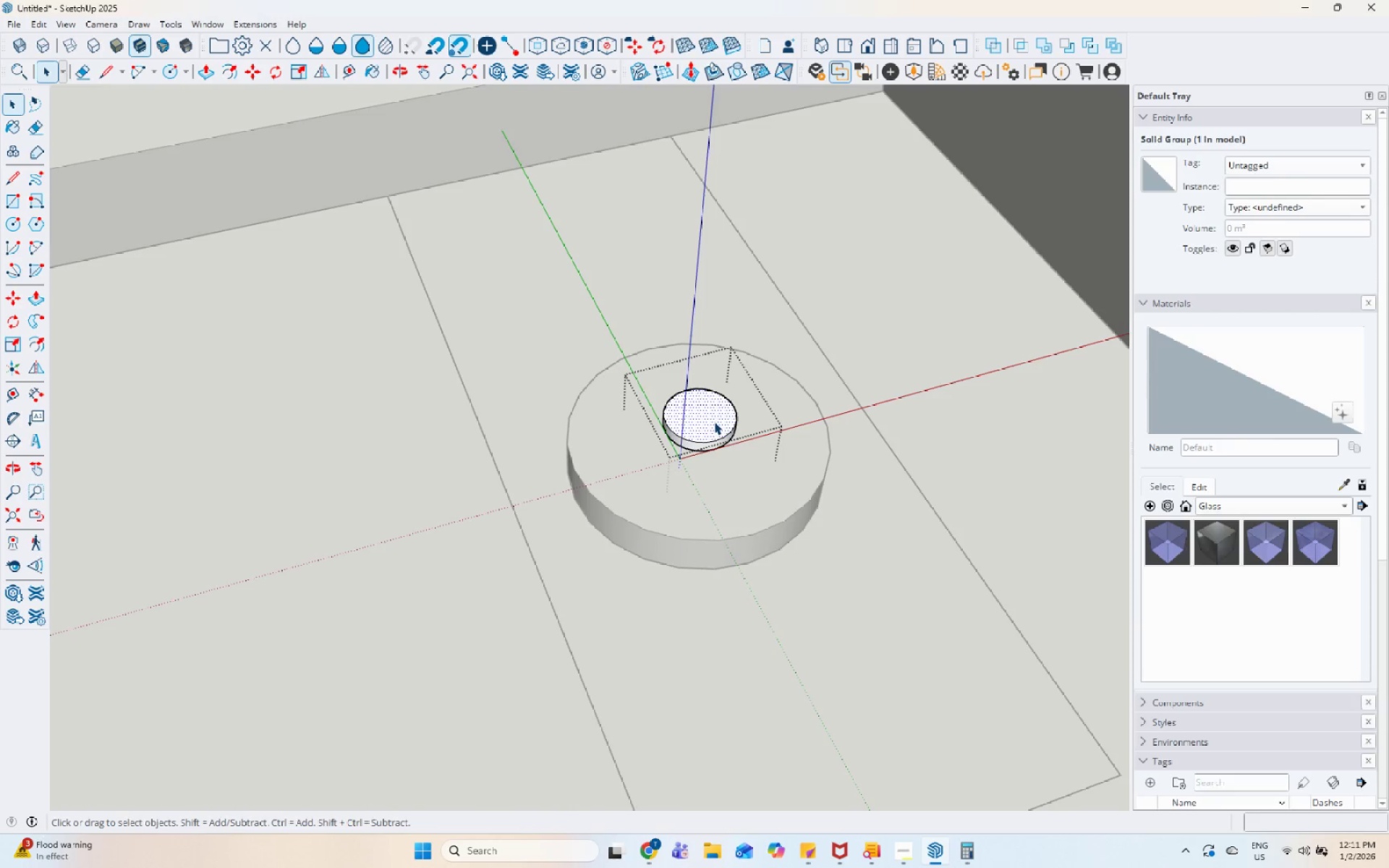 
key(P)
 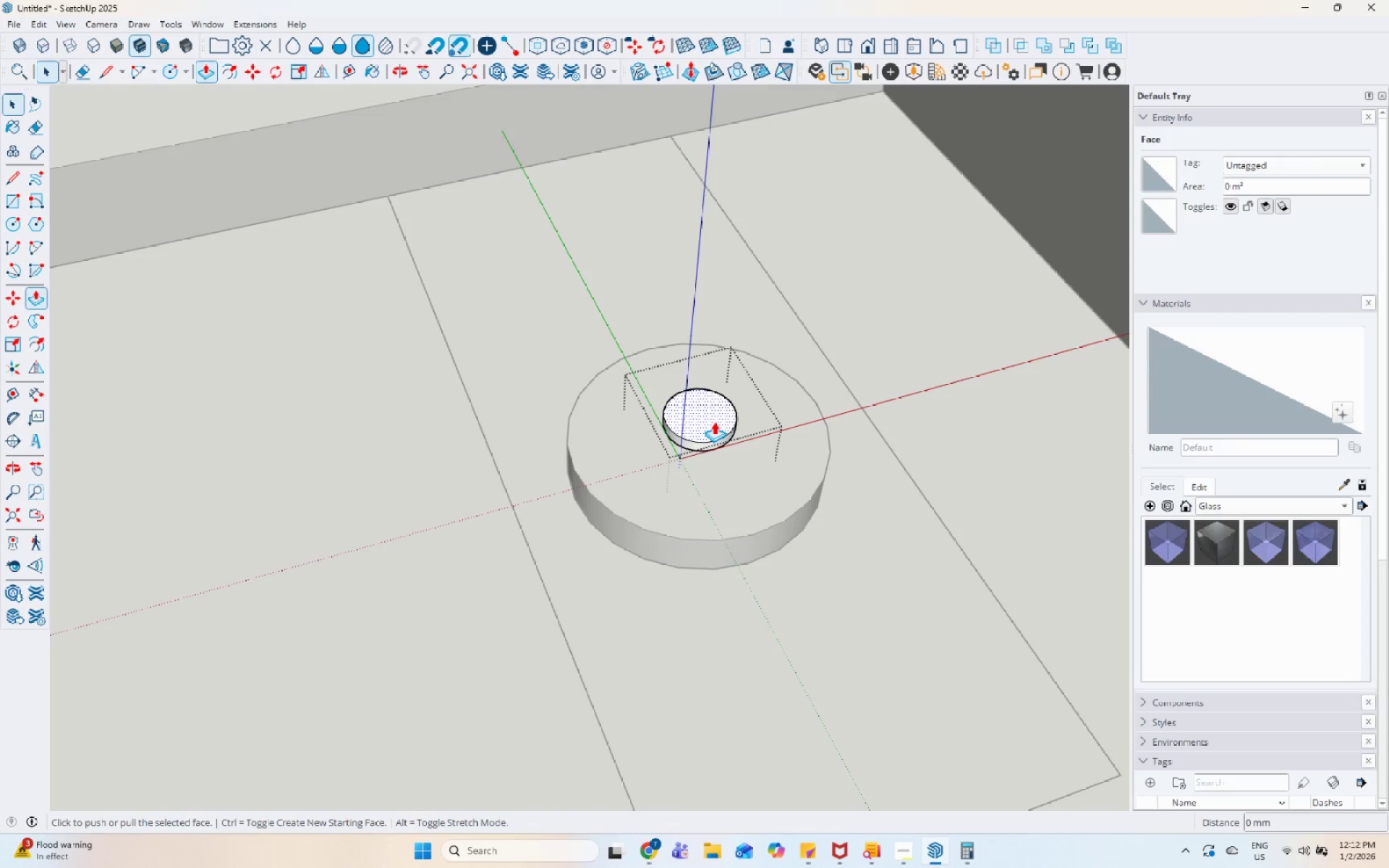 
left_click([714, 422])
 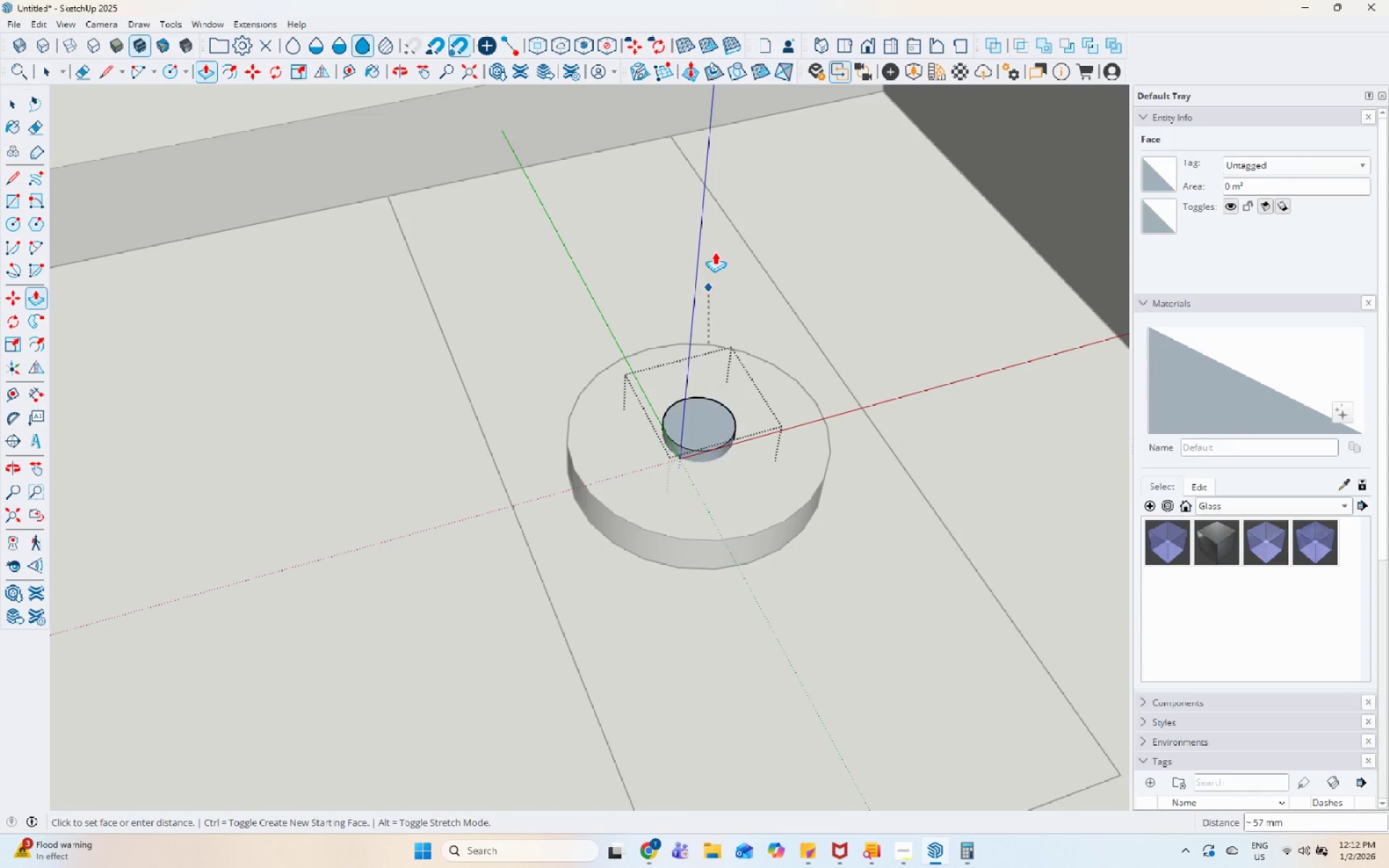 
scroll: coordinate [637, 362], scroll_direction: down, amount: 25.0
 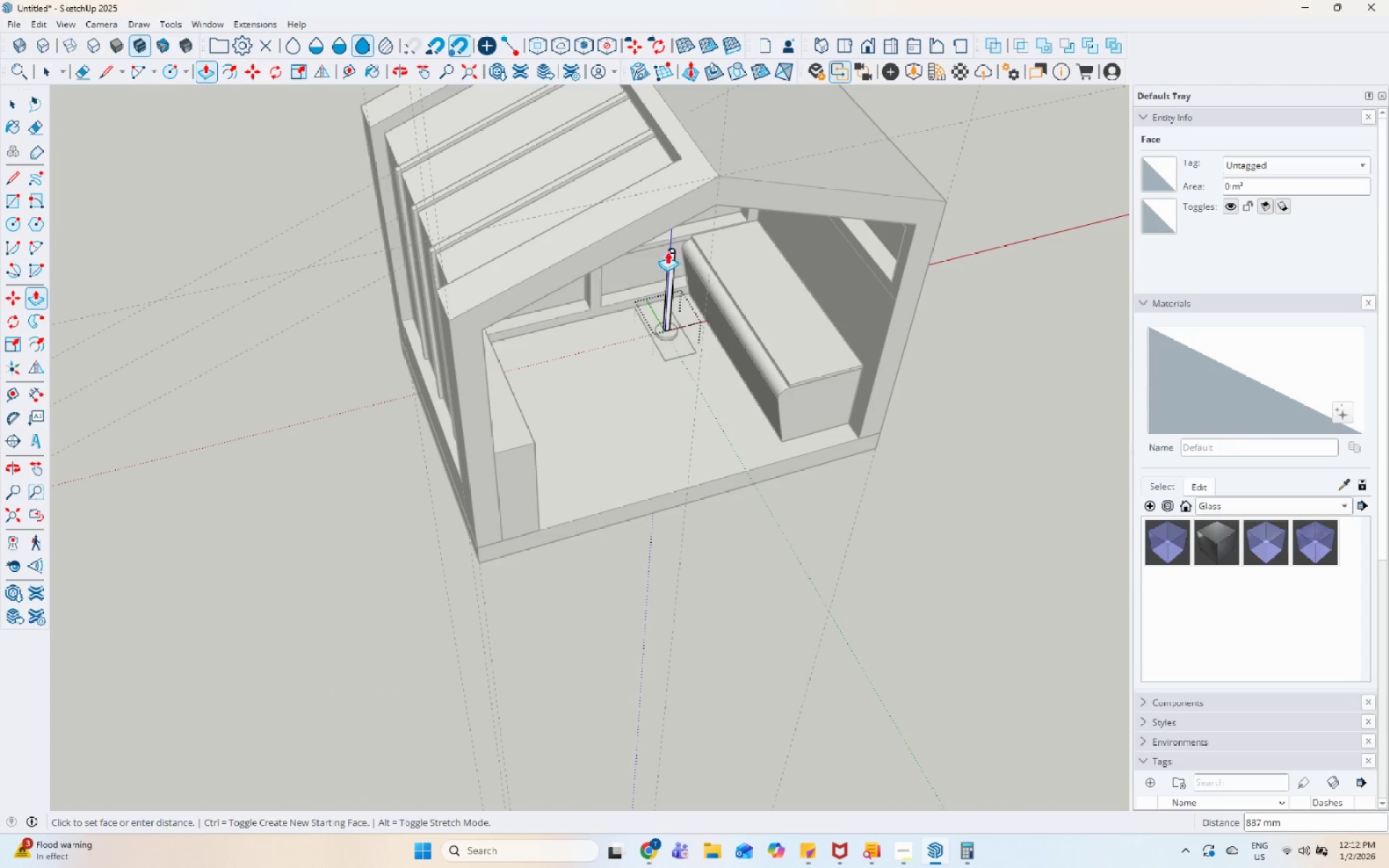 
scroll: coordinate [644, 286], scroll_direction: up, amount: 9.0
 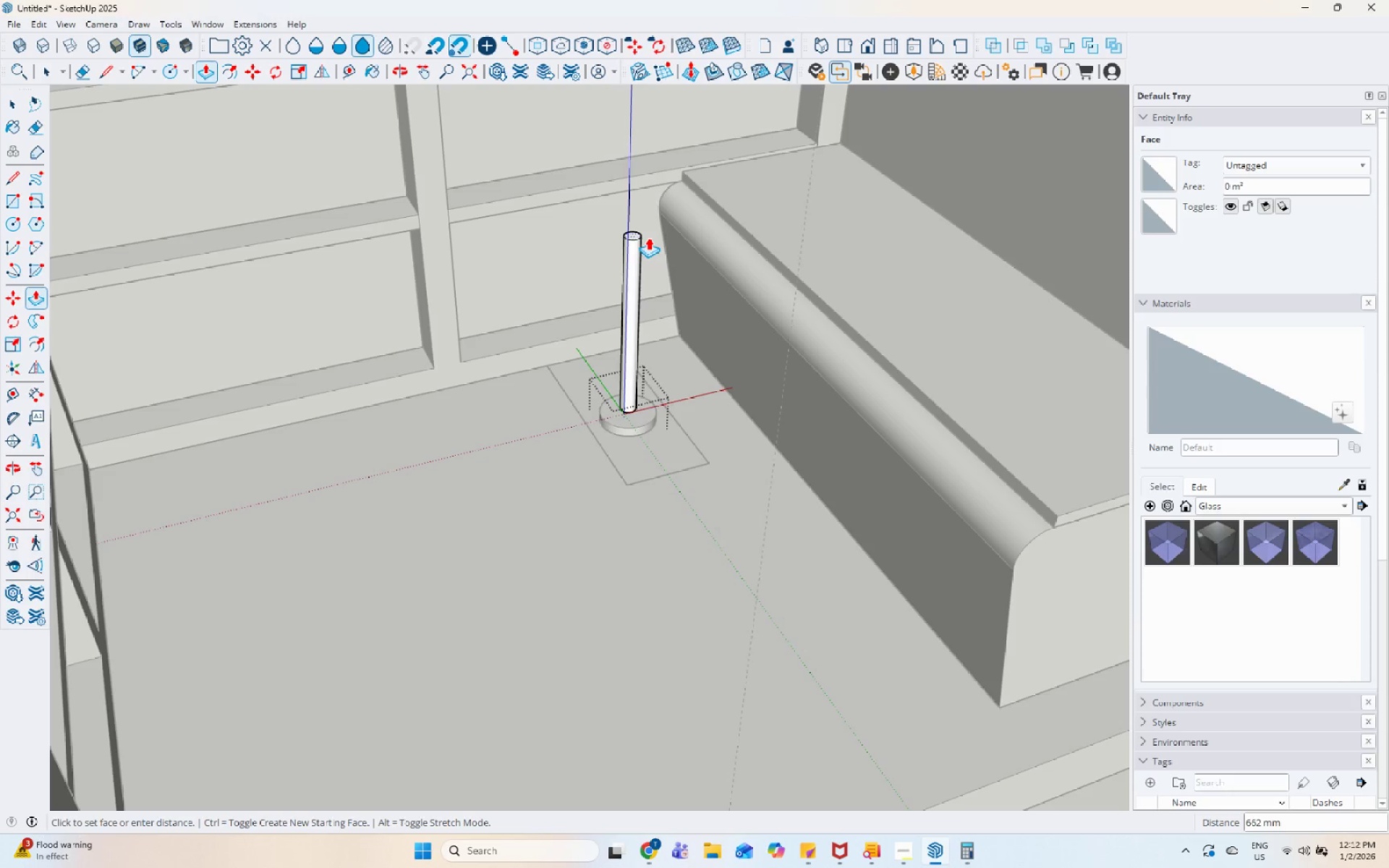 
key(Numpad6)
 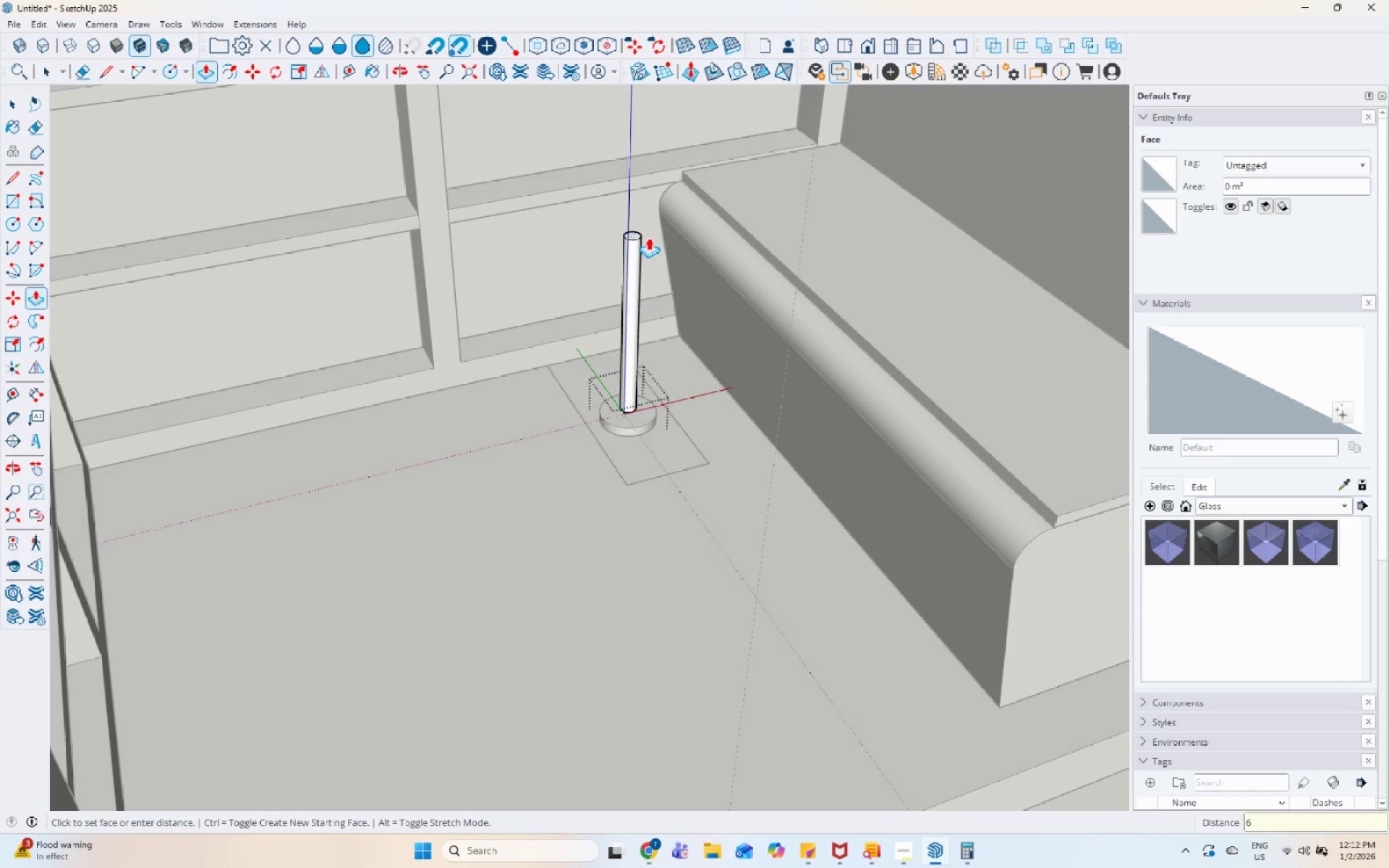 
key(Numpad0)
 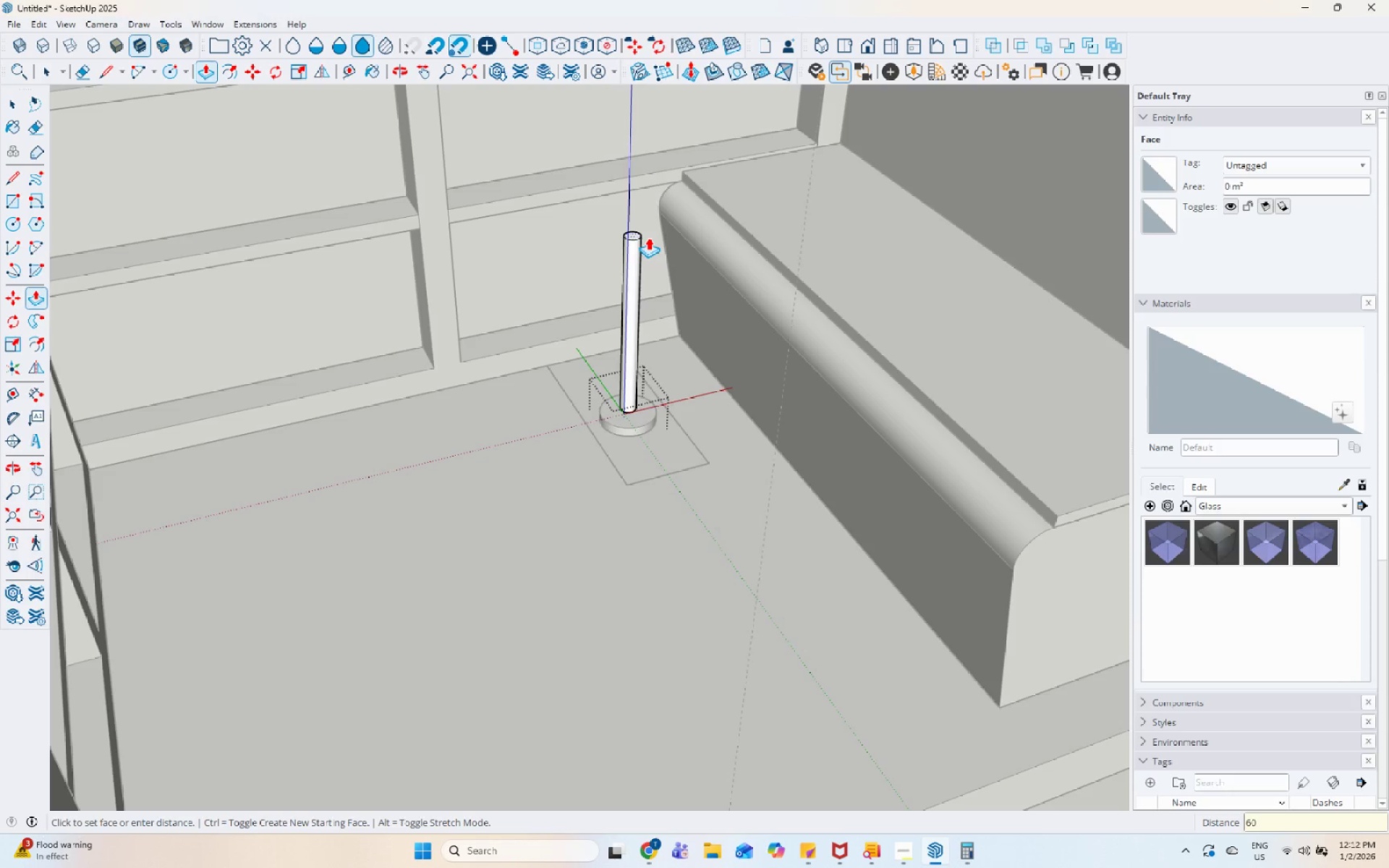 
key(Numpad0)
 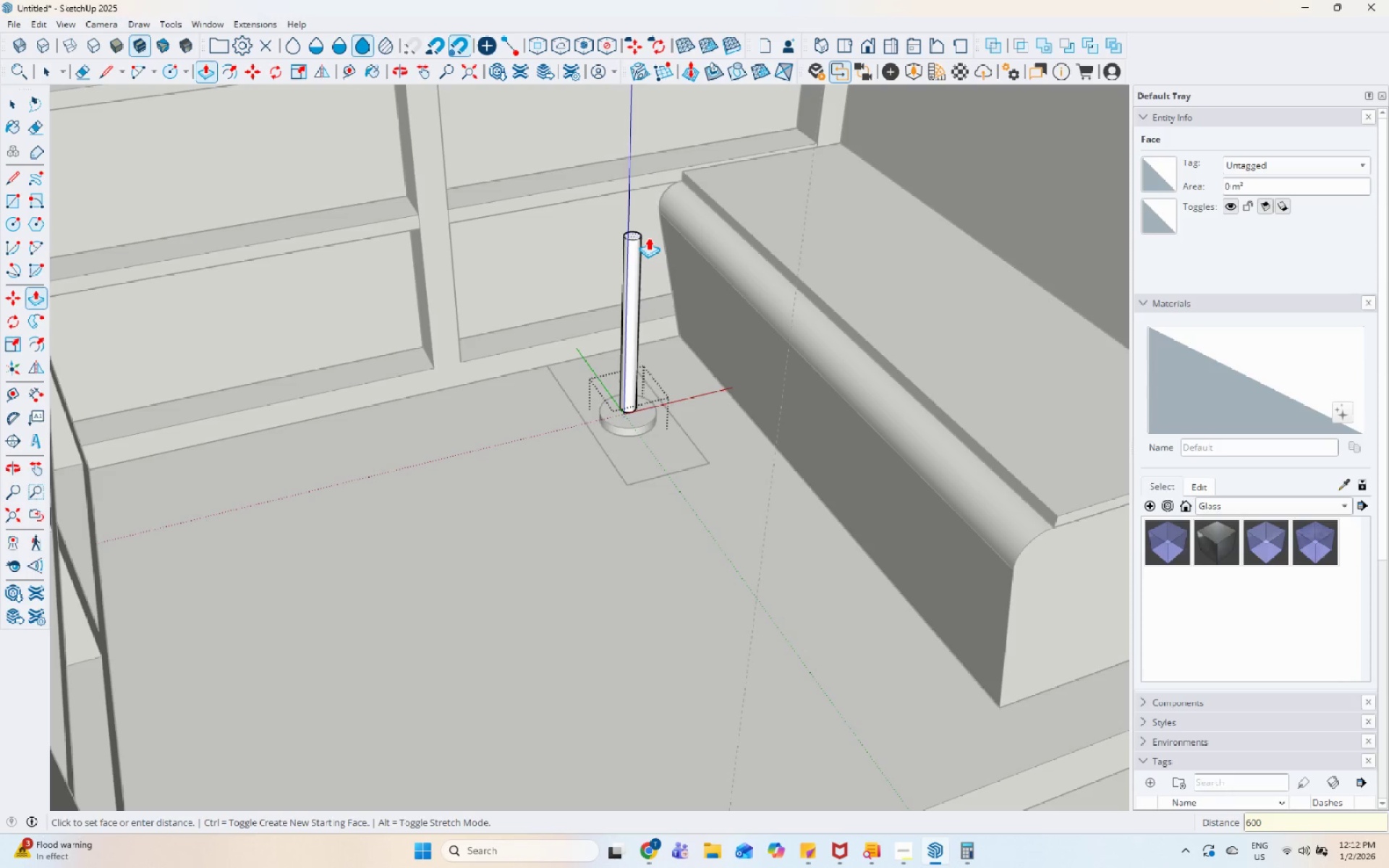 
key(Enter)
 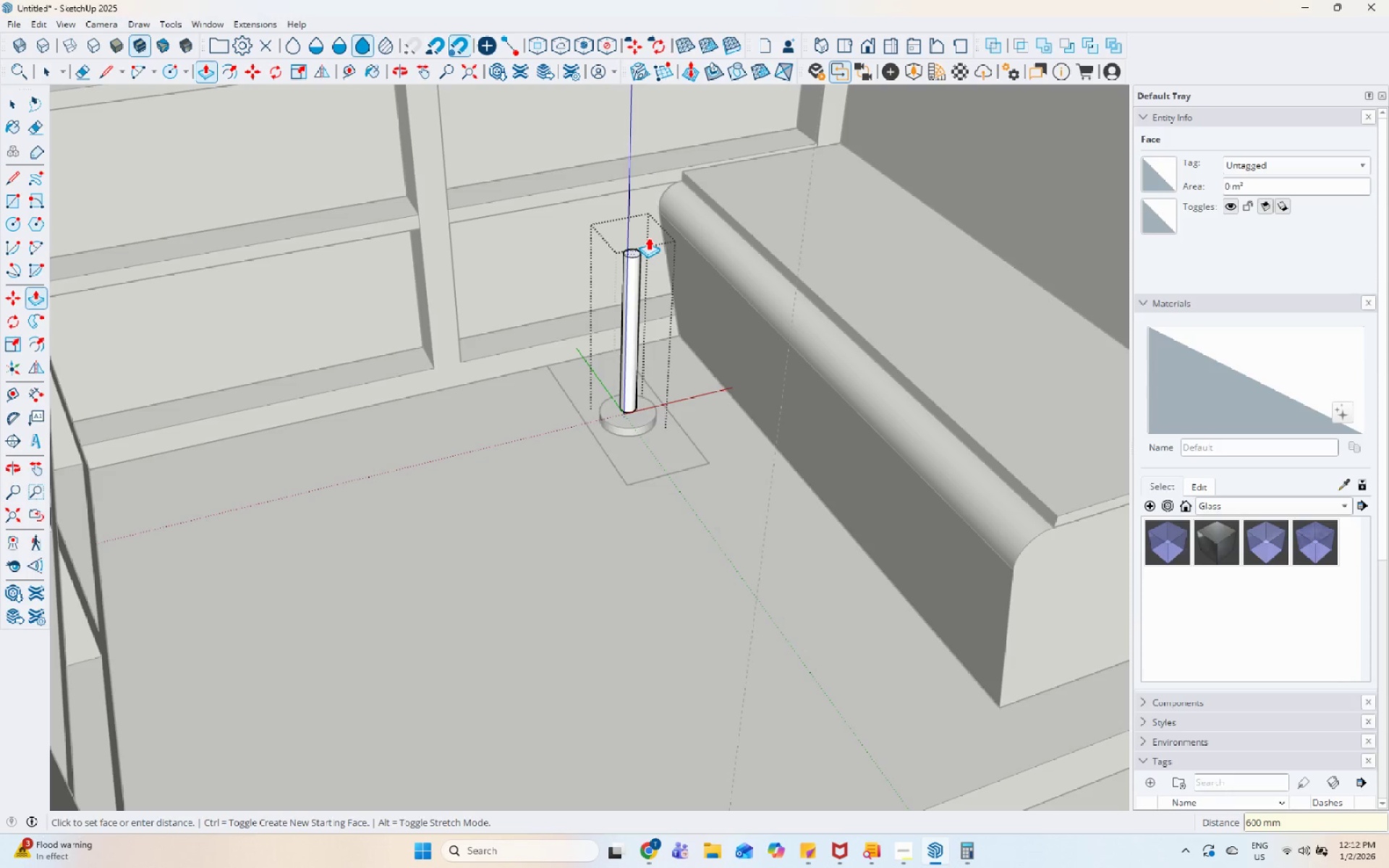 
key(Space)
 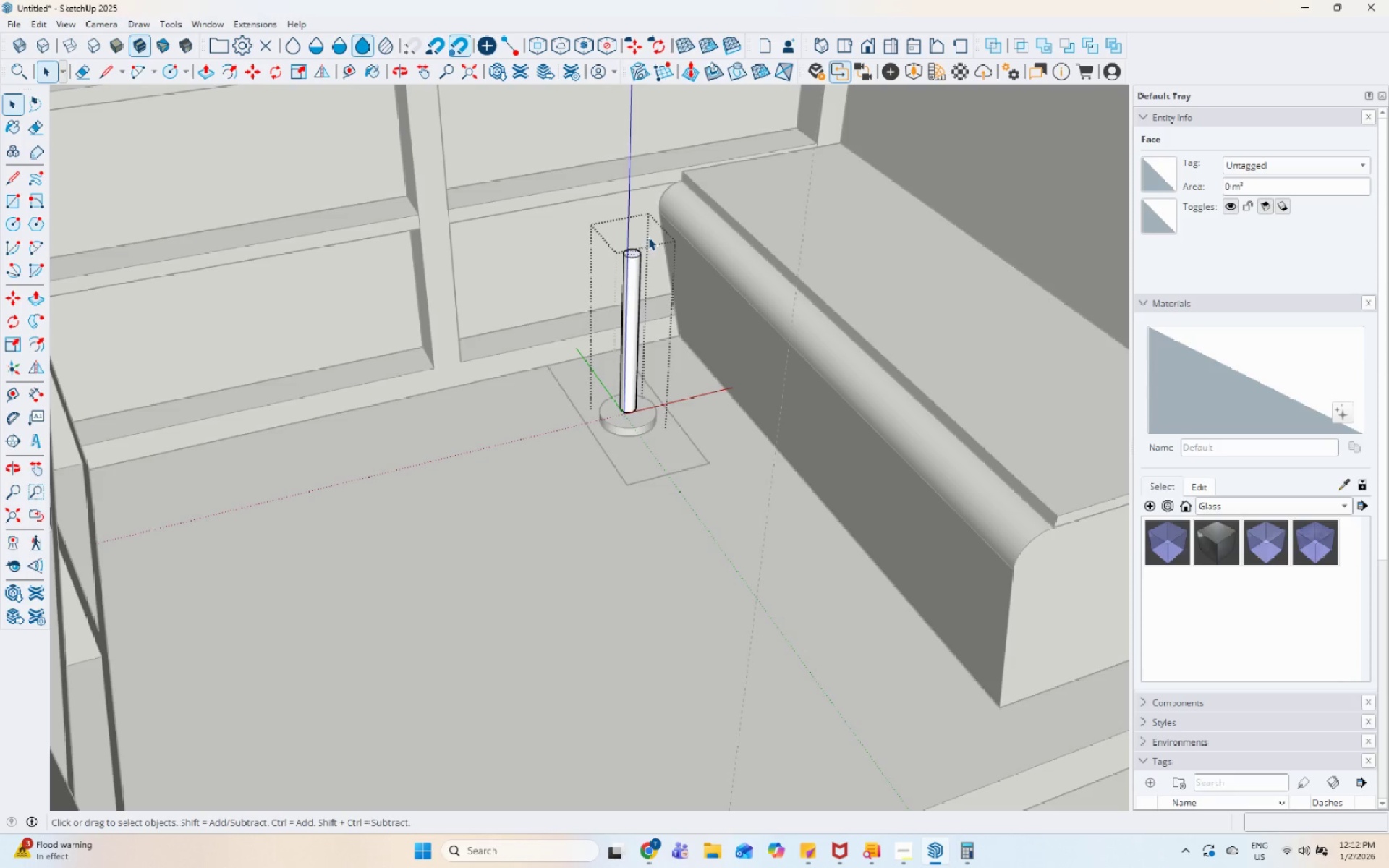 
key(Escape)
 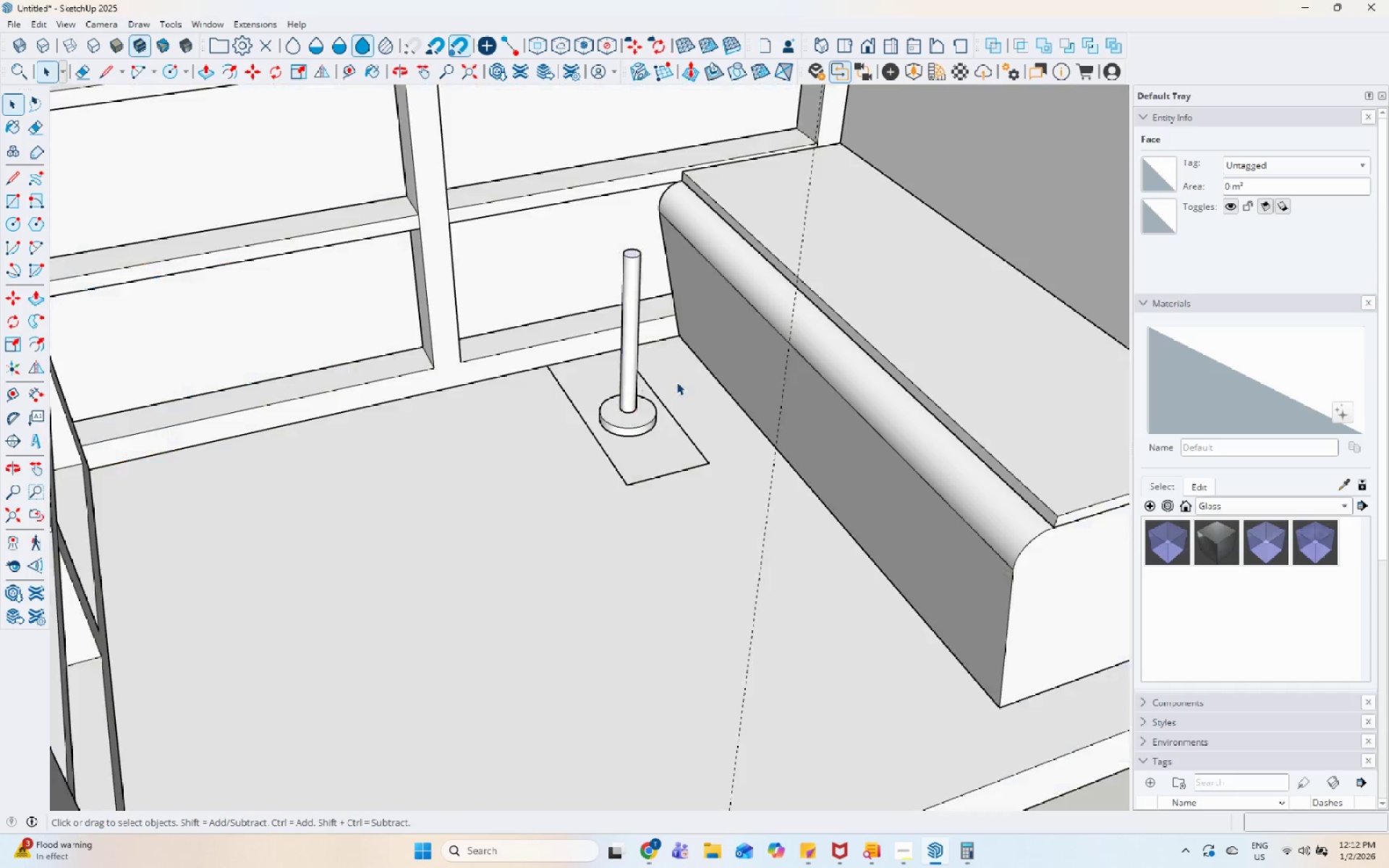 
key(Escape)
 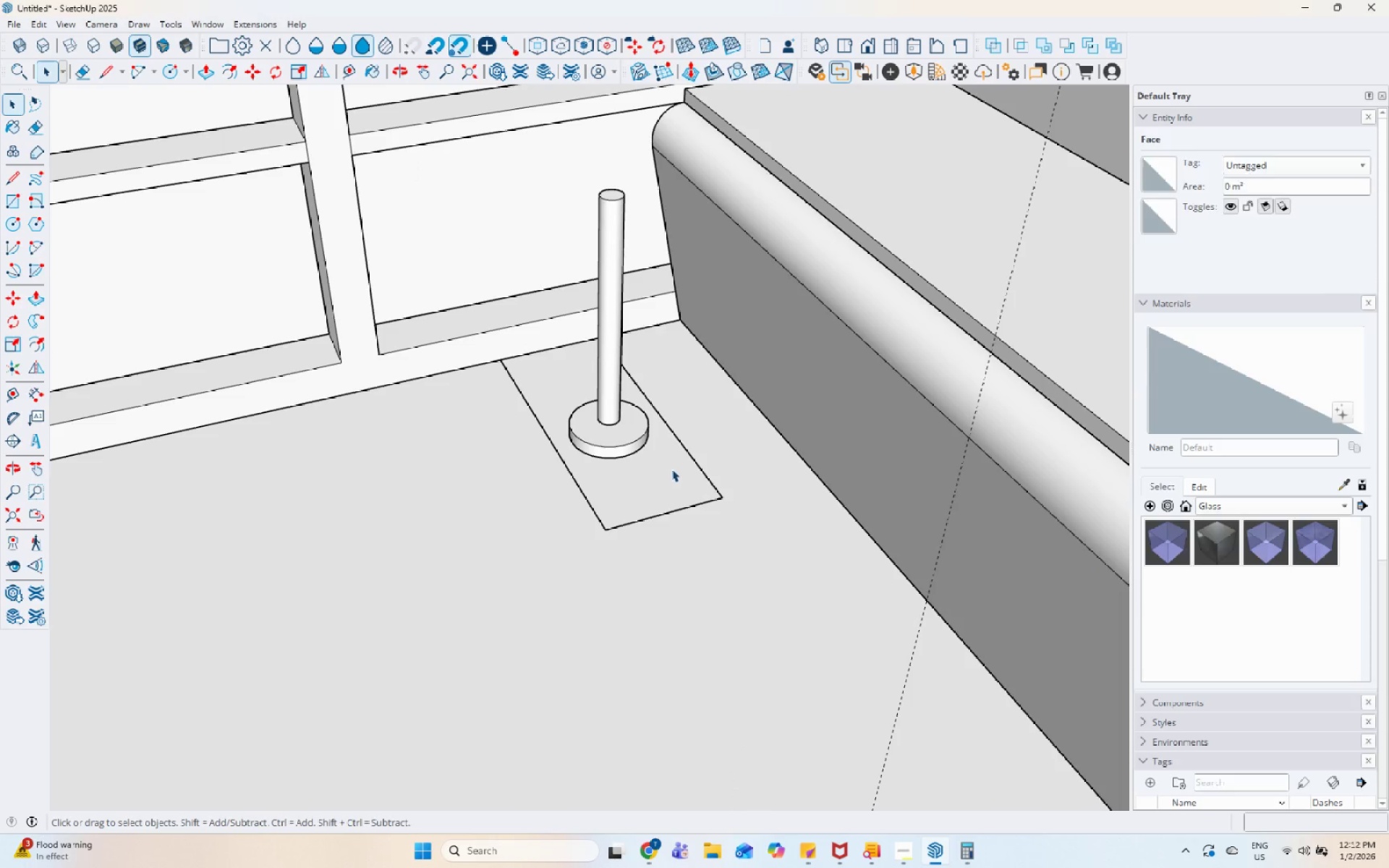 
left_click([671, 469])
 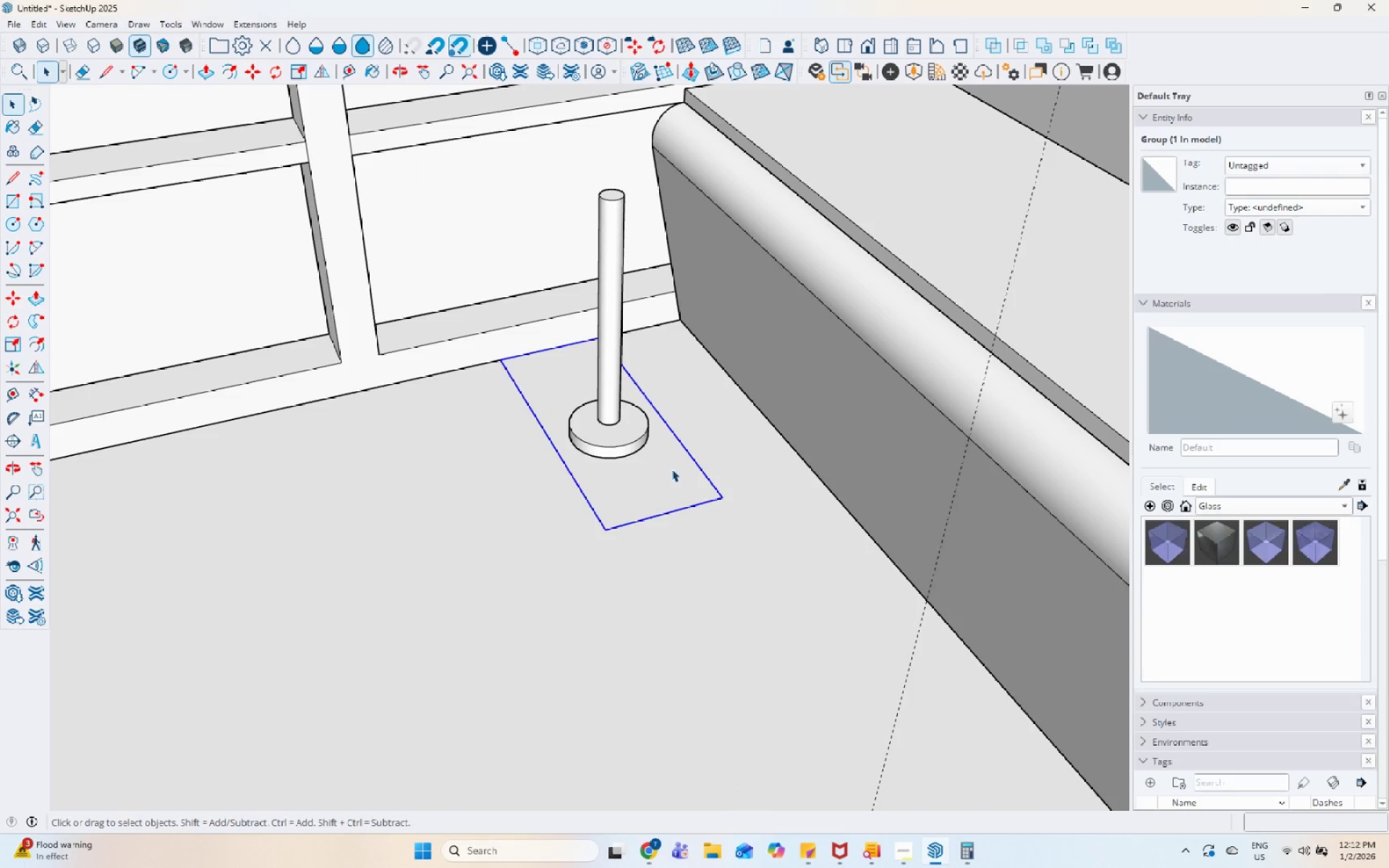 
scroll: coordinate [676, 382], scroll_direction: up, amount: 3.0
 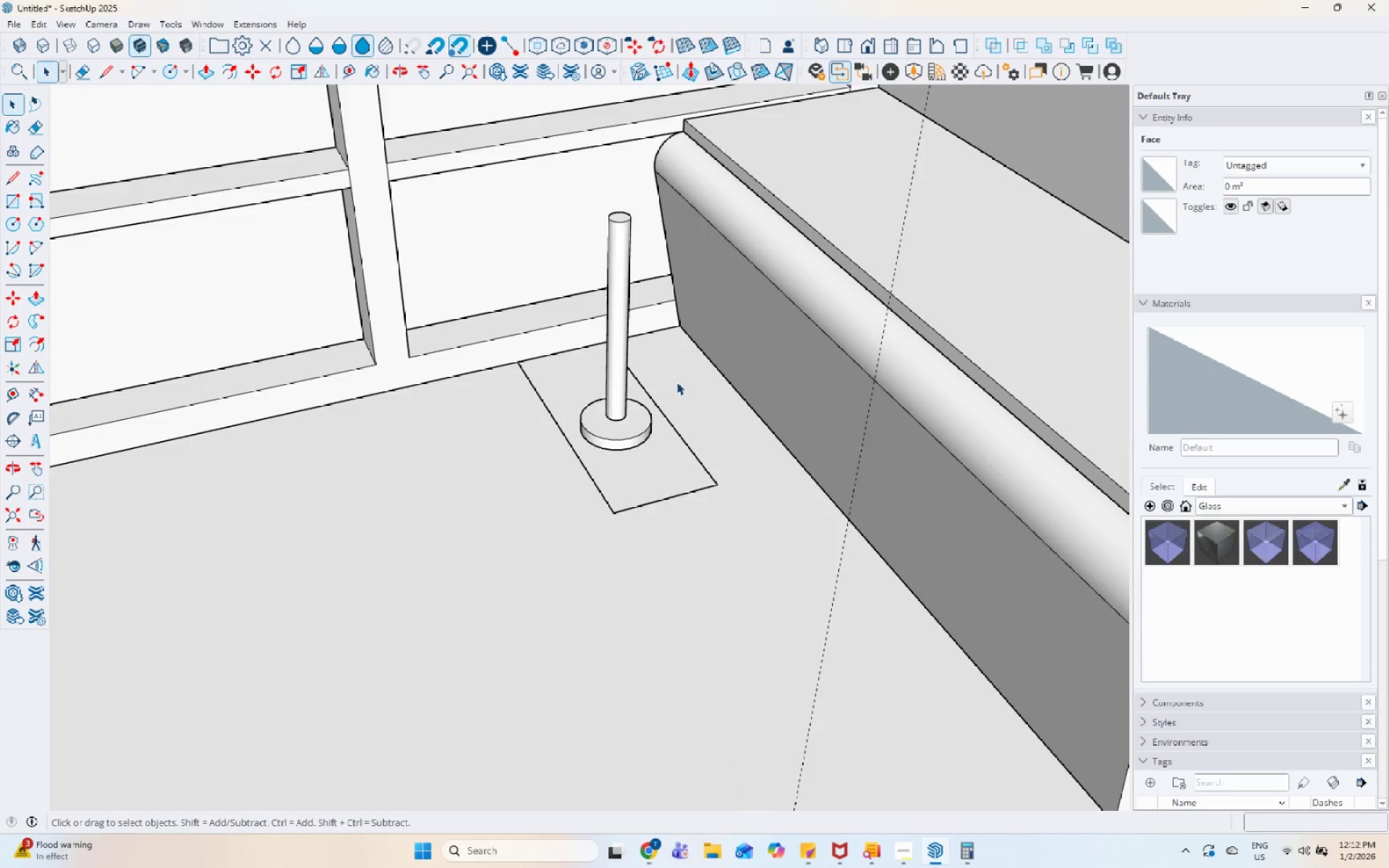 
key(M)
 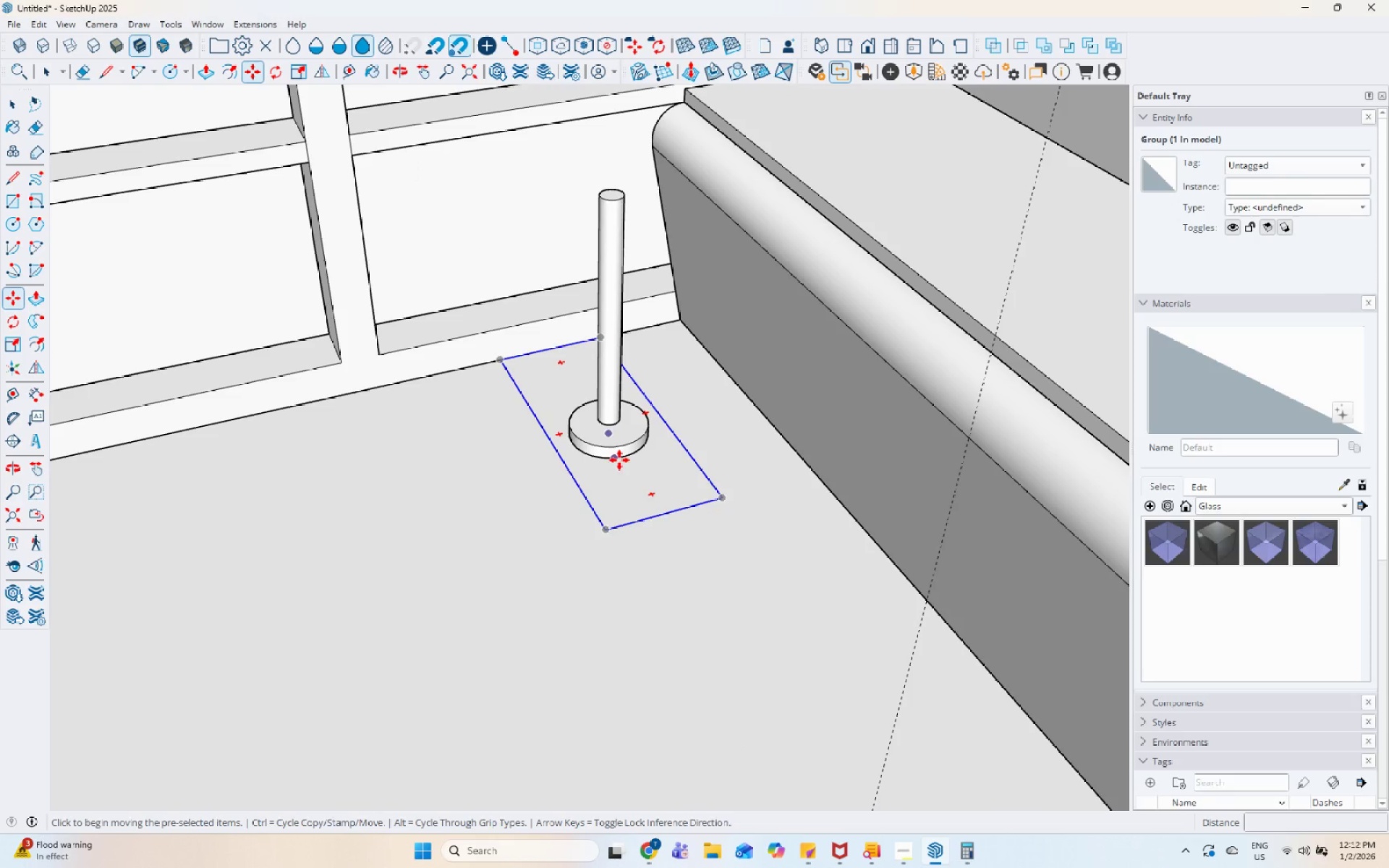 
key(Control+ControlLeft)
 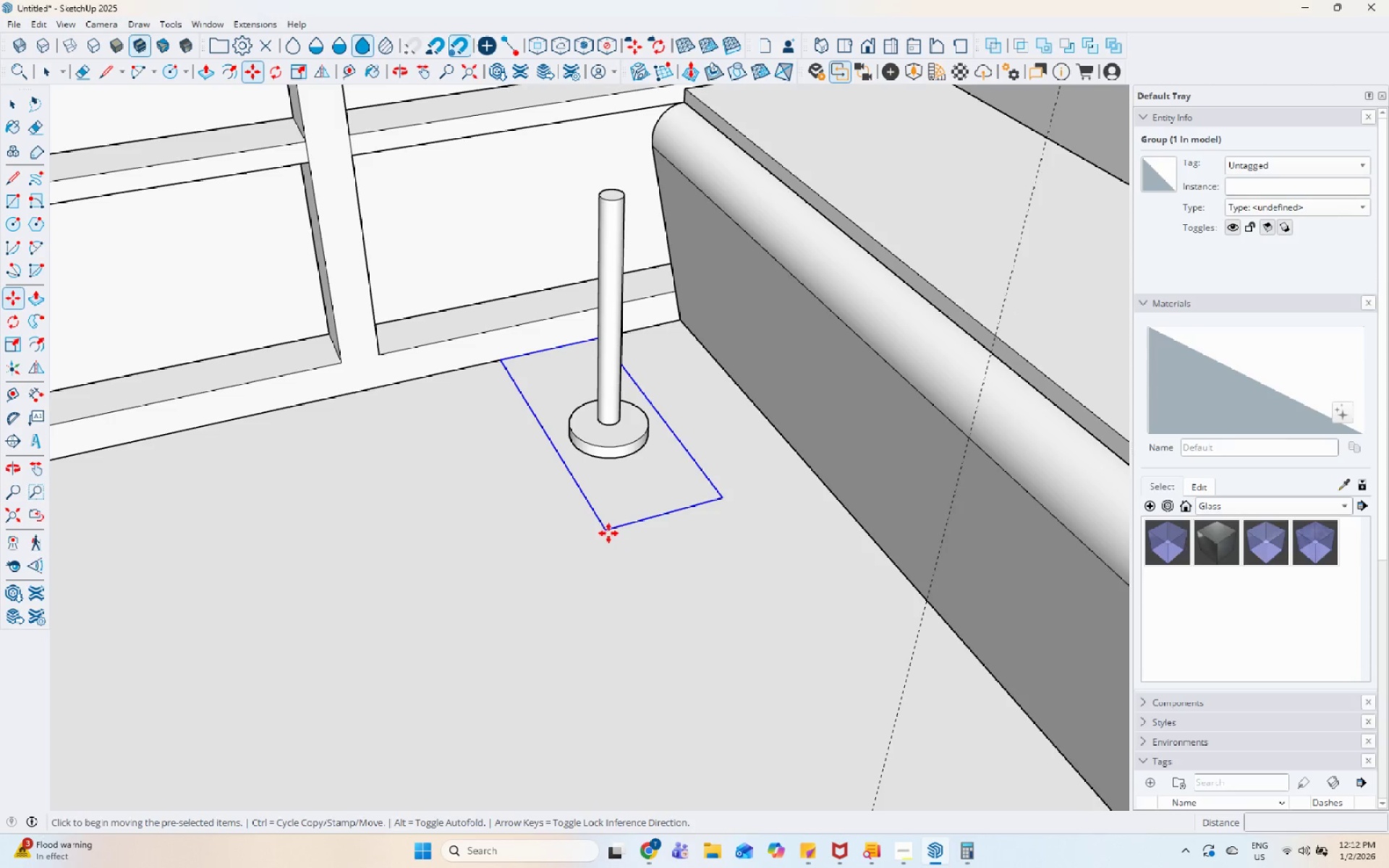 
left_click([608, 533])
 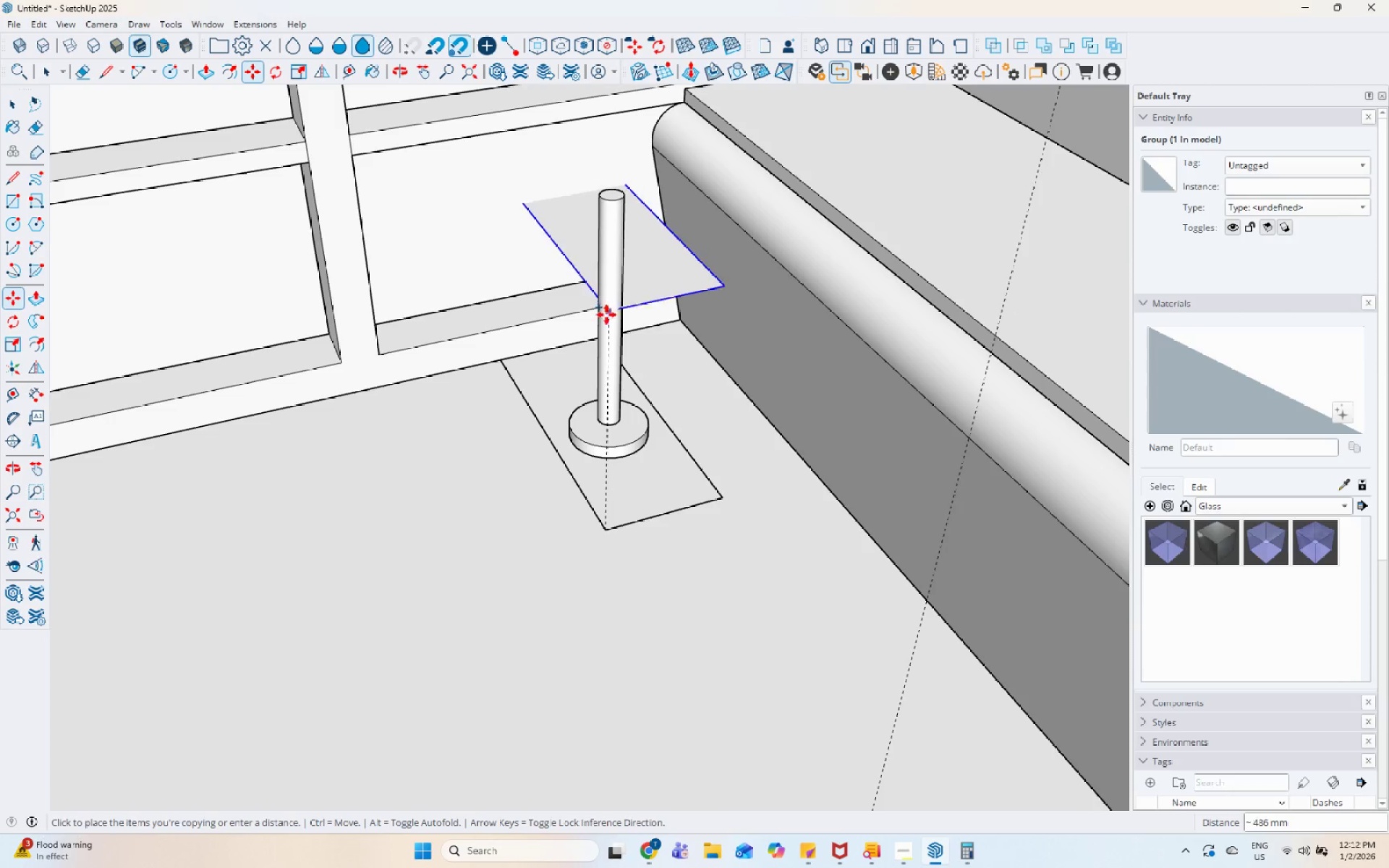 
key(Escape)
 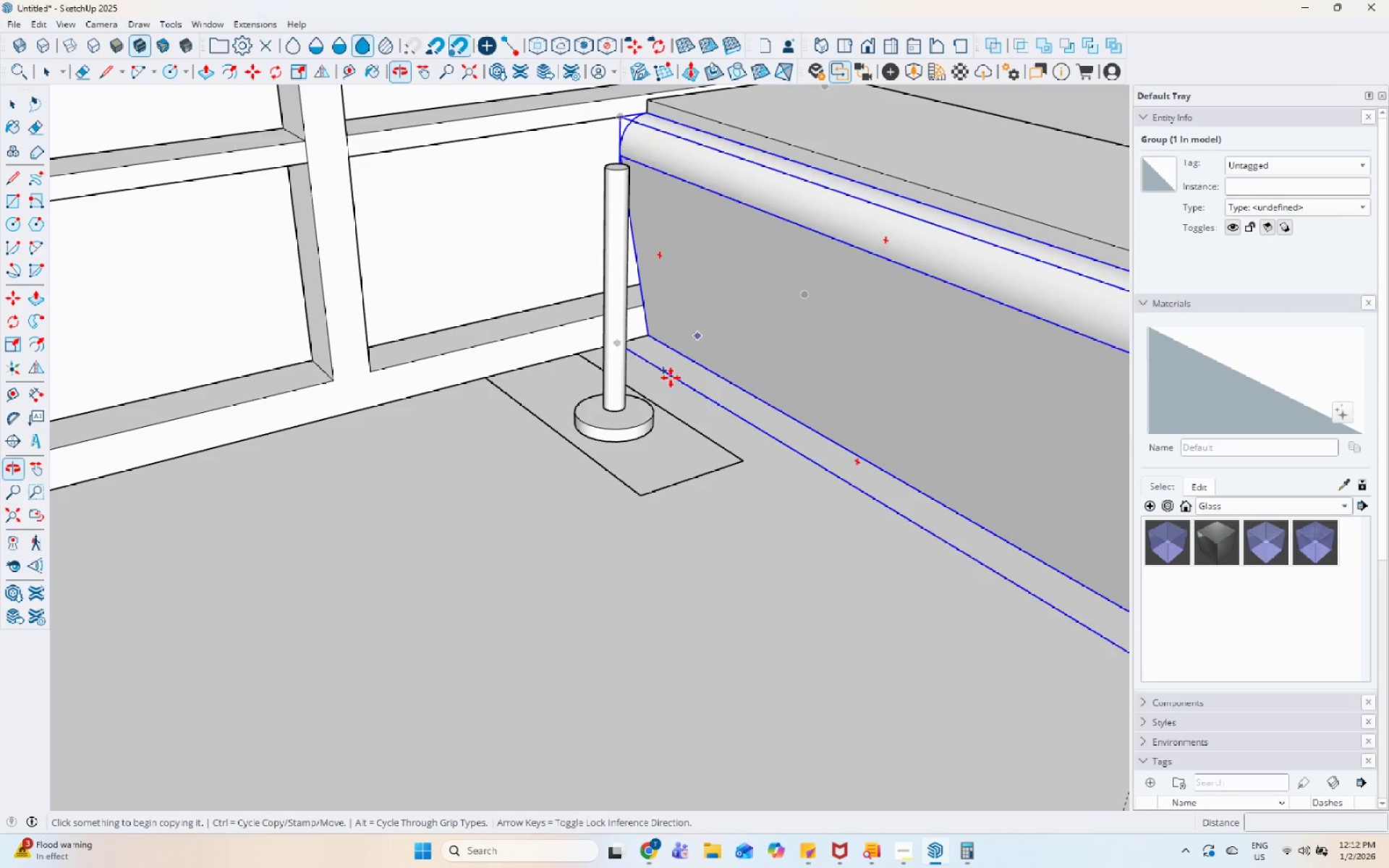 
key(Space)
 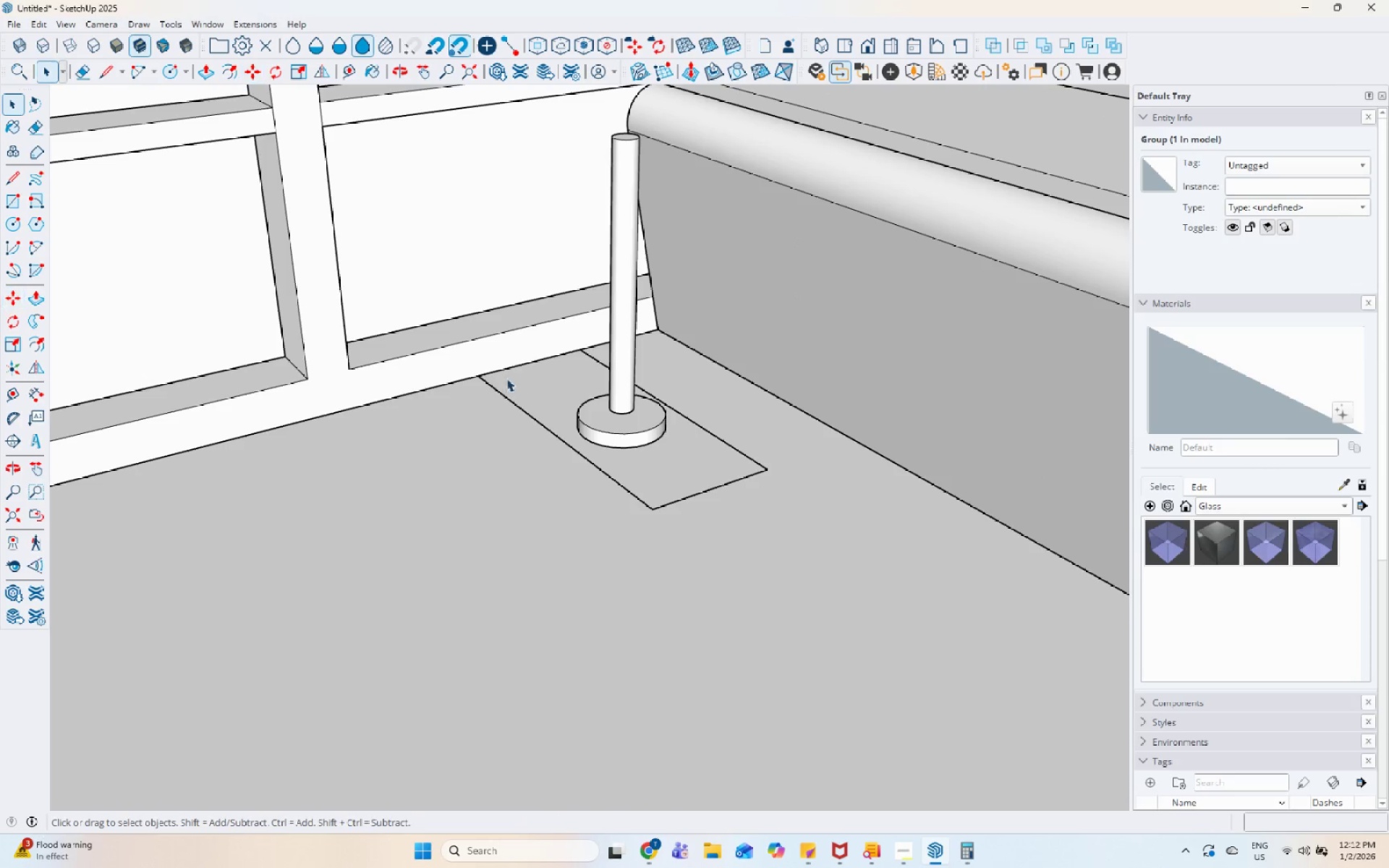 
scroll: coordinate [551, 392], scroll_direction: up, amount: 1.0
 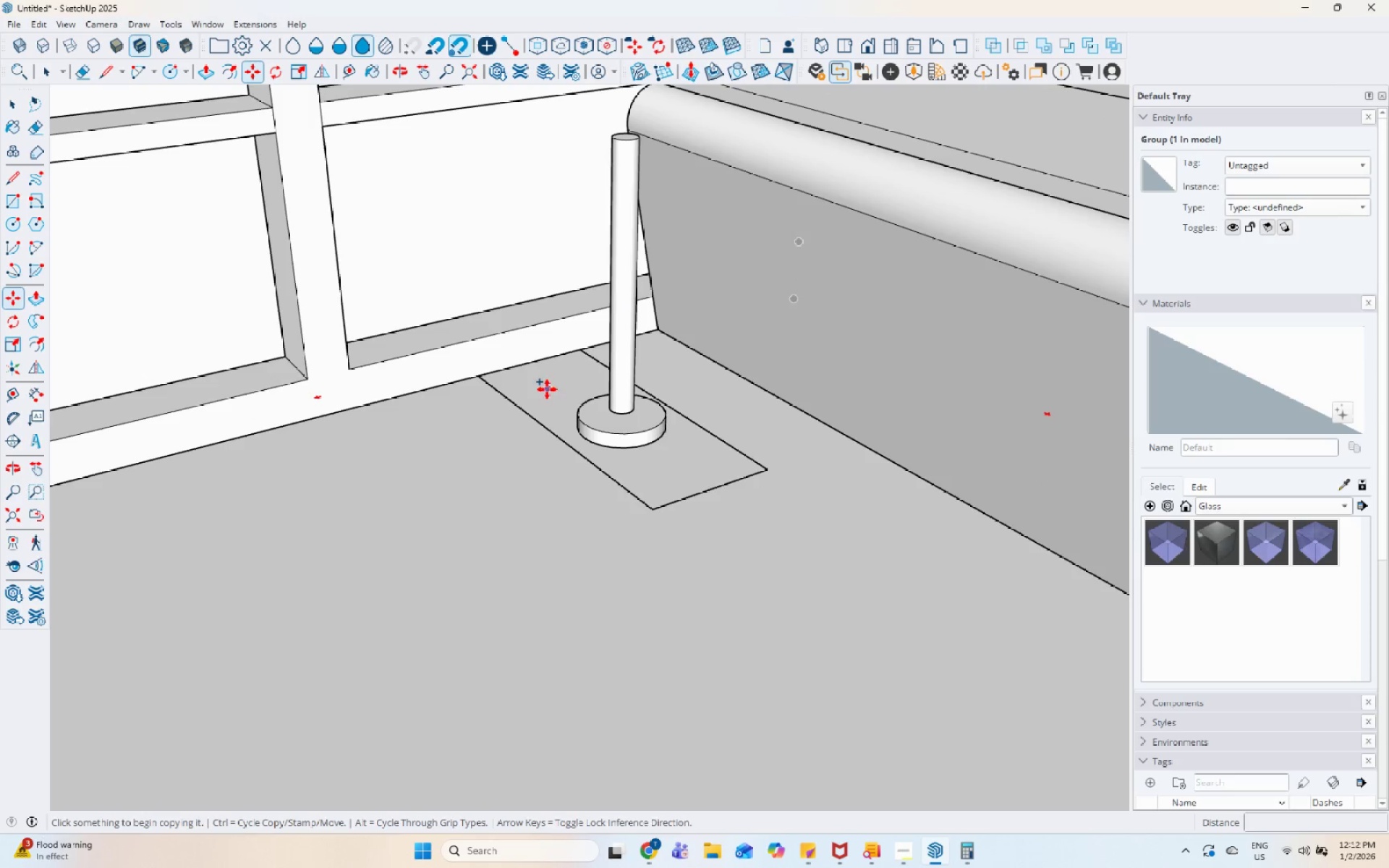 
left_click([493, 375])
 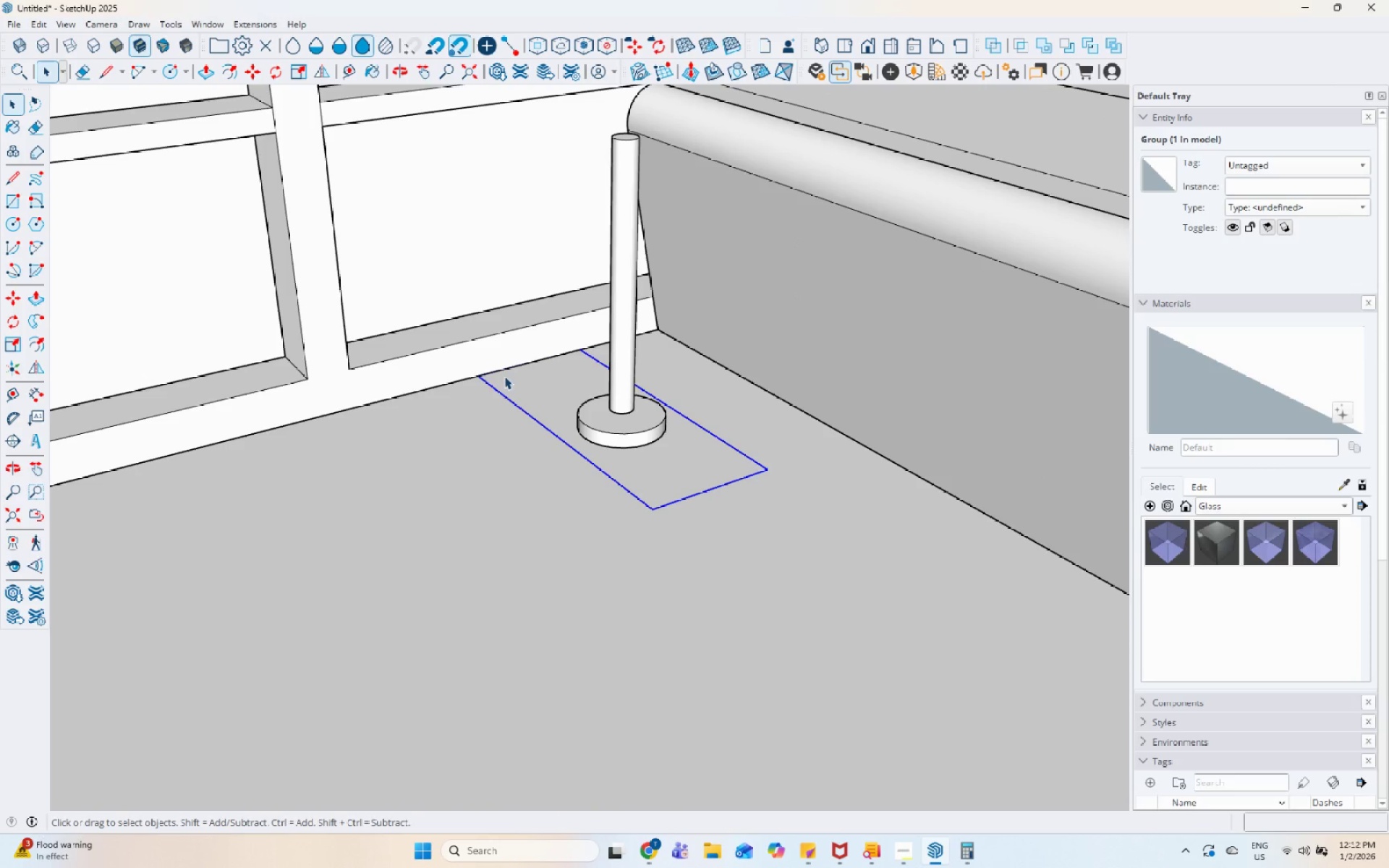 
key(M)
 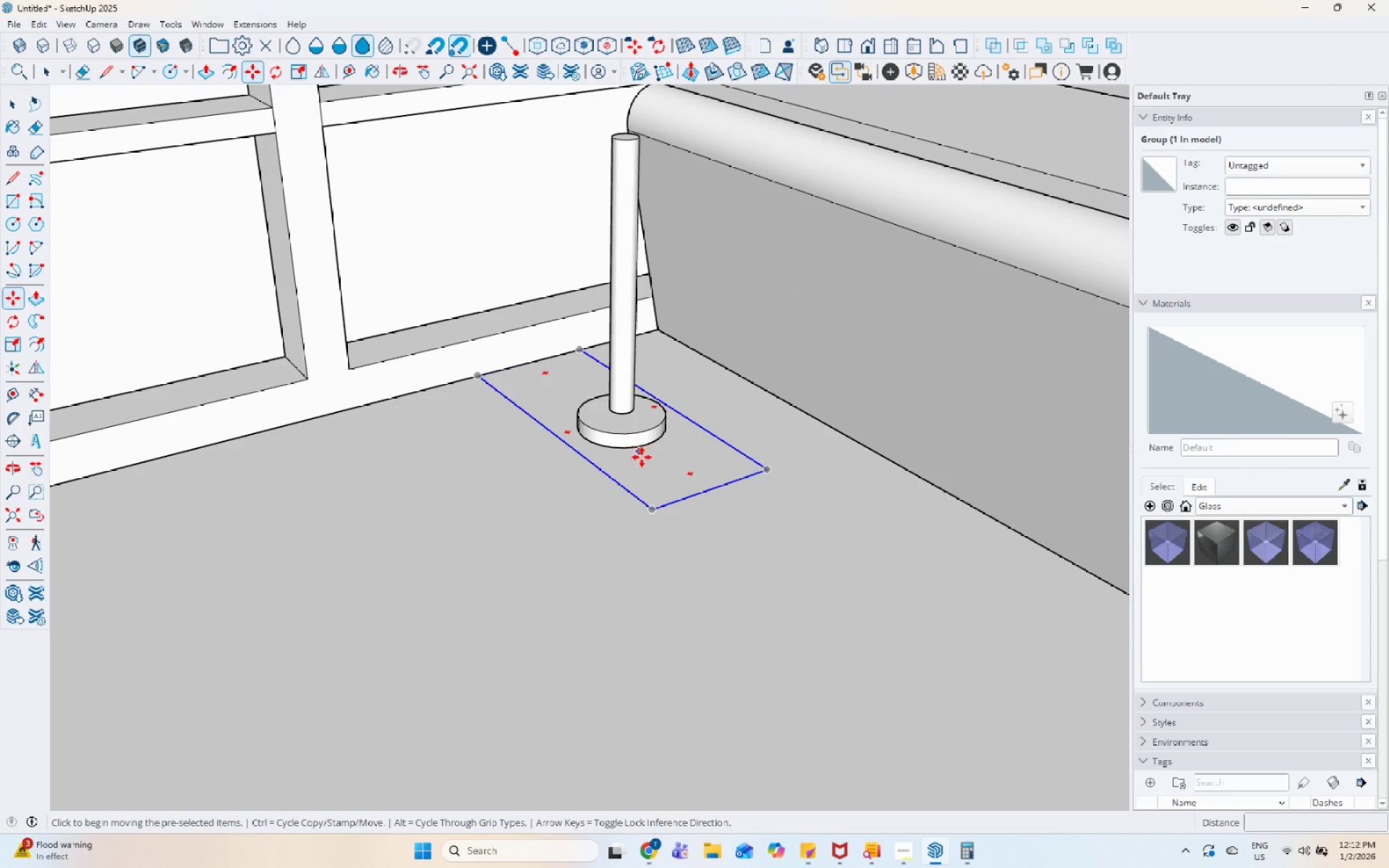 
left_click([644, 466])
 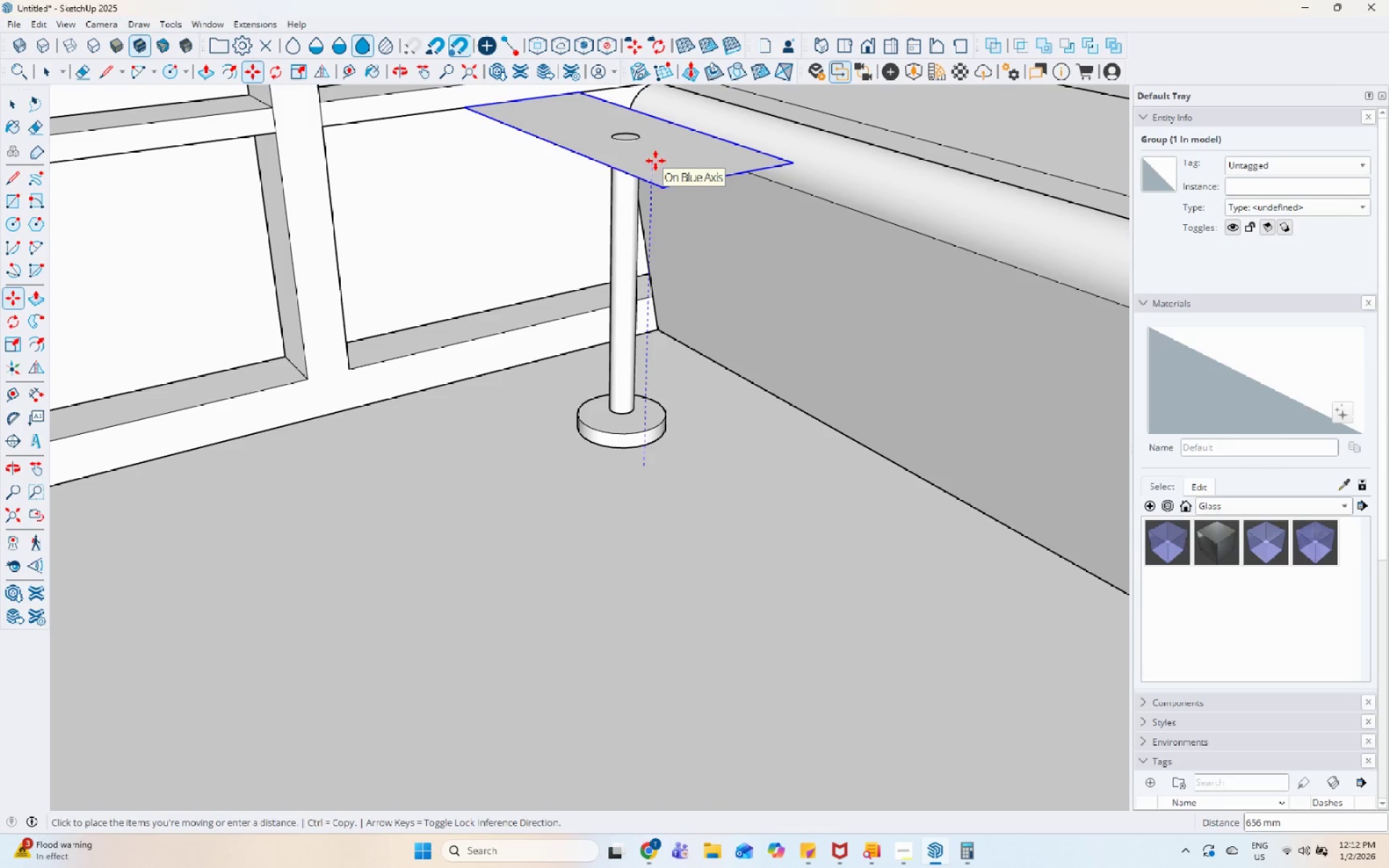 
left_click([655, 161])
 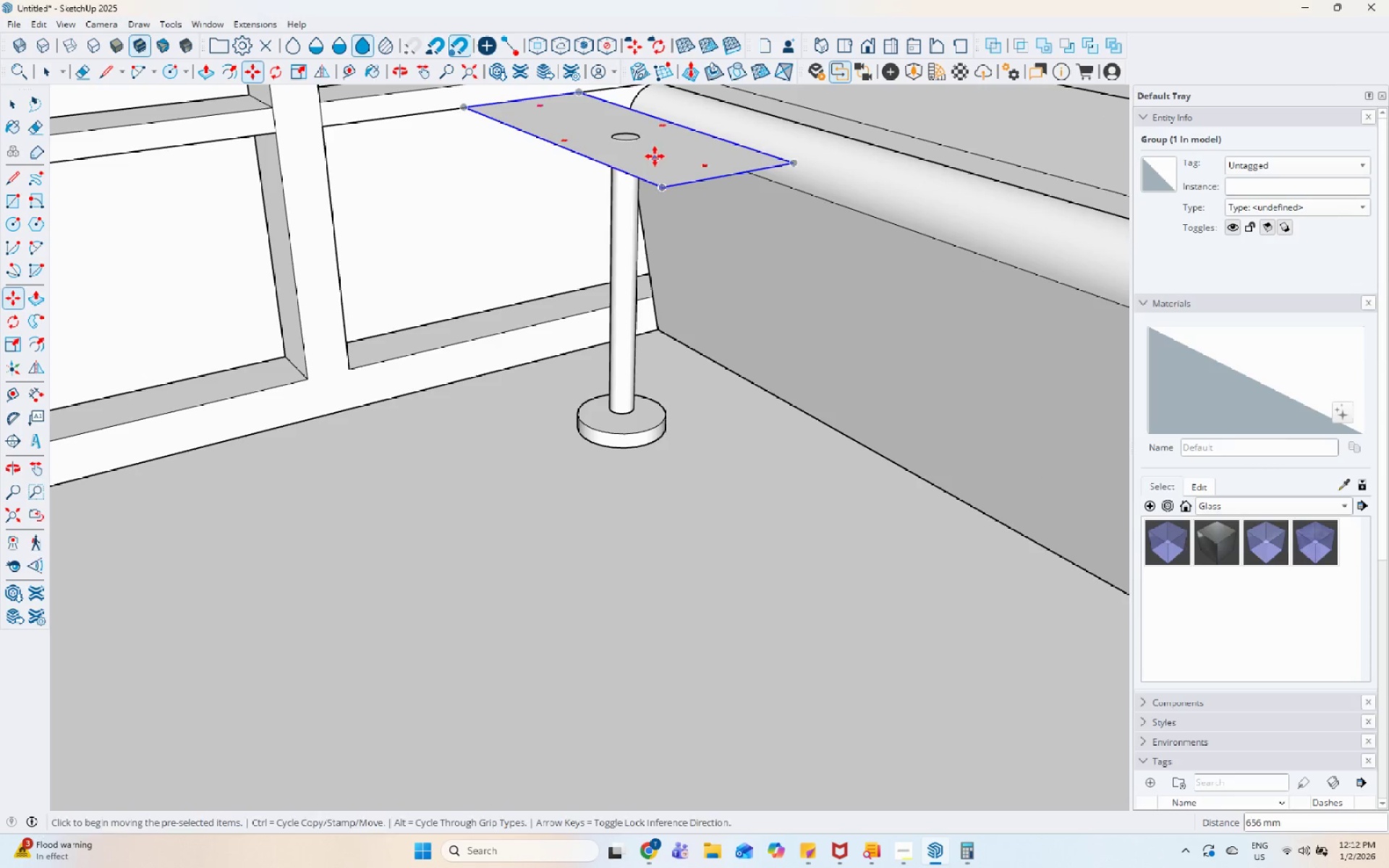 
scroll: coordinate [598, 162], scroll_direction: up, amount: 14.0
 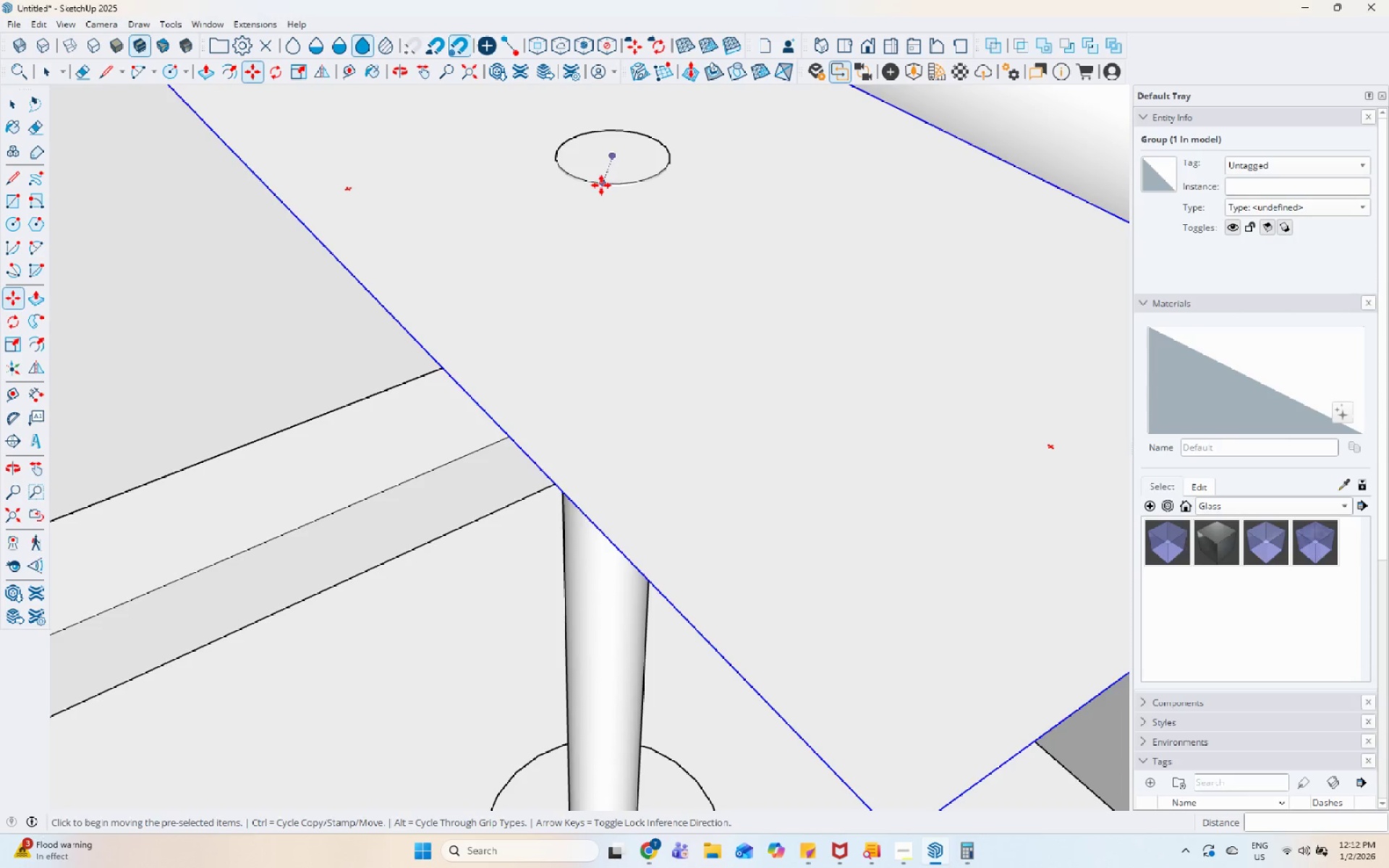 
left_click([600, 188])
 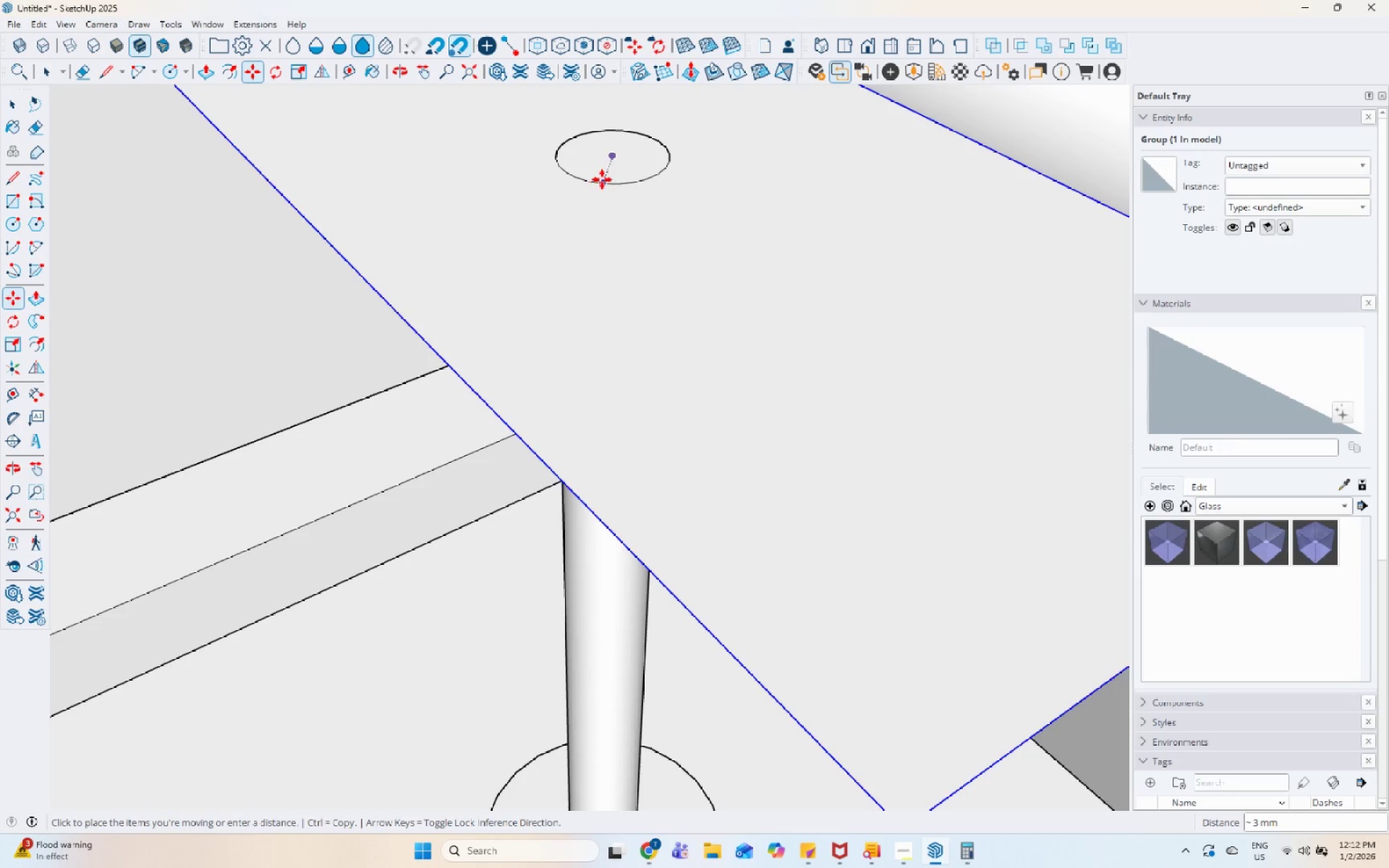 
key(Space)
 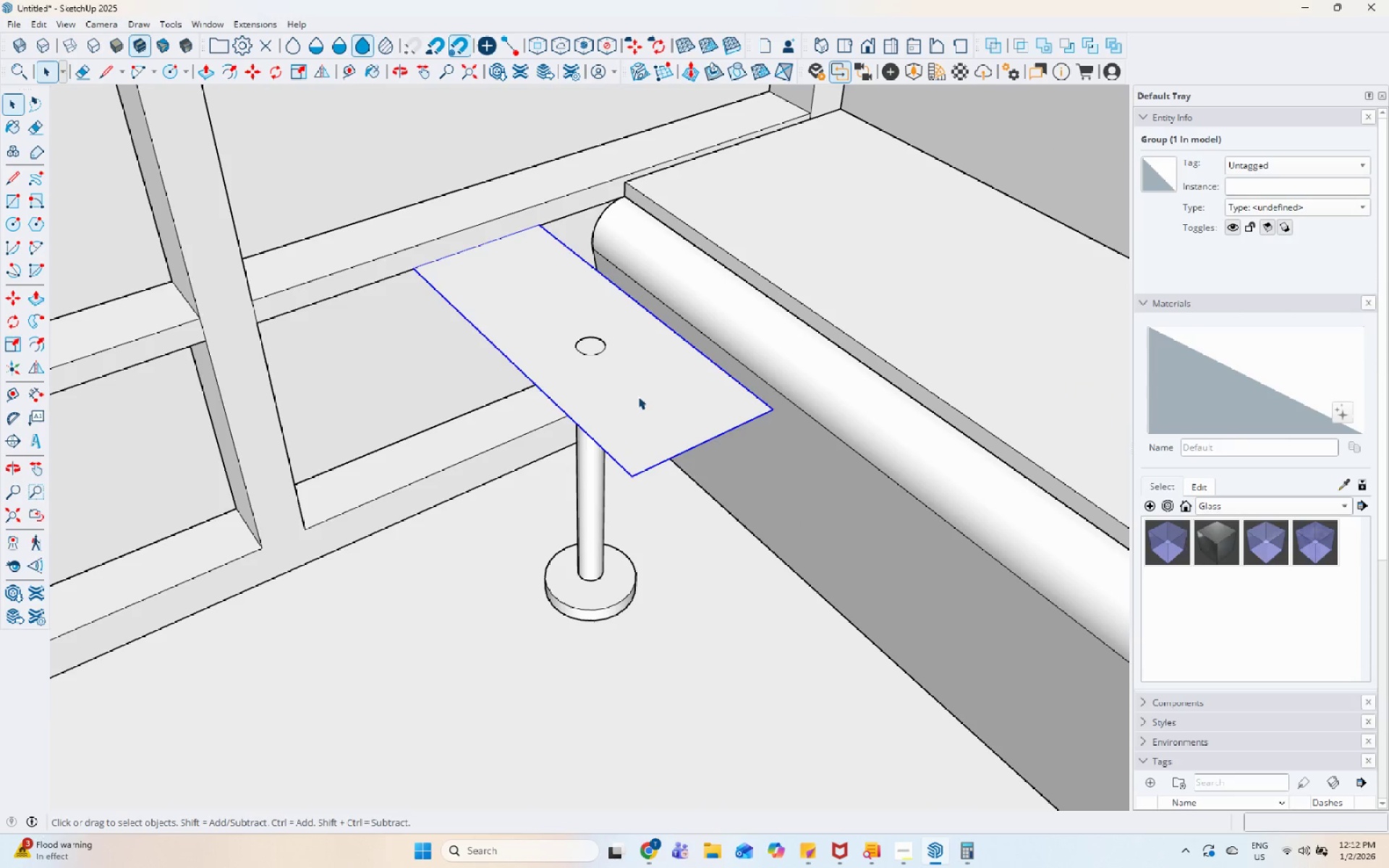 
left_click([638, 396])
 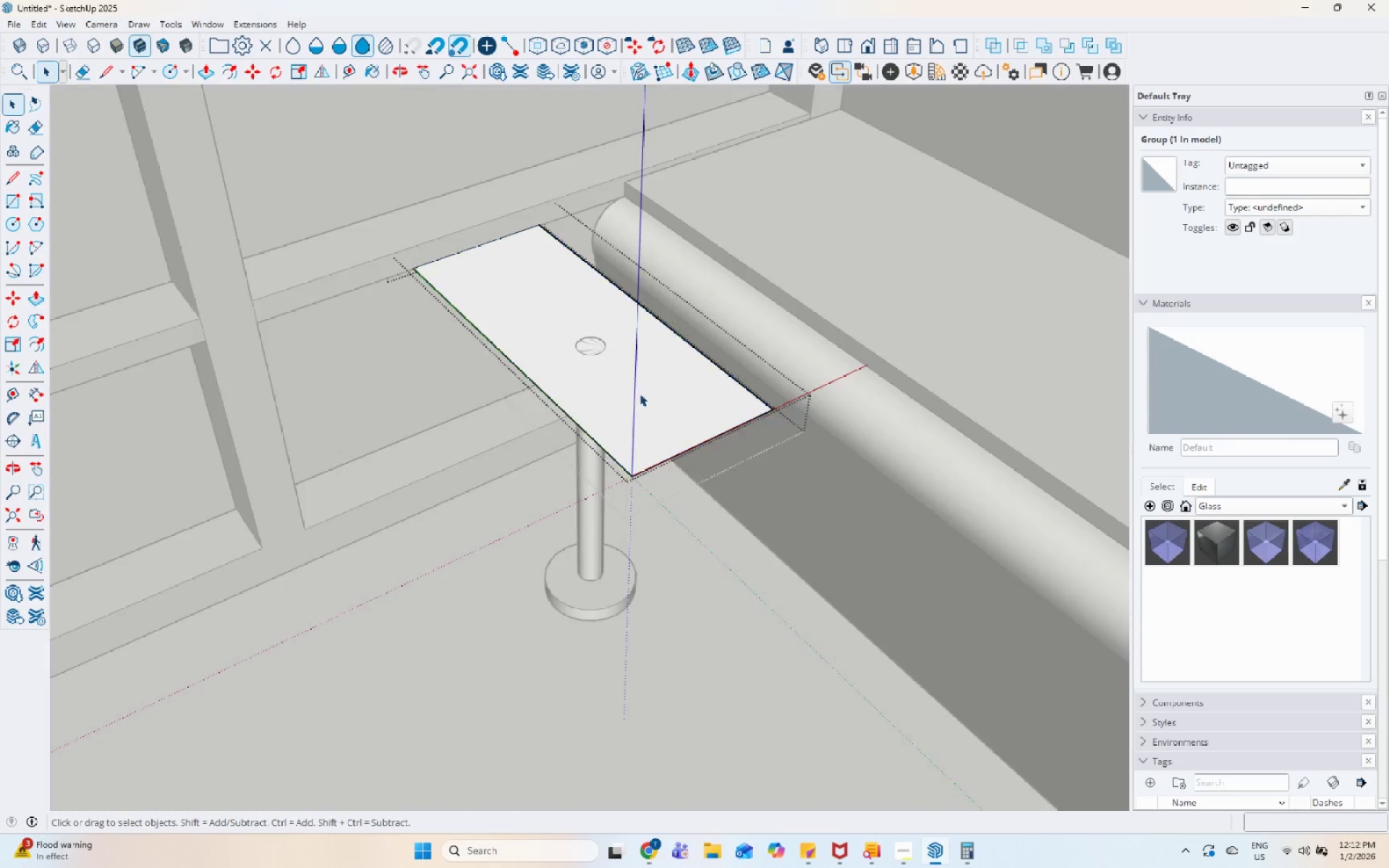 
scroll: coordinate [571, 427], scroll_direction: down, amount: 14.0
 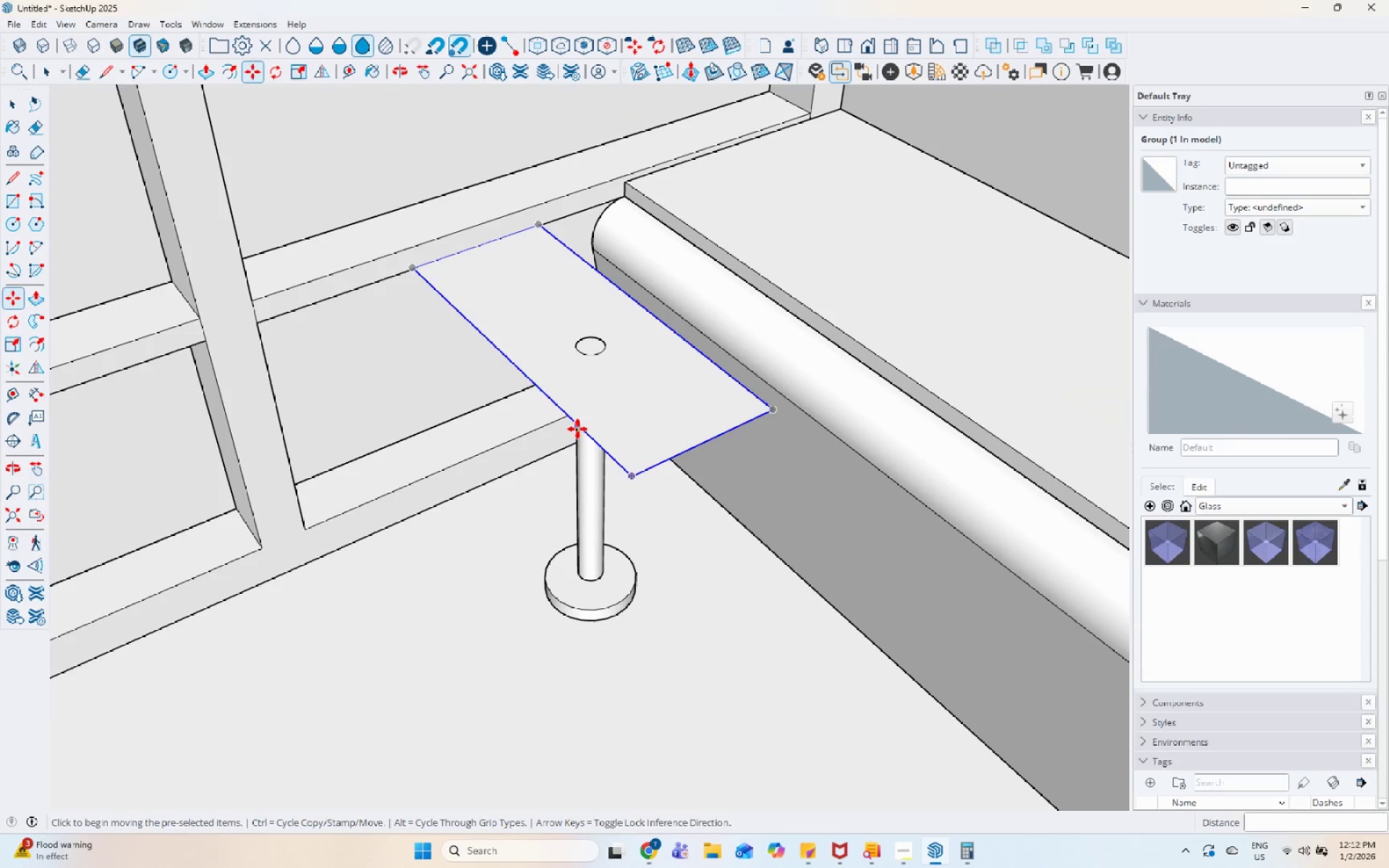 
triple_click([647, 370])
 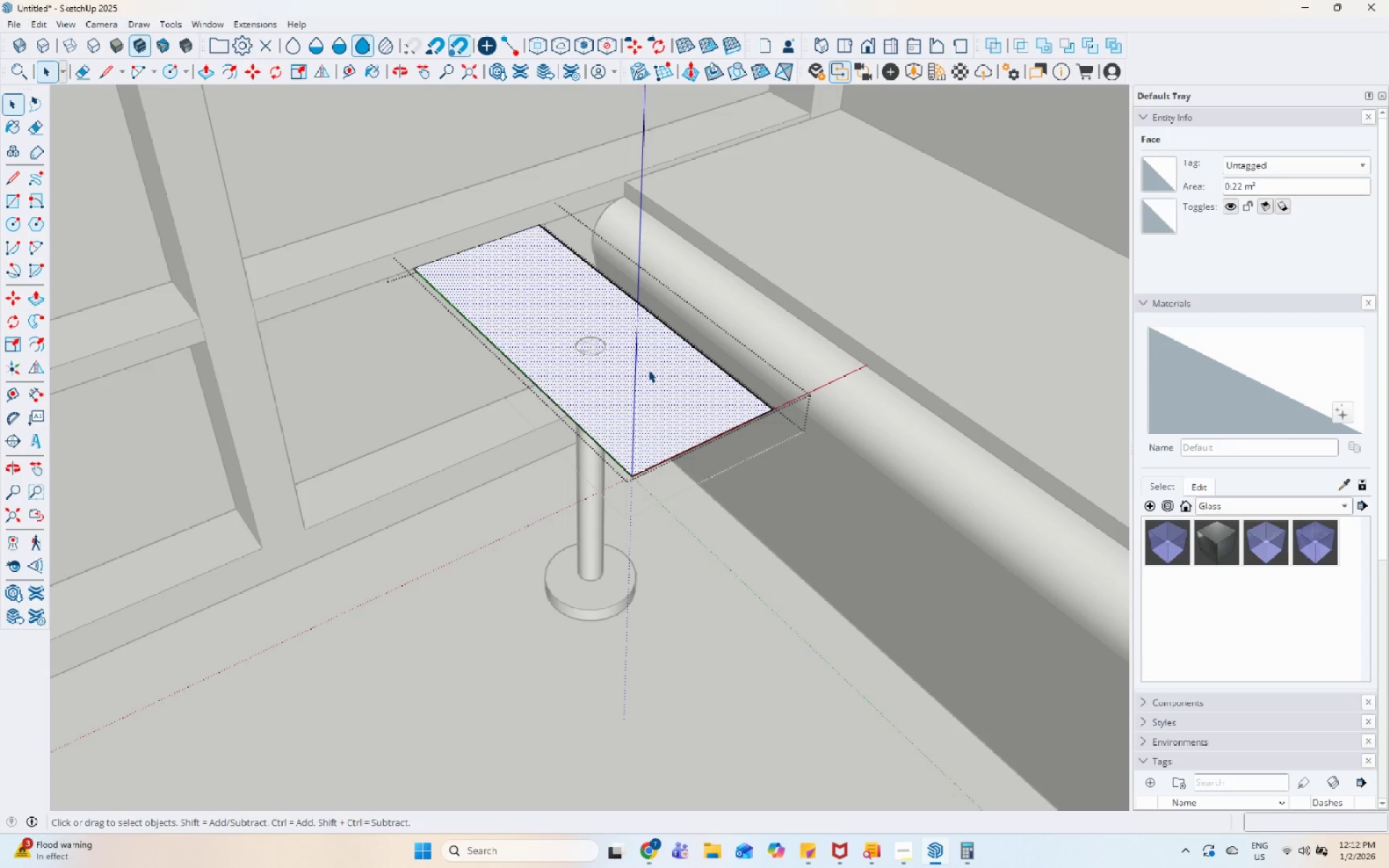 
key(P)
 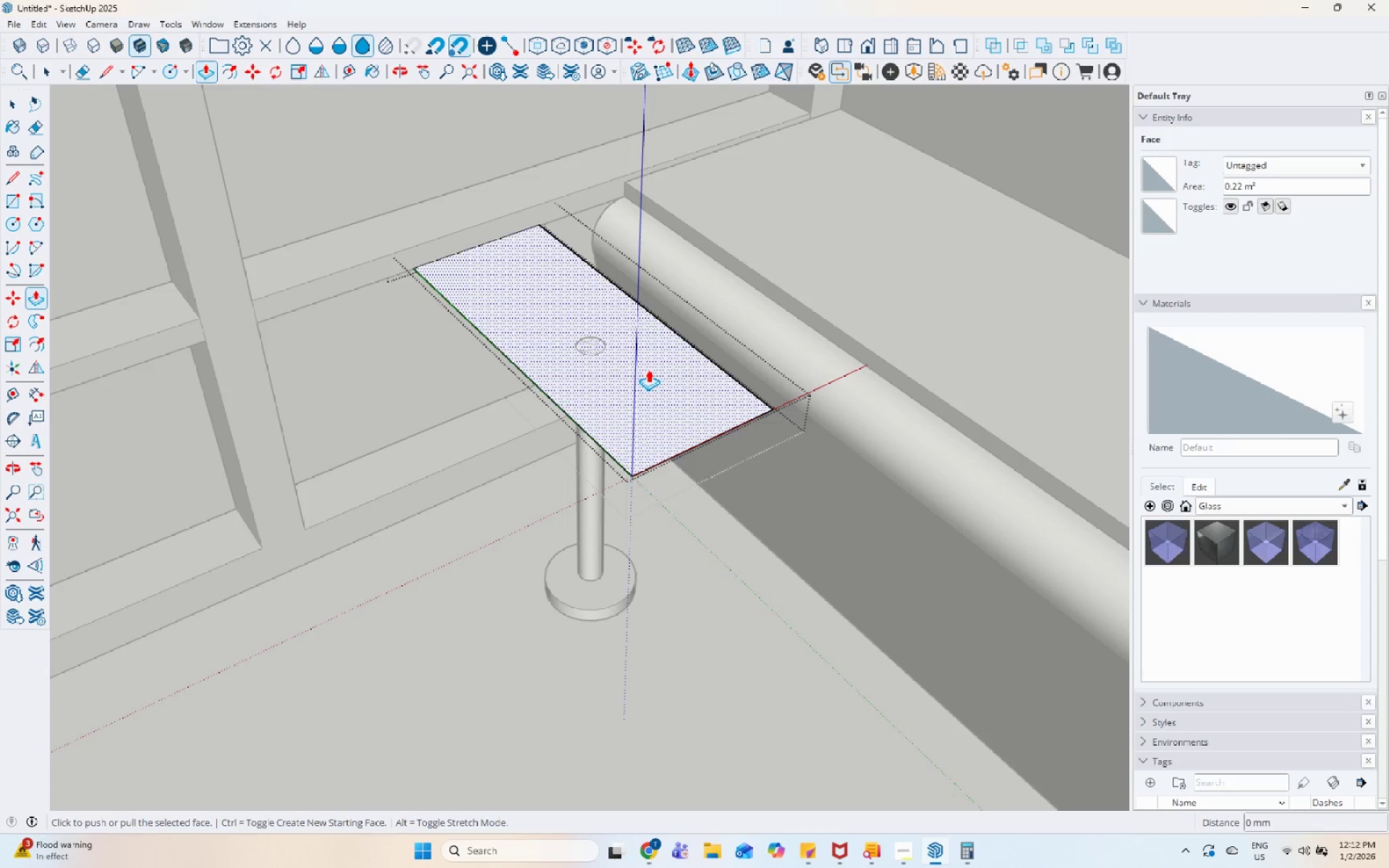 
left_click([648, 370])
 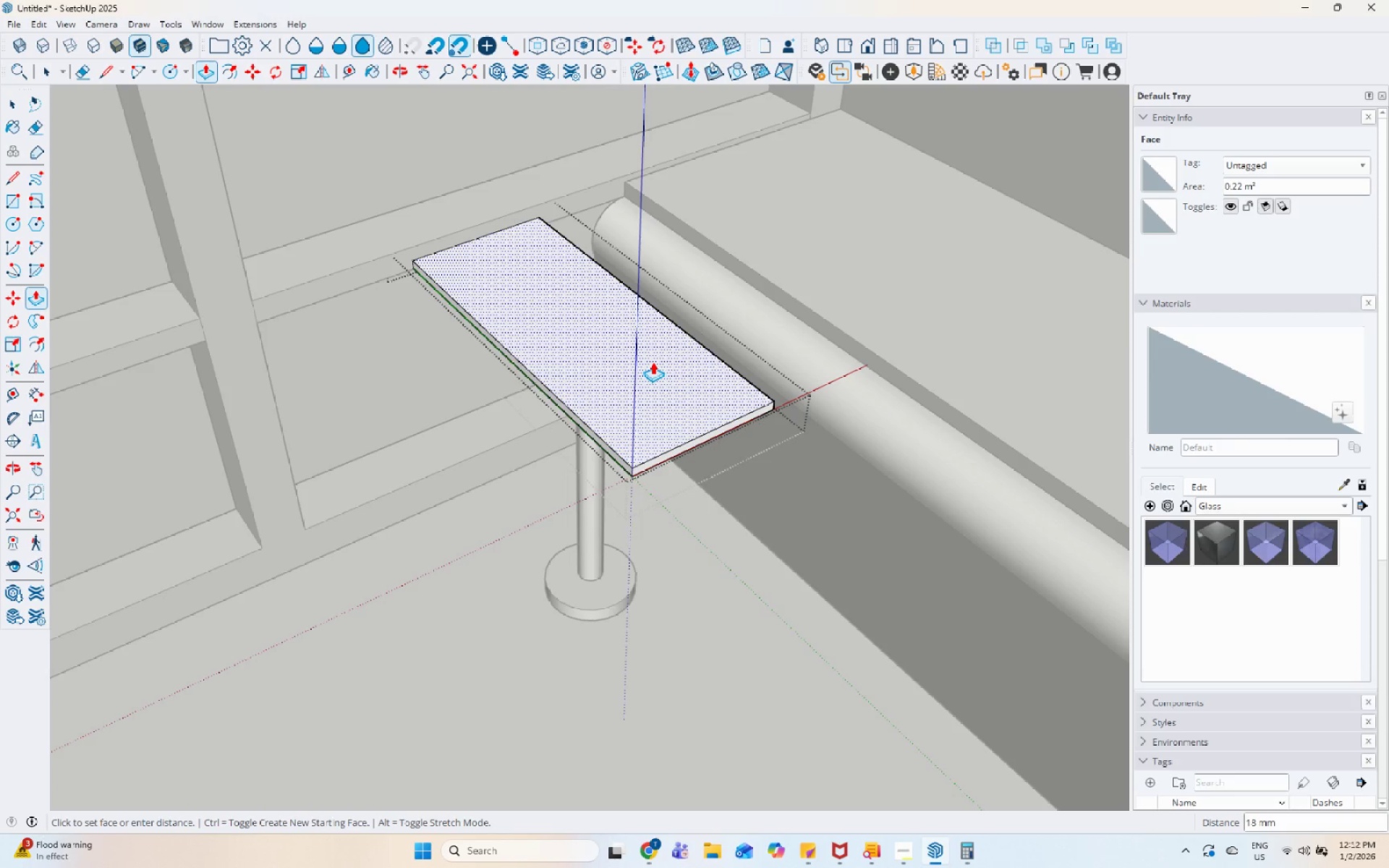 
wait(6.91)
 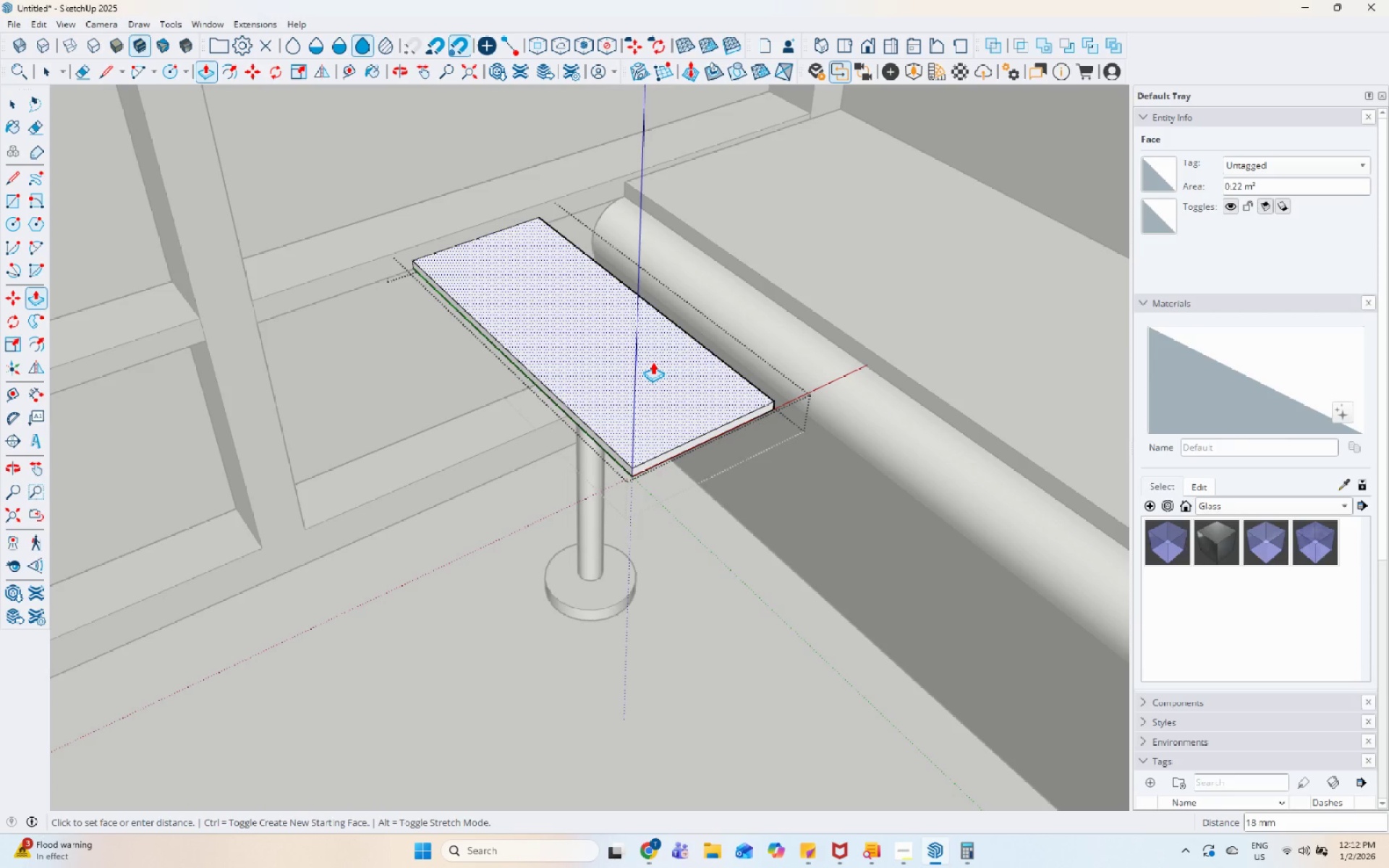 
key(Numpad2)
 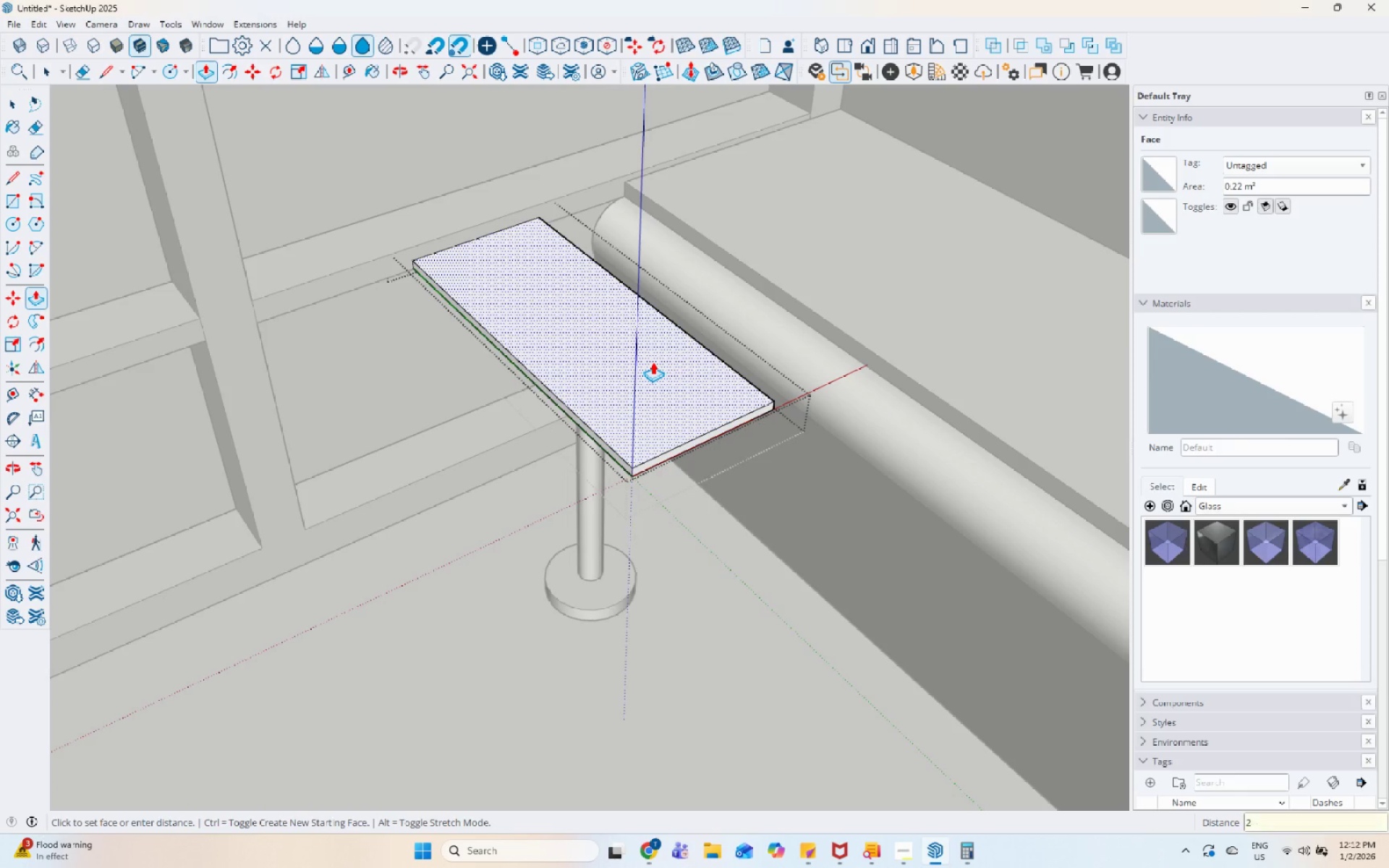 
key(Numpad0)
 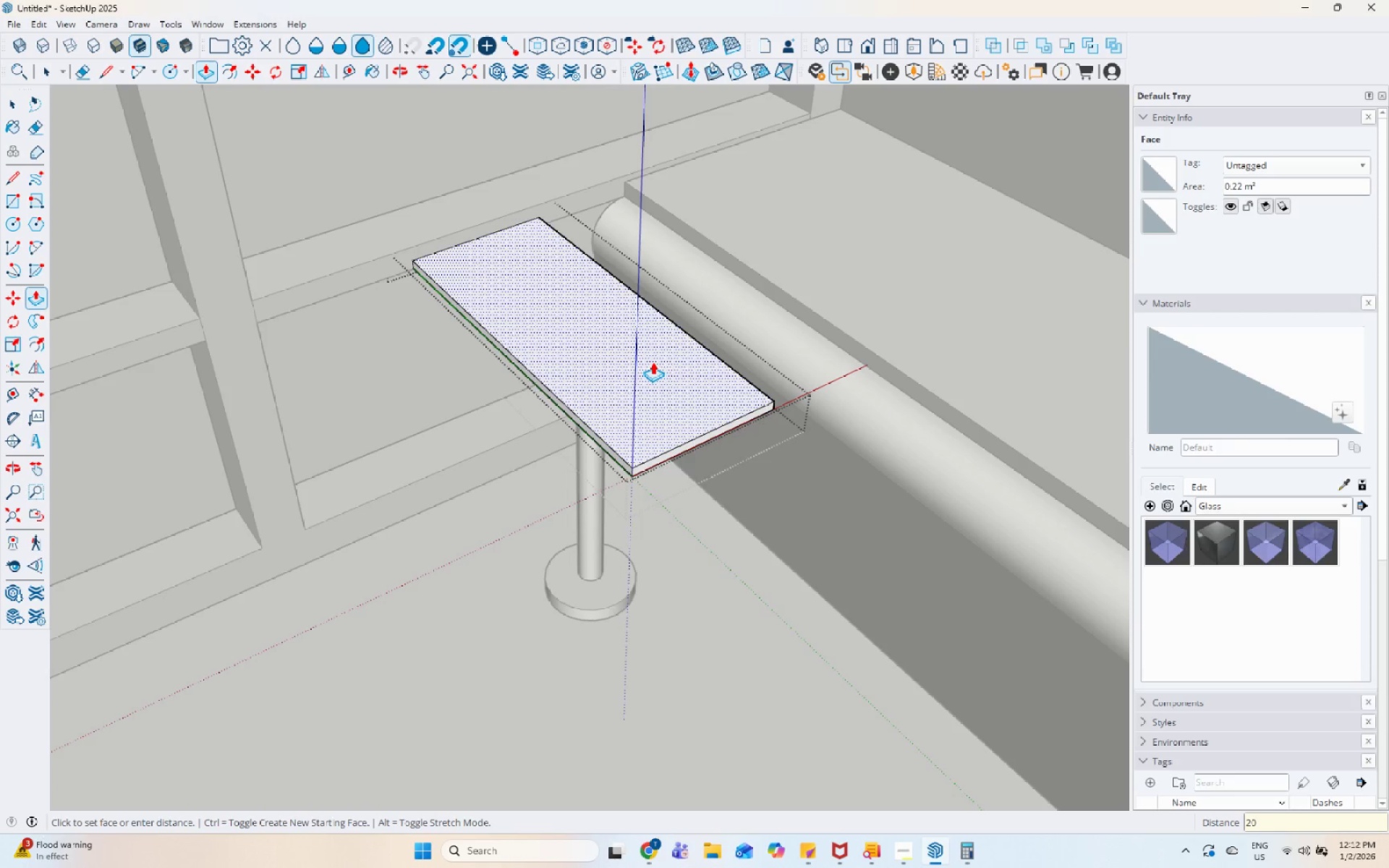 
key(Enter)
 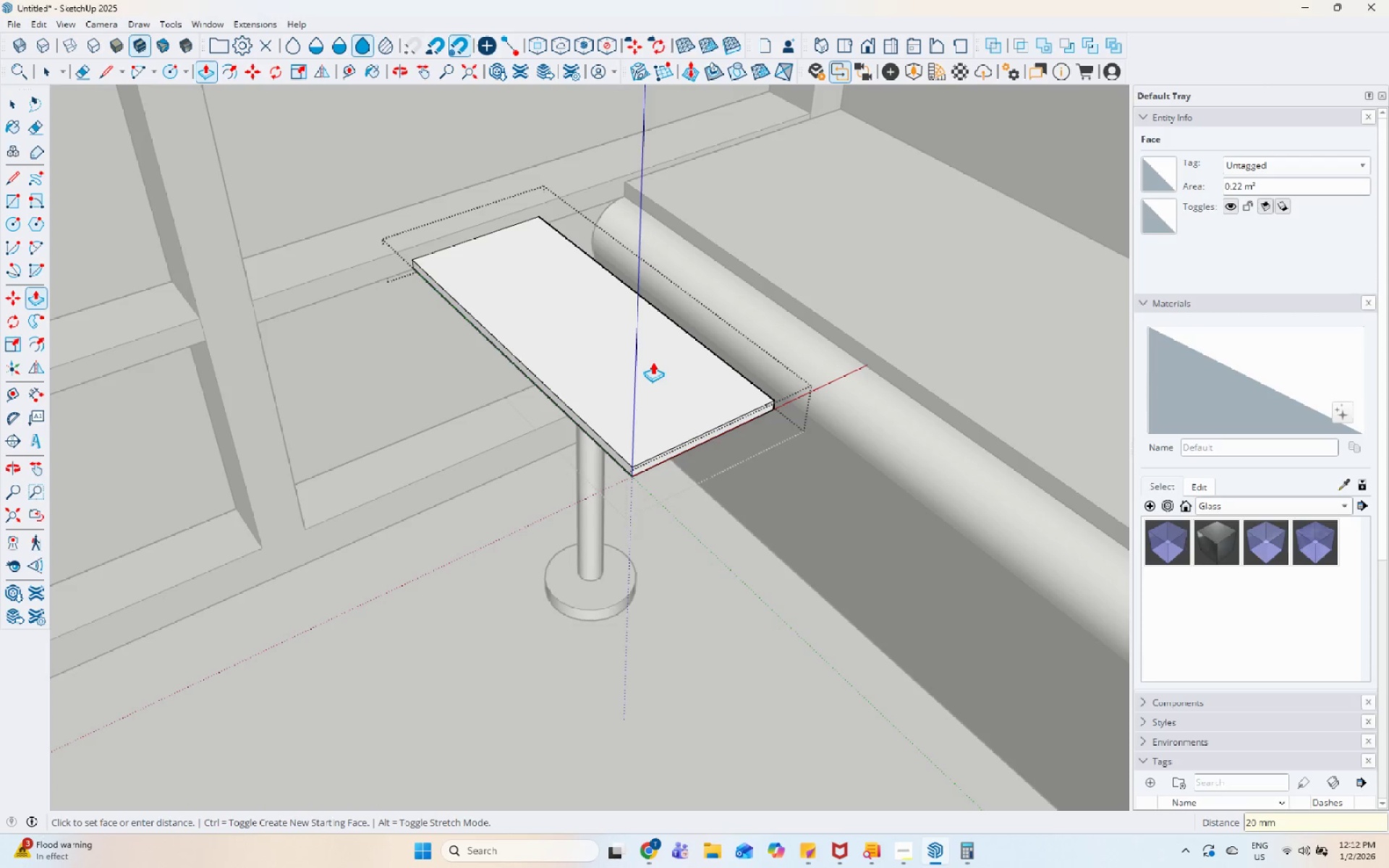 
key(Space)
 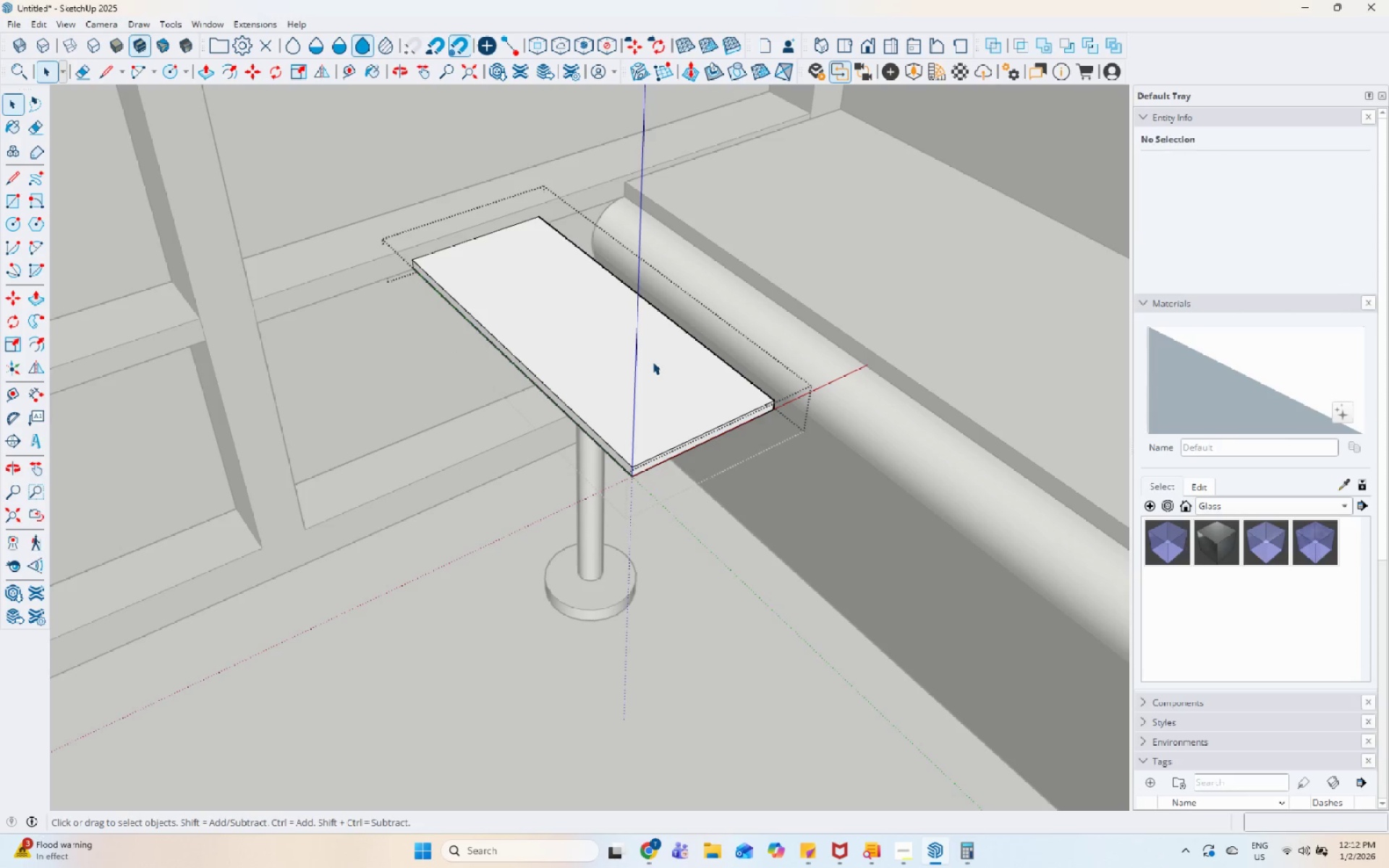 
left_click([653, 362])
 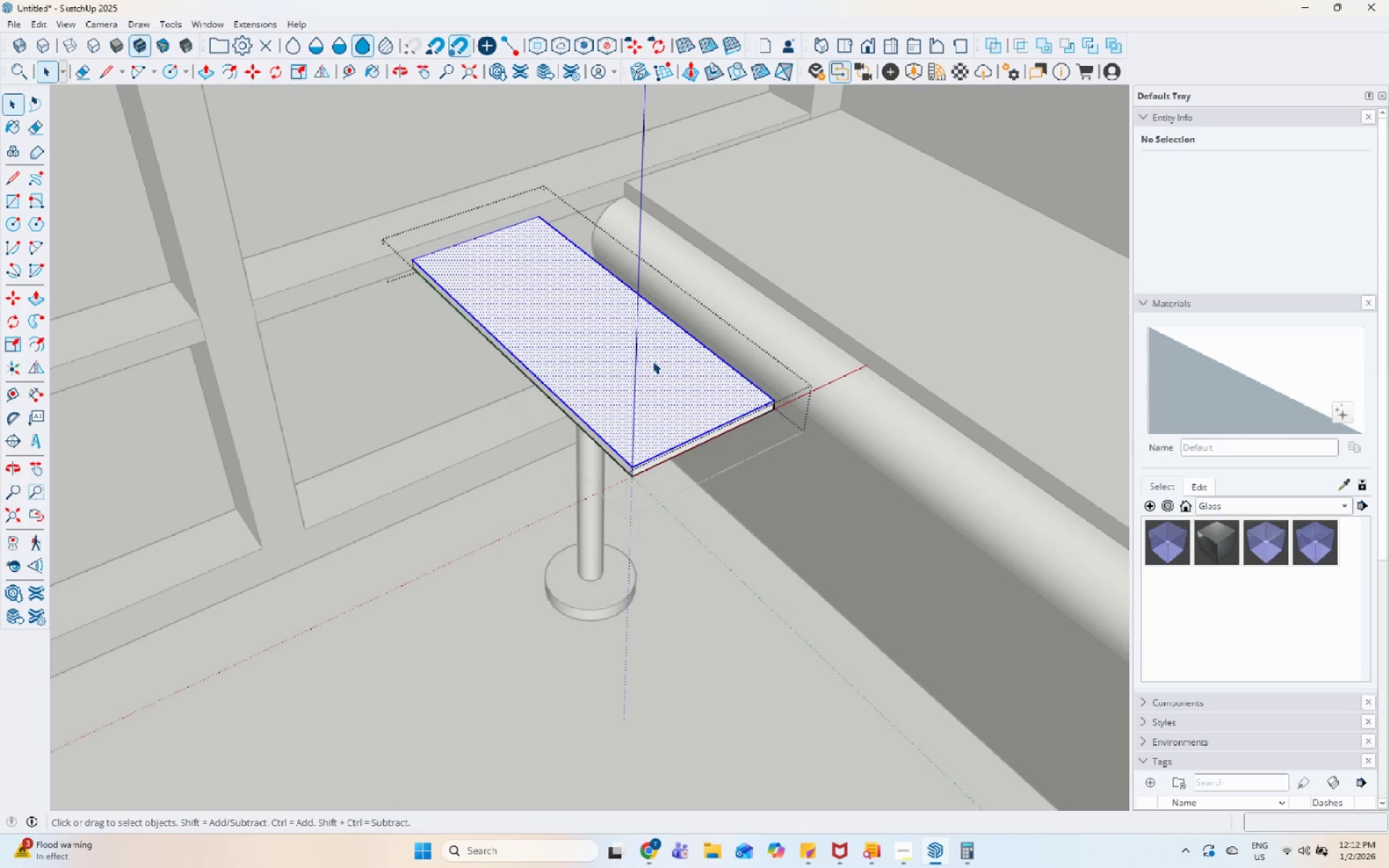 
triple_click([653, 360])
 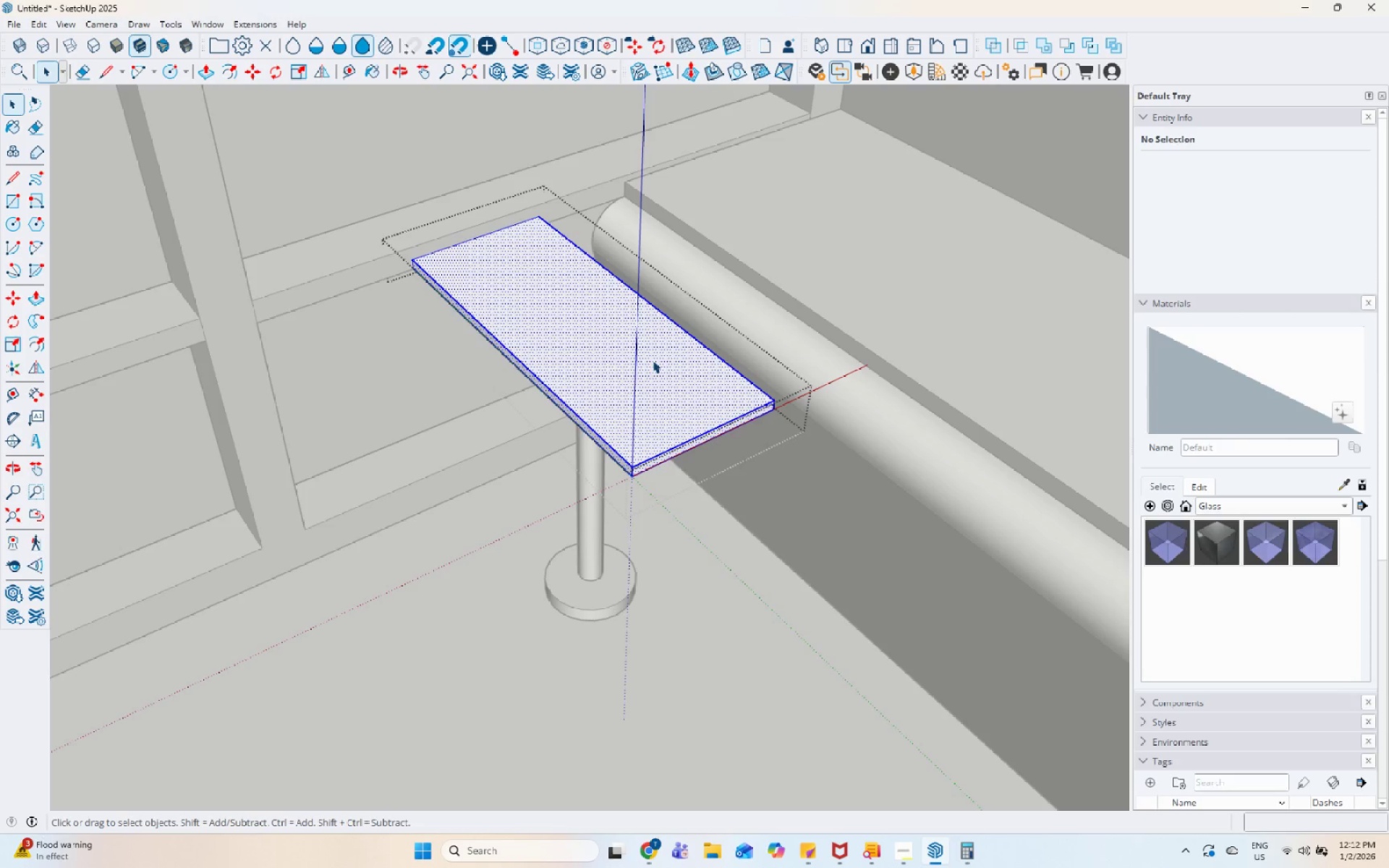 
right_click([651, 360])
 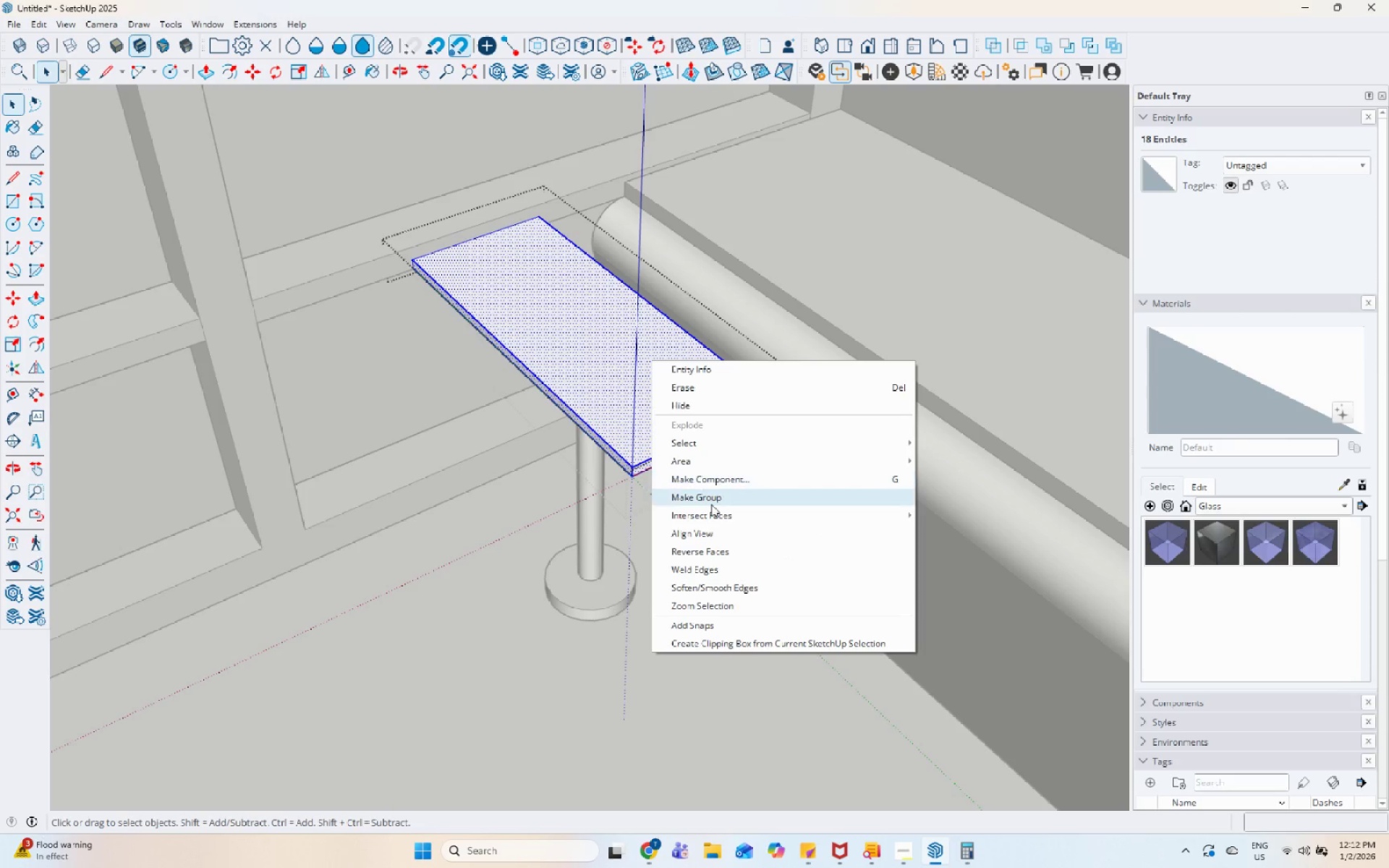 
left_click([712, 505])
 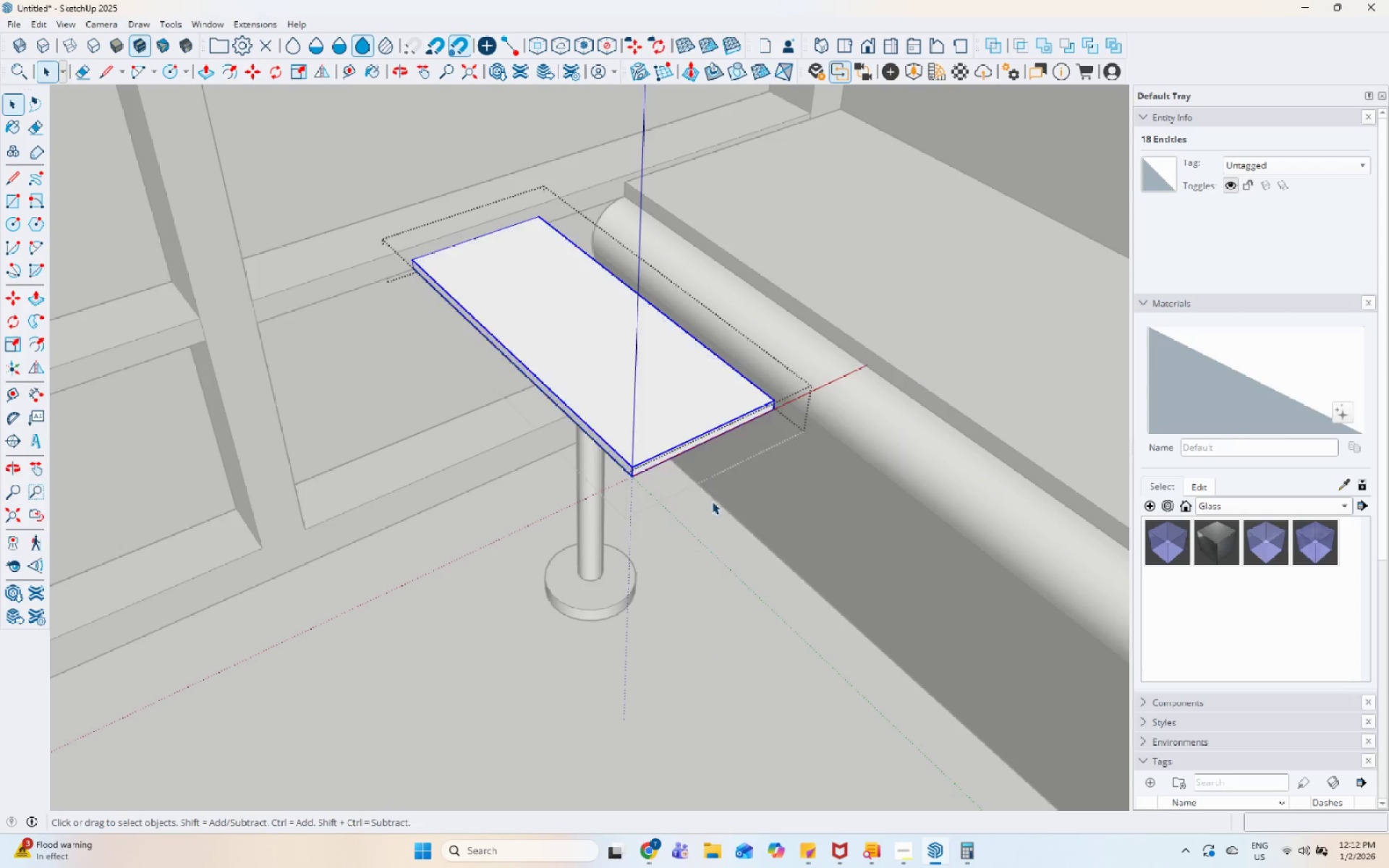 
key(Escape)
 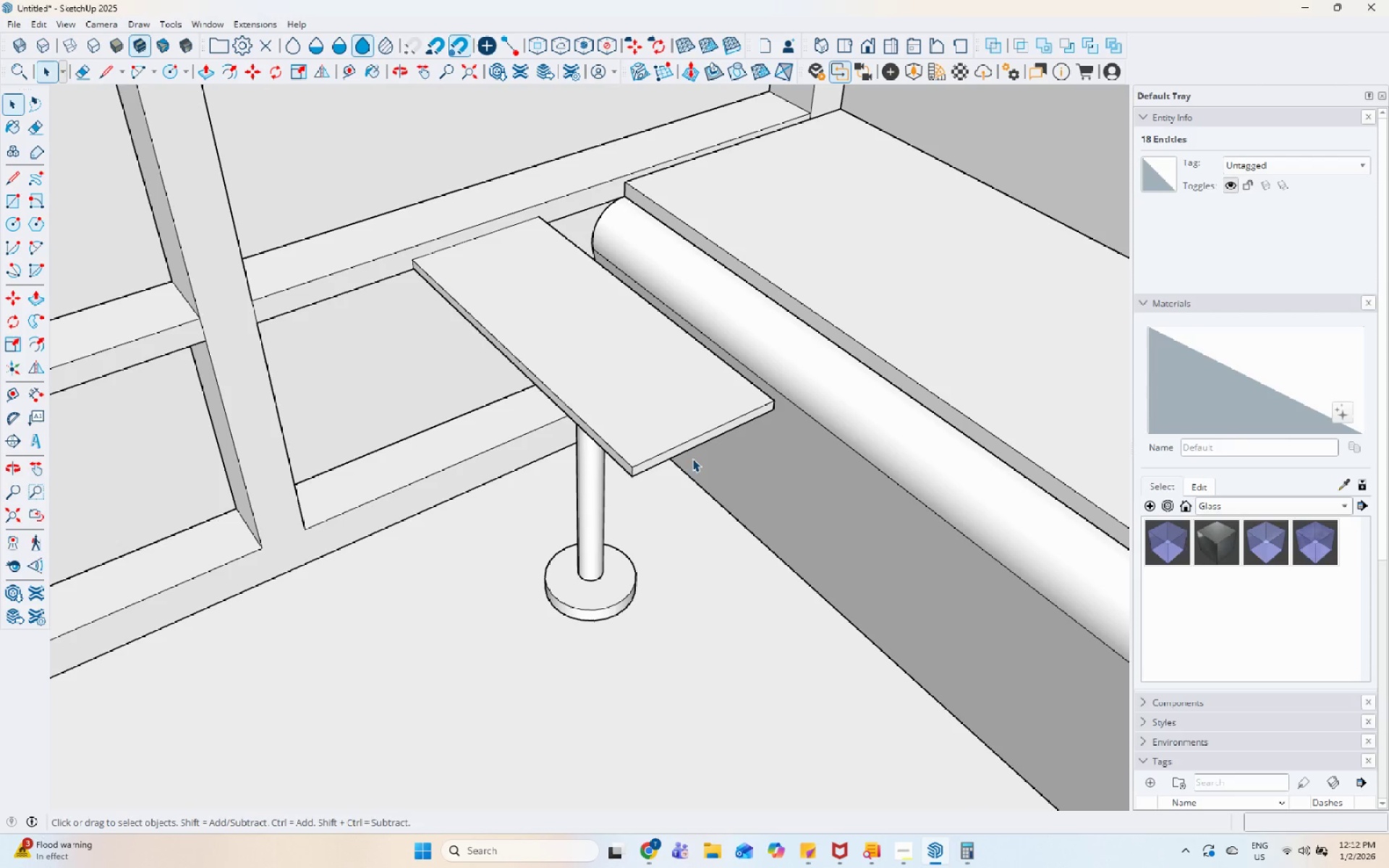 
key(Escape)
 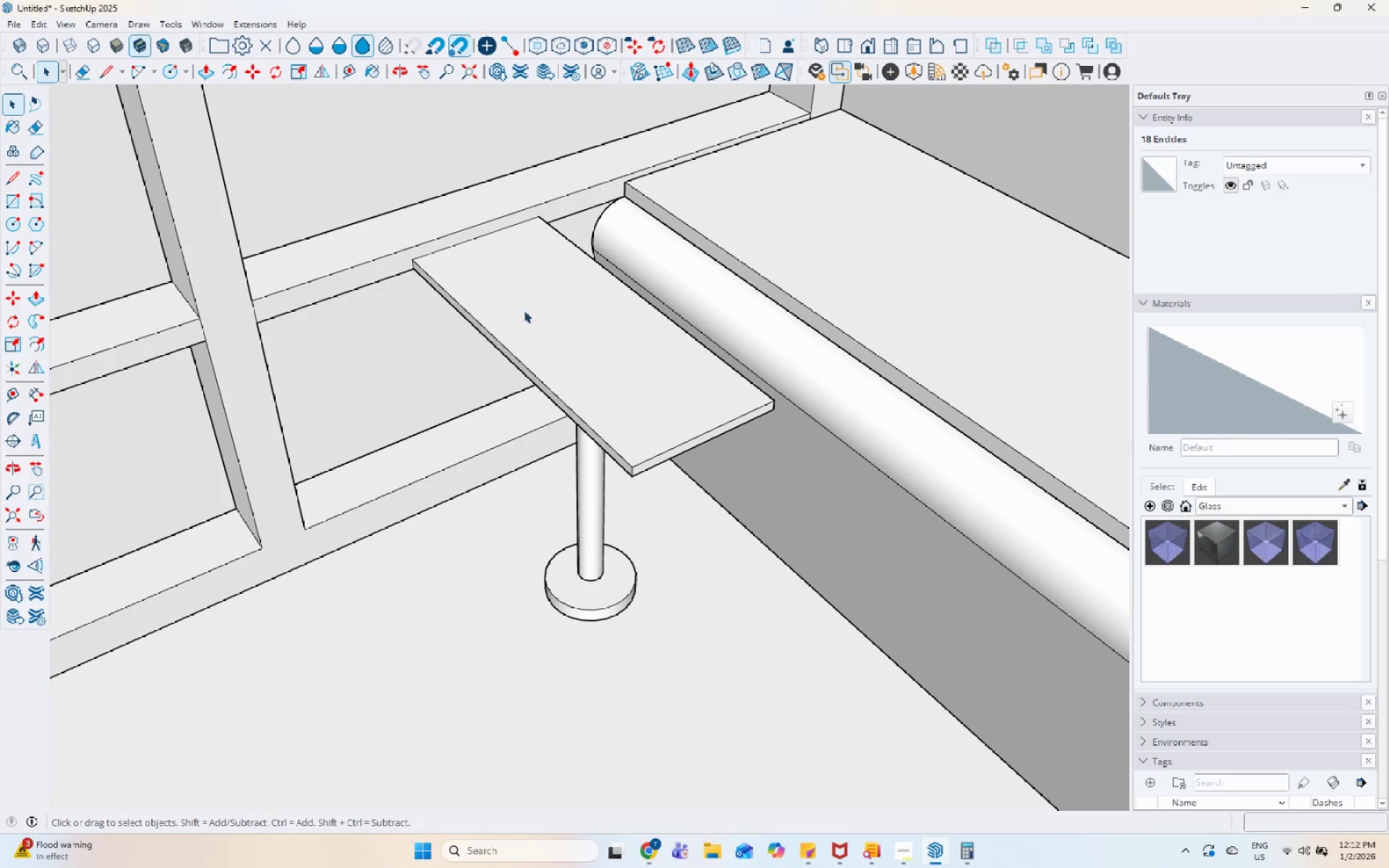 
left_click_drag(start_coordinate=[537, 320], to_coordinate=[600, 312])
 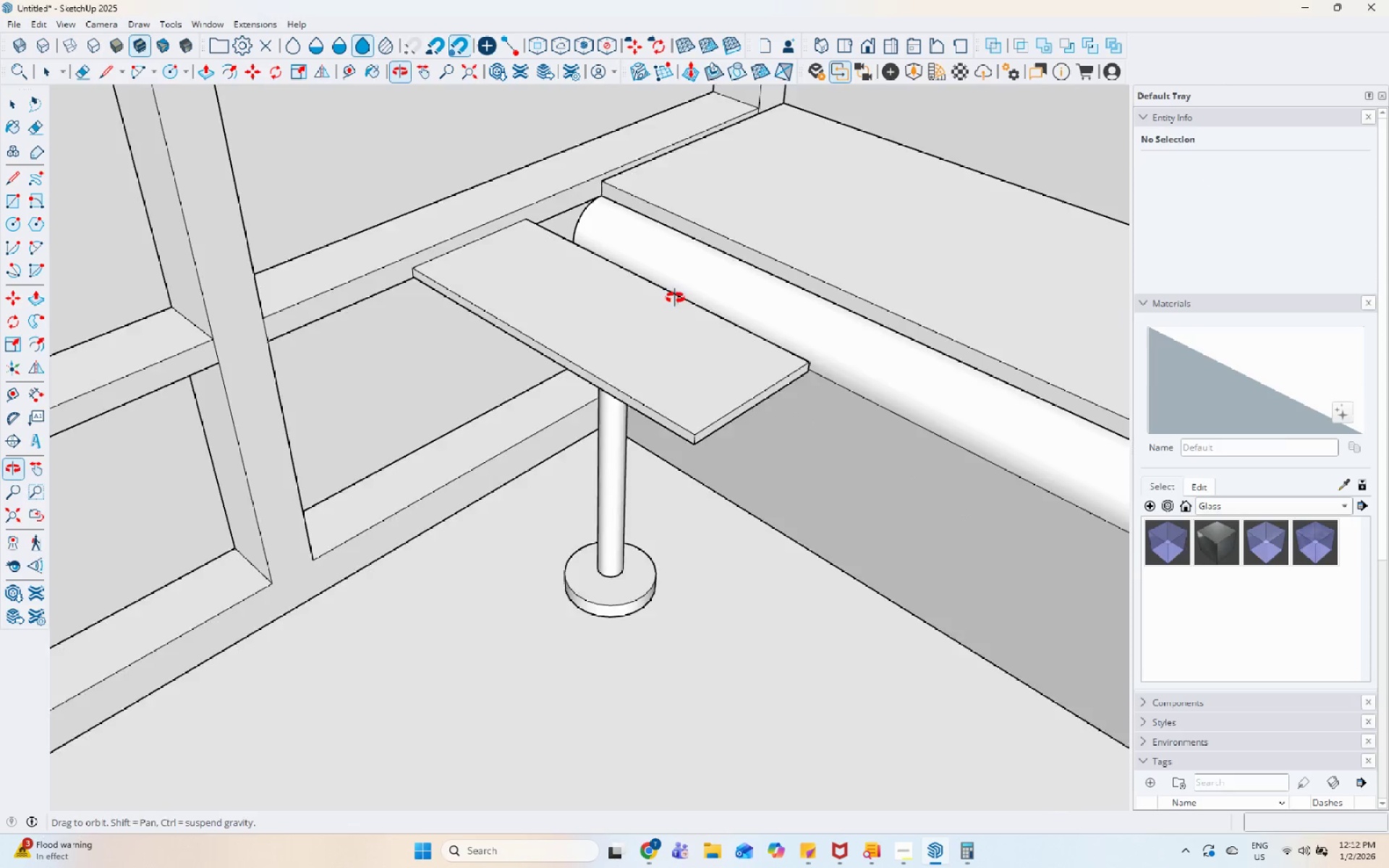 
left_click([685, 296])
 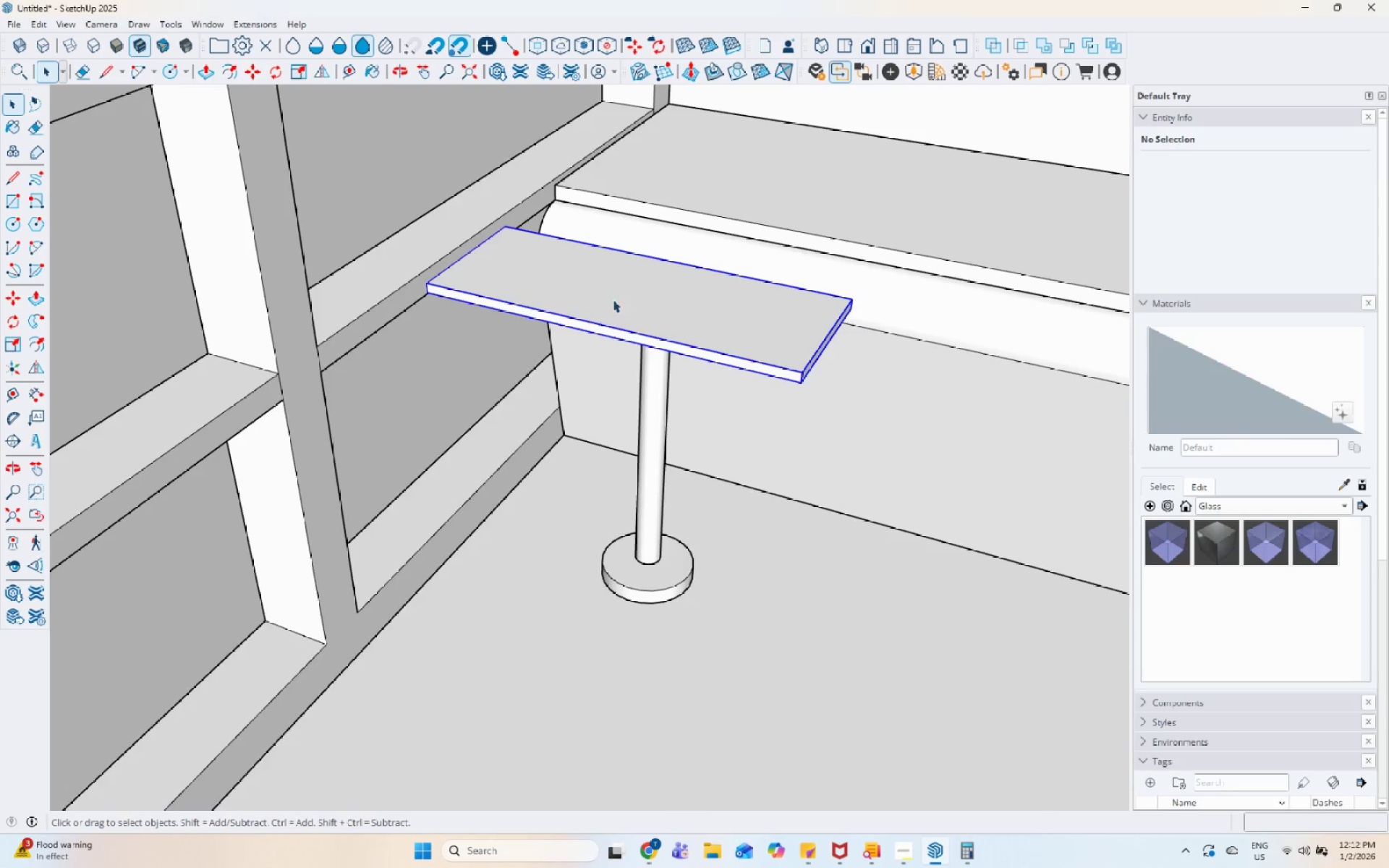 
key(S)
 